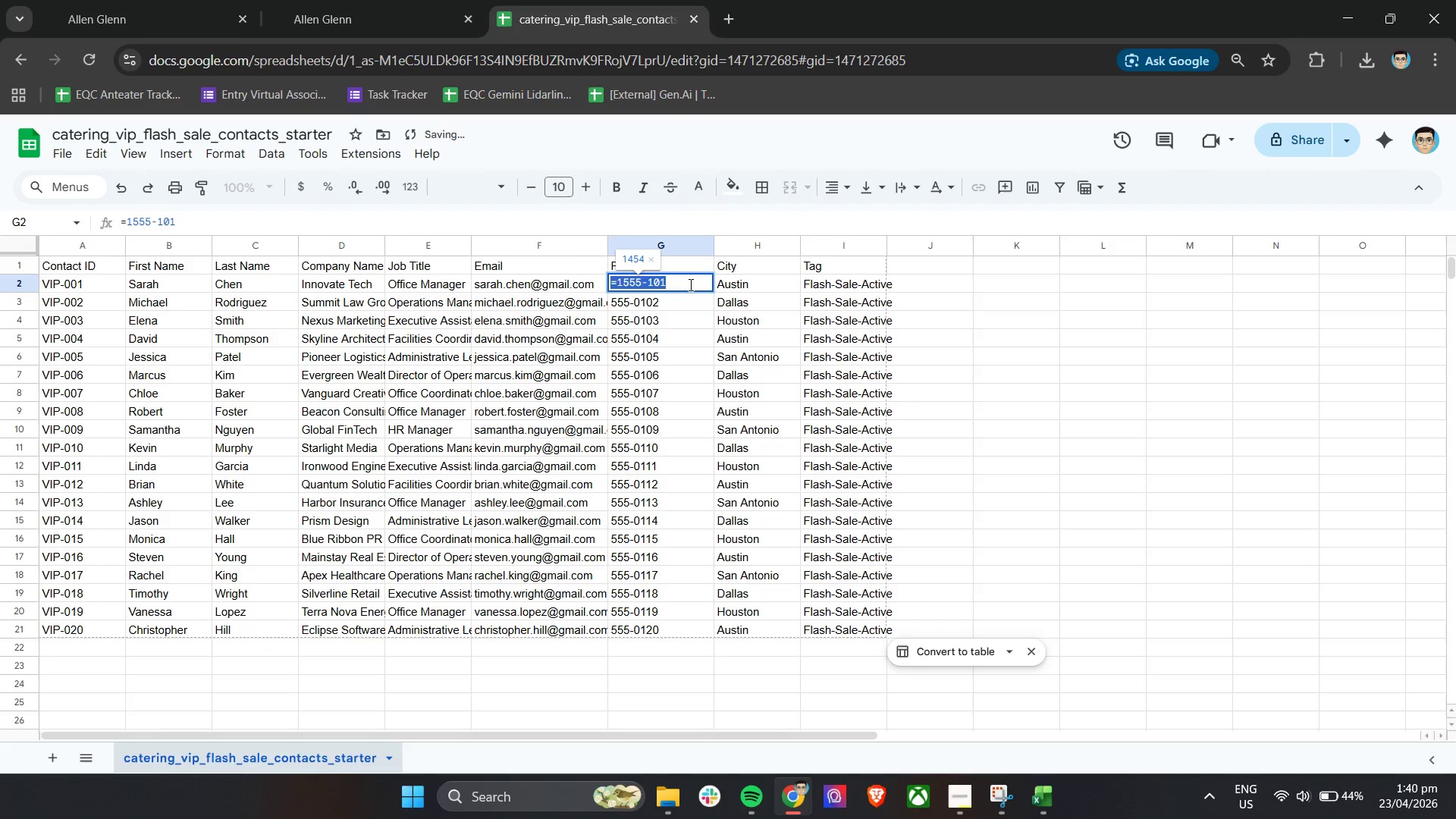 
key(Control+Z)
 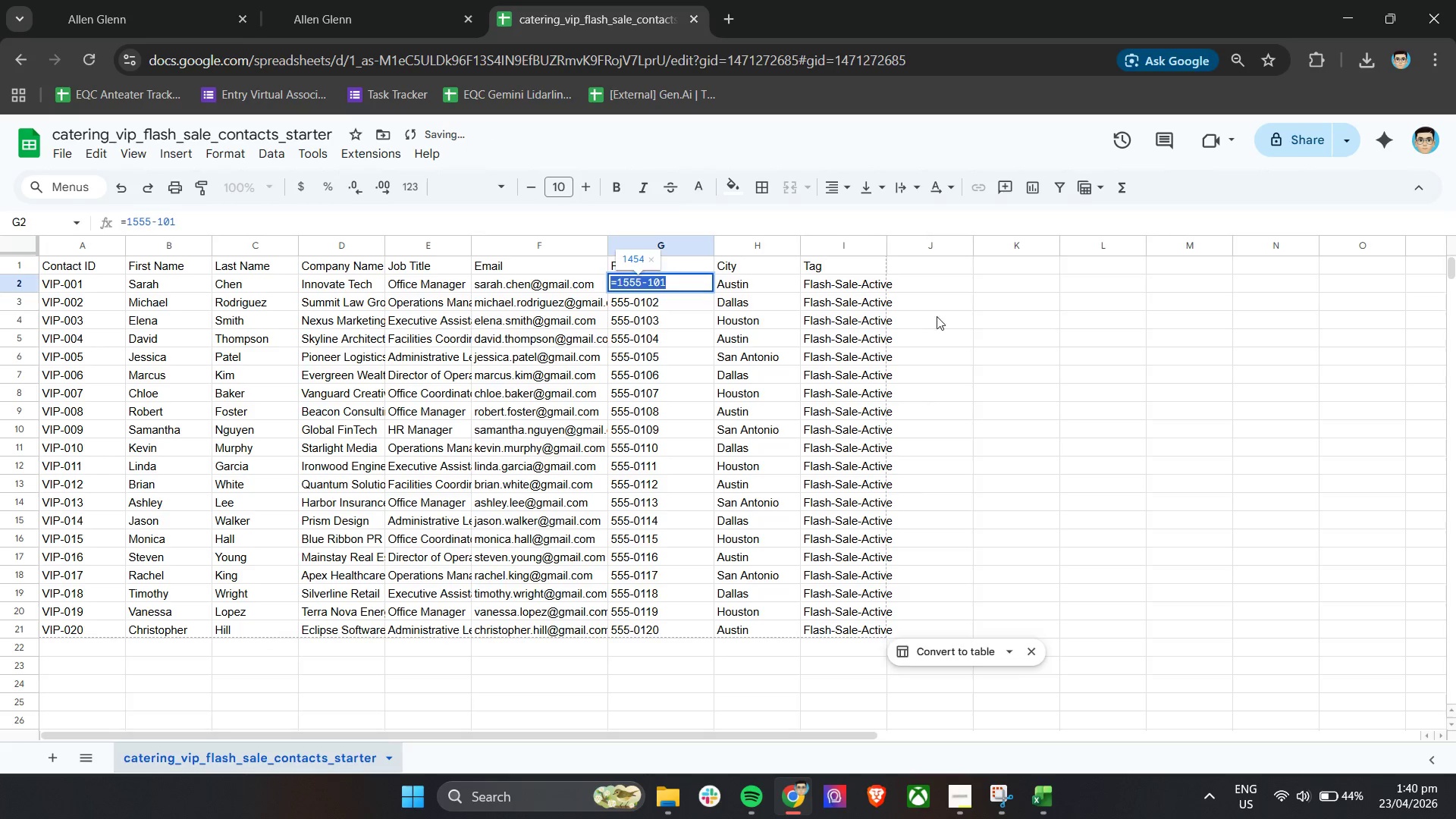 
left_click_drag(start_coordinate=[938, 316], to_coordinate=[949, 315])
 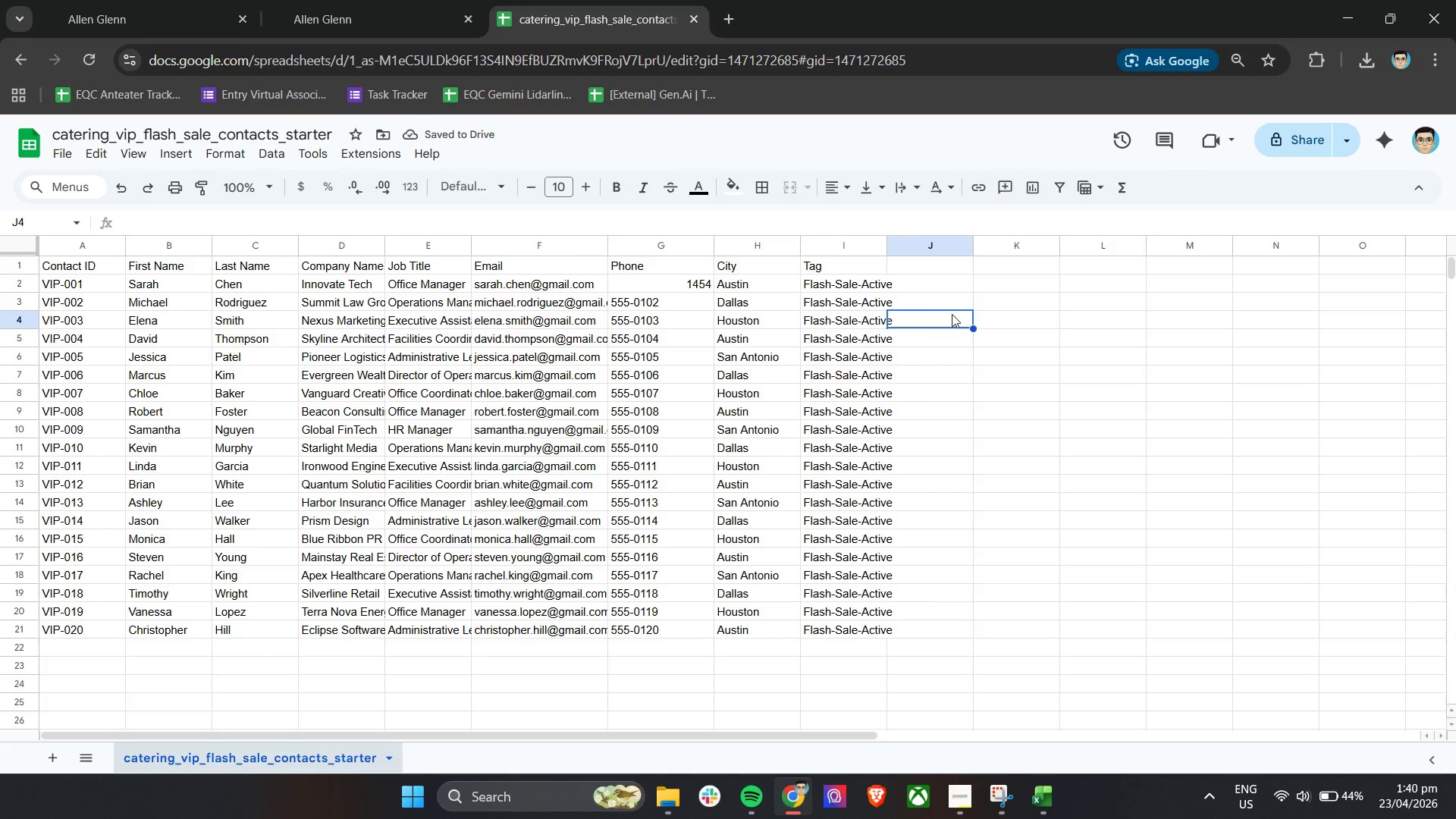 
key(Control+Z)
 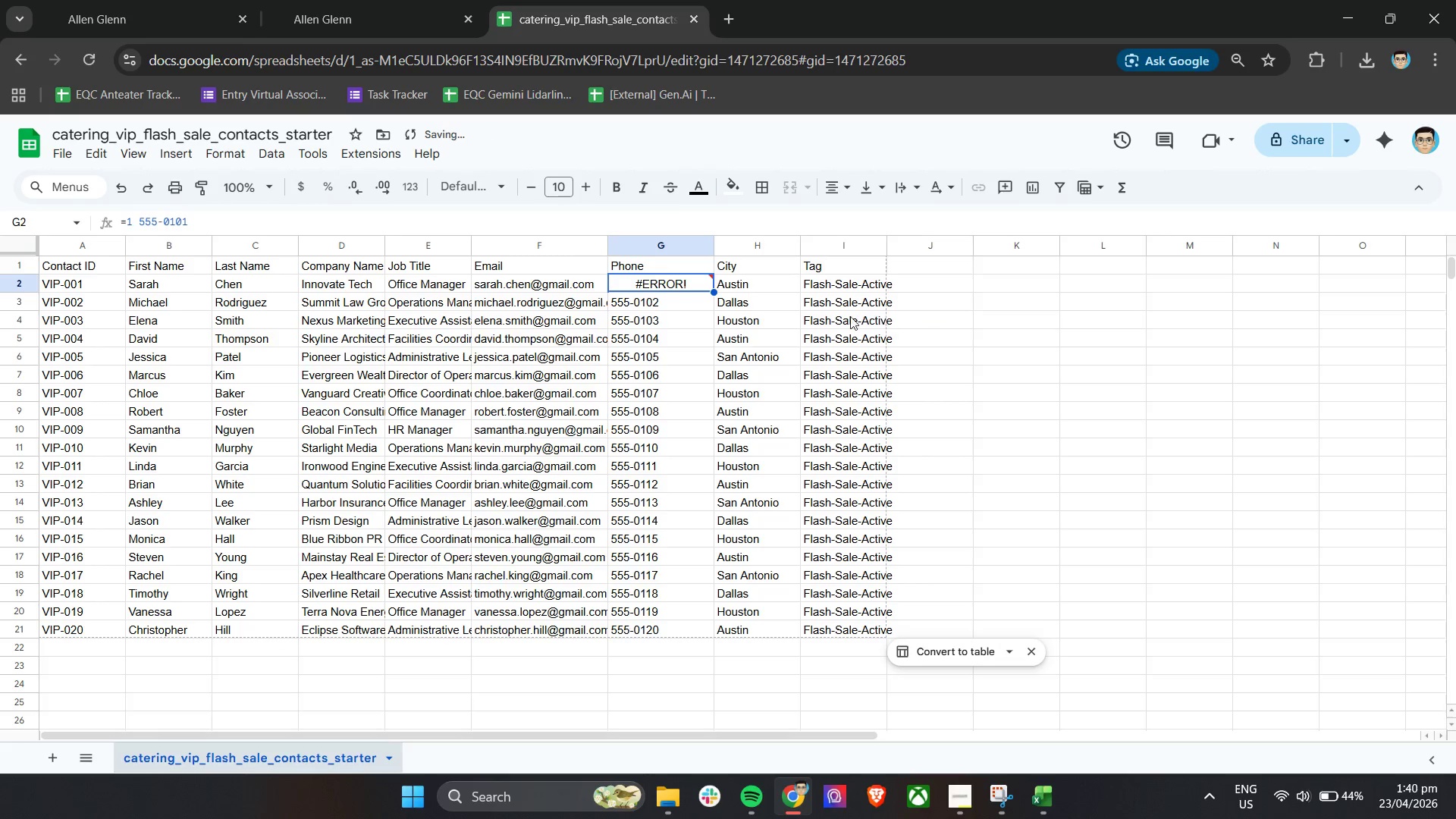 
key(Control+Z)
 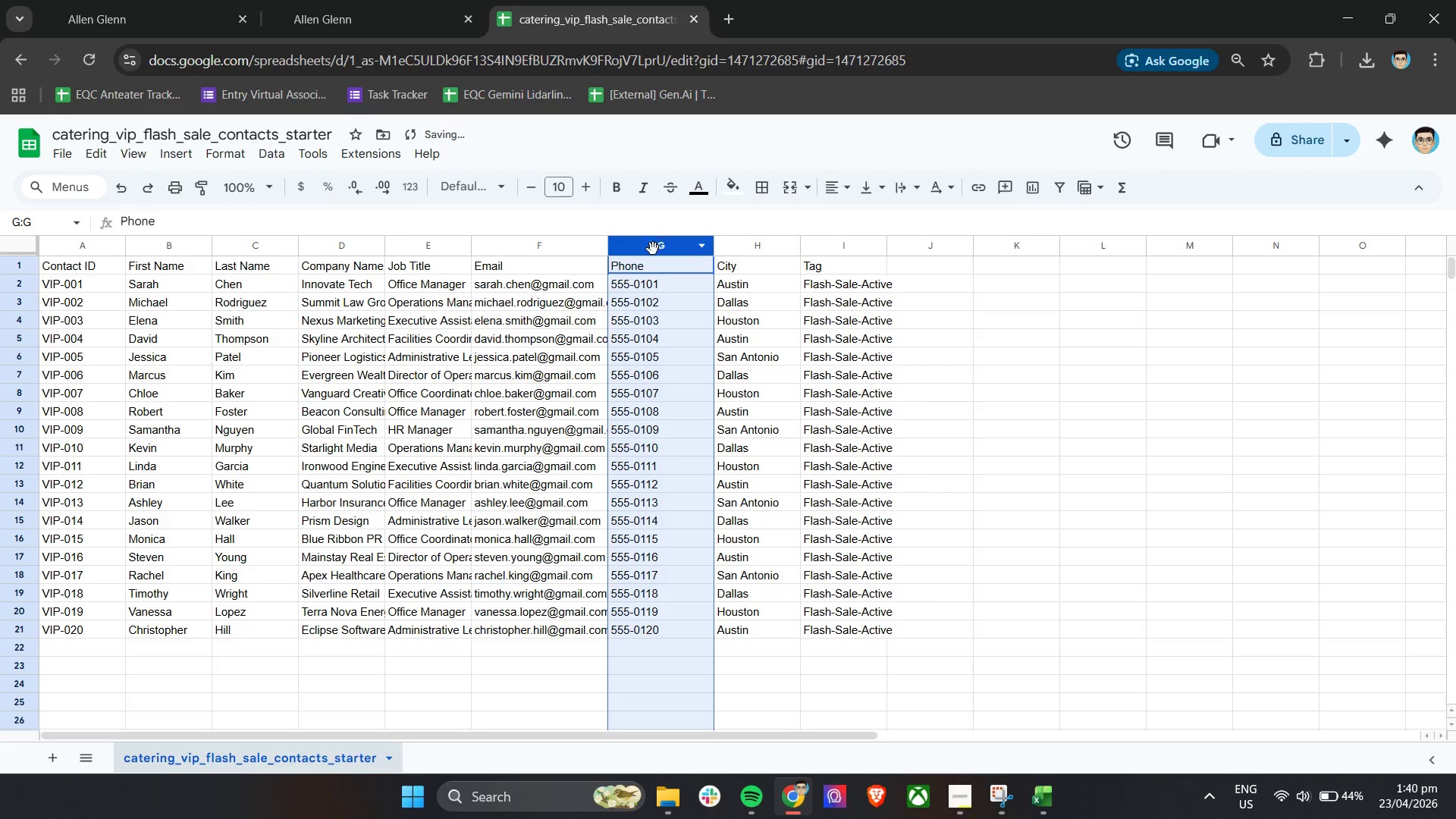 
left_click([224, 159])
 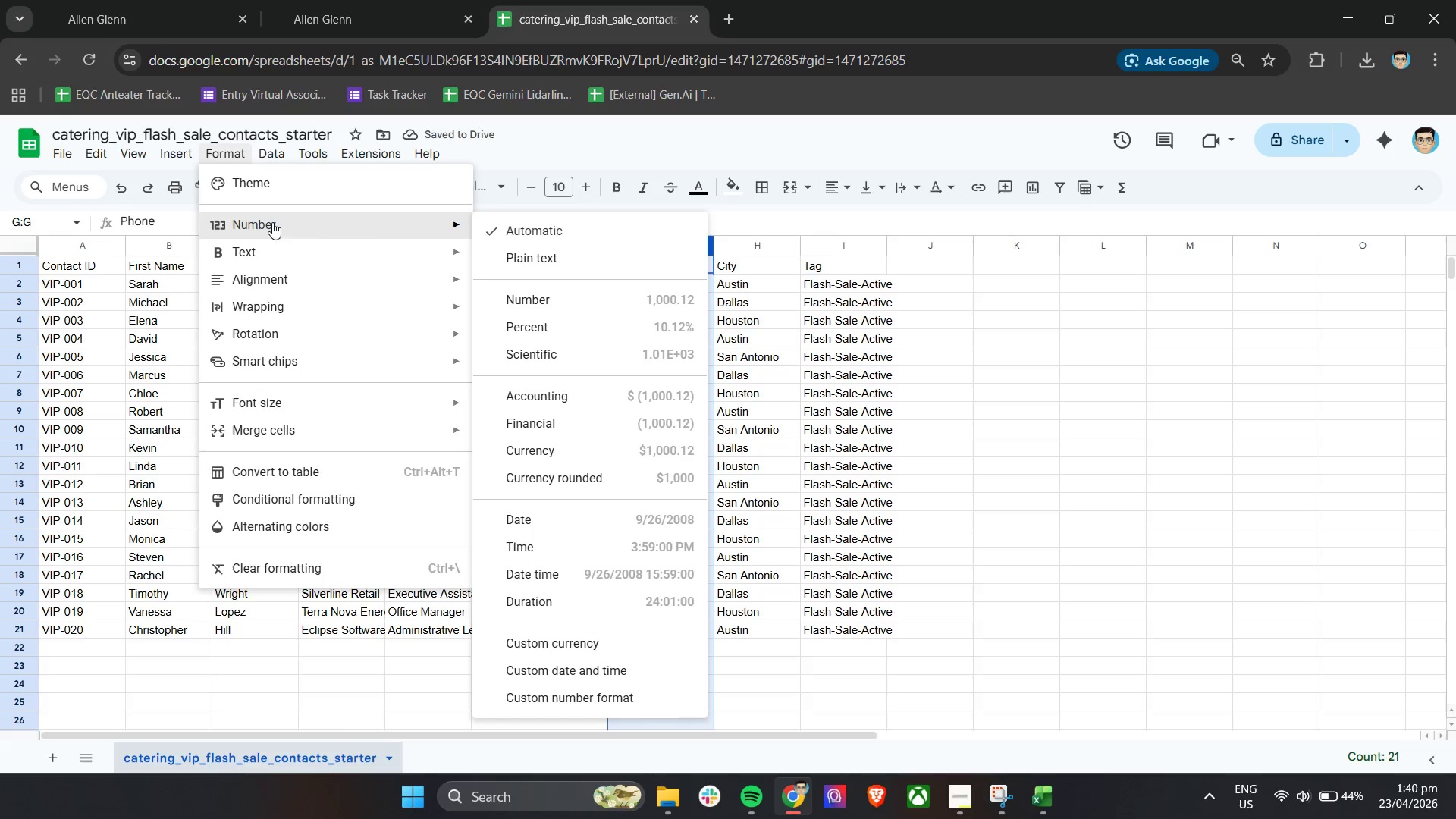 
left_click([510, 256])
 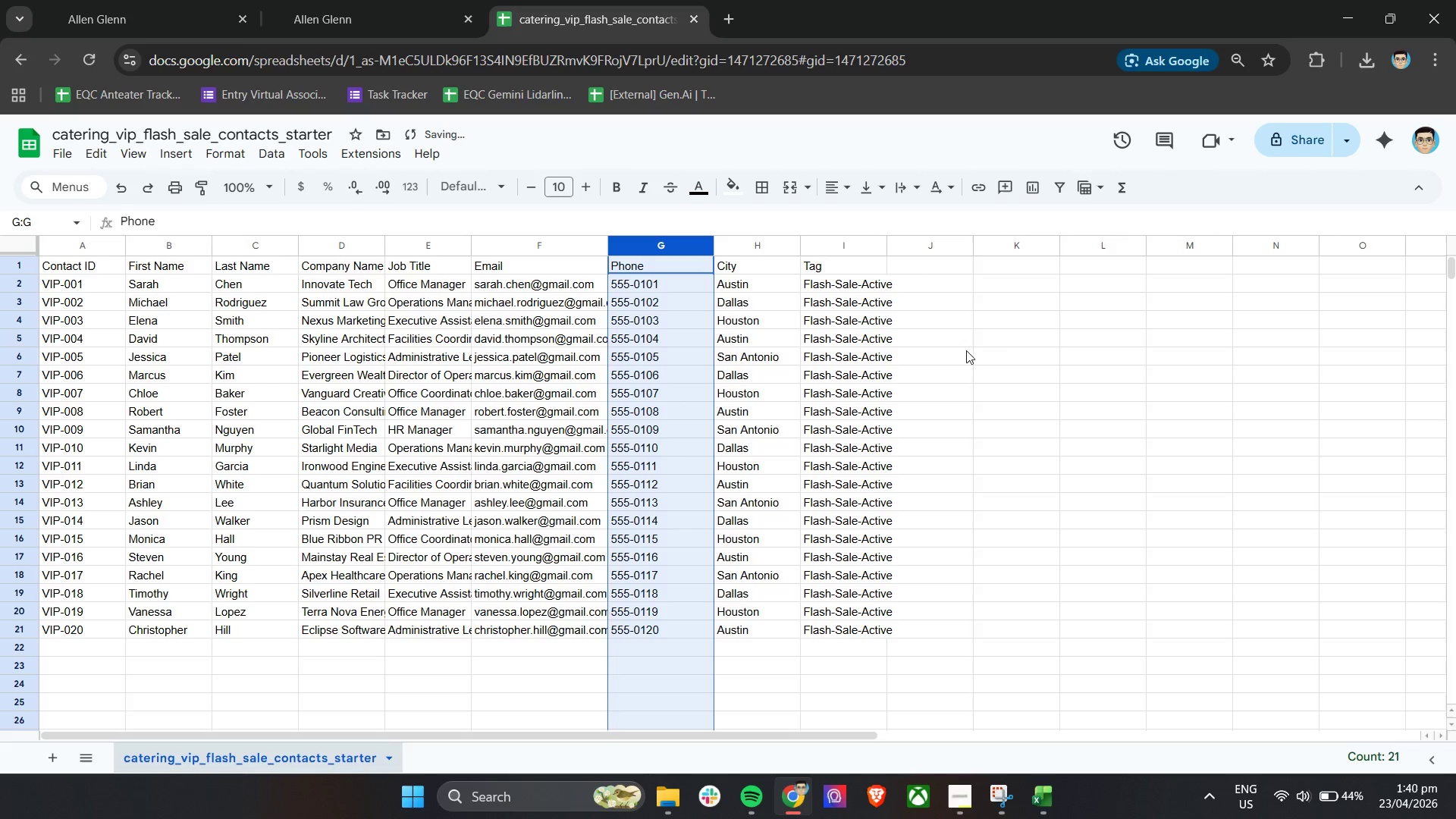 
left_click([1015, 351])
 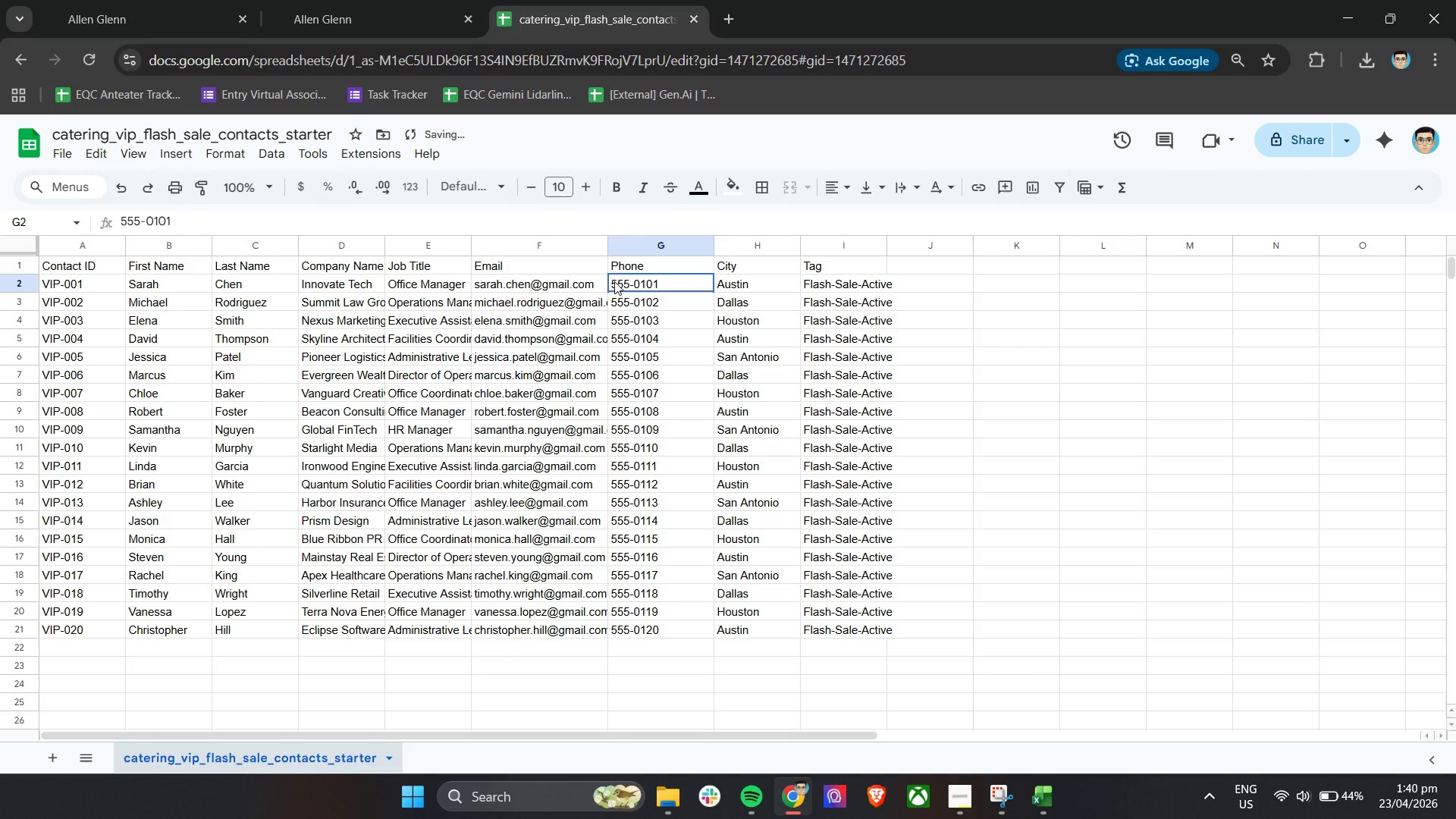 
double_click([614, 281])
 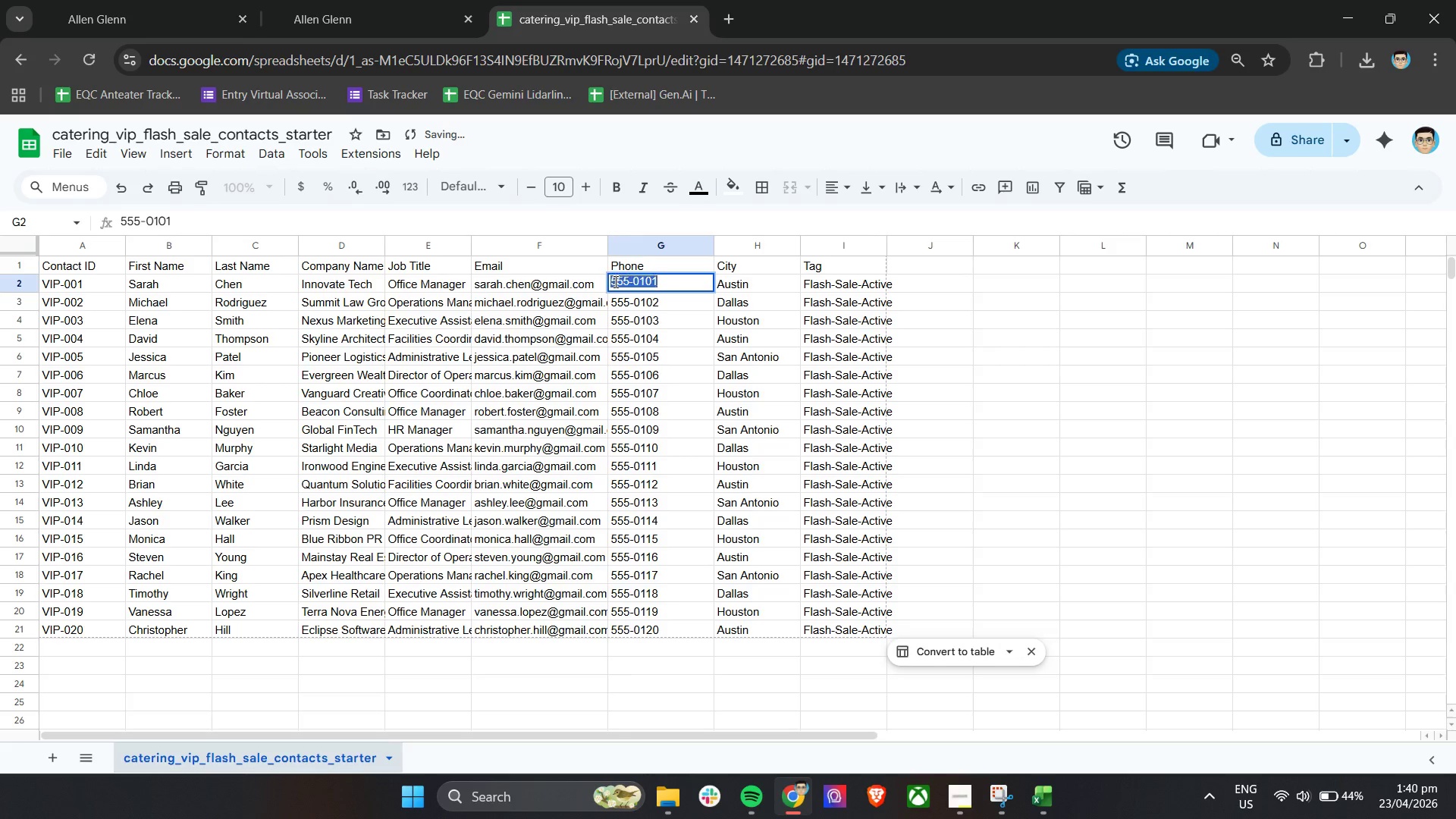 
triple_click([614, 281])
 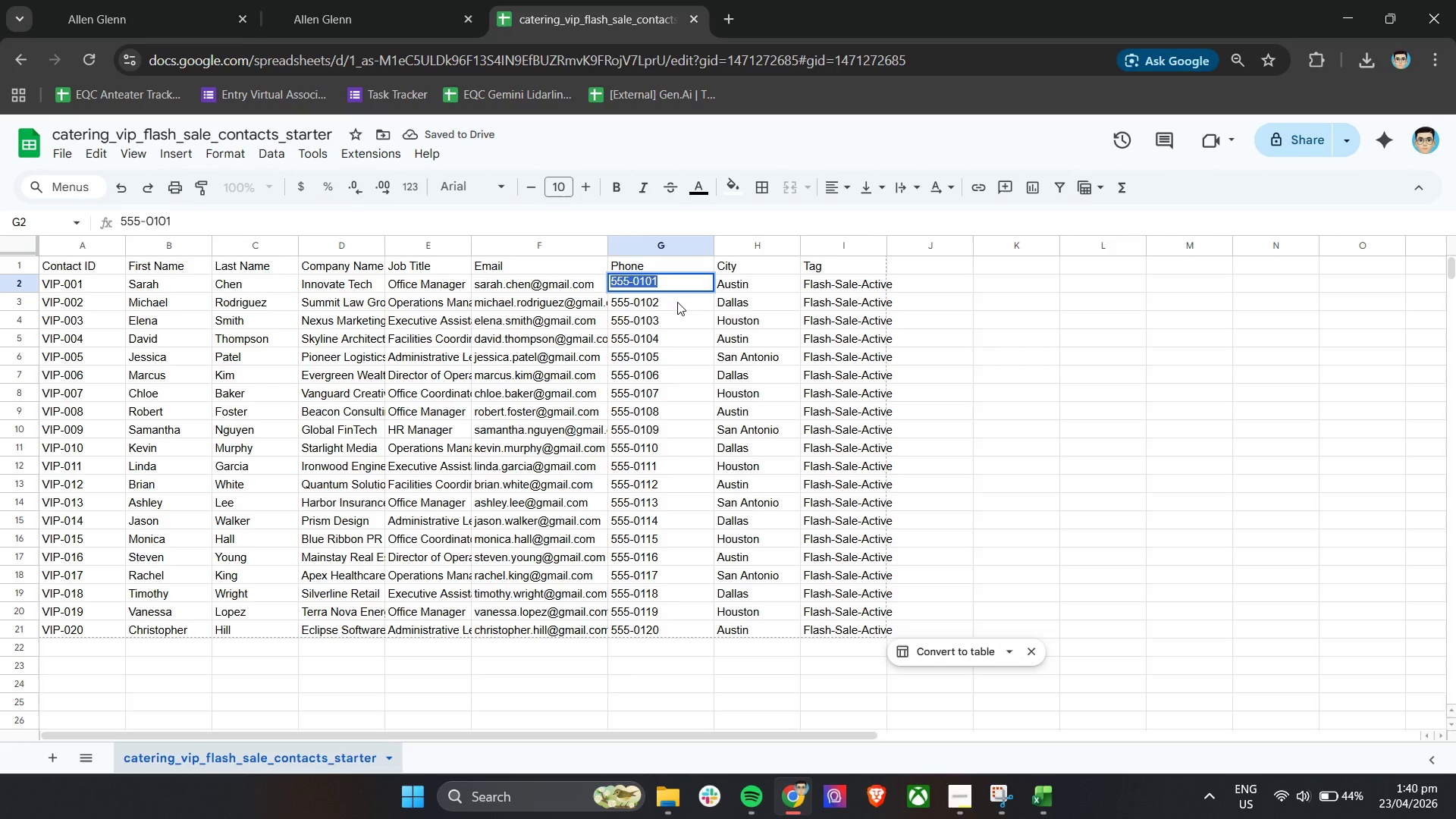 
key(ArrowLeft)
 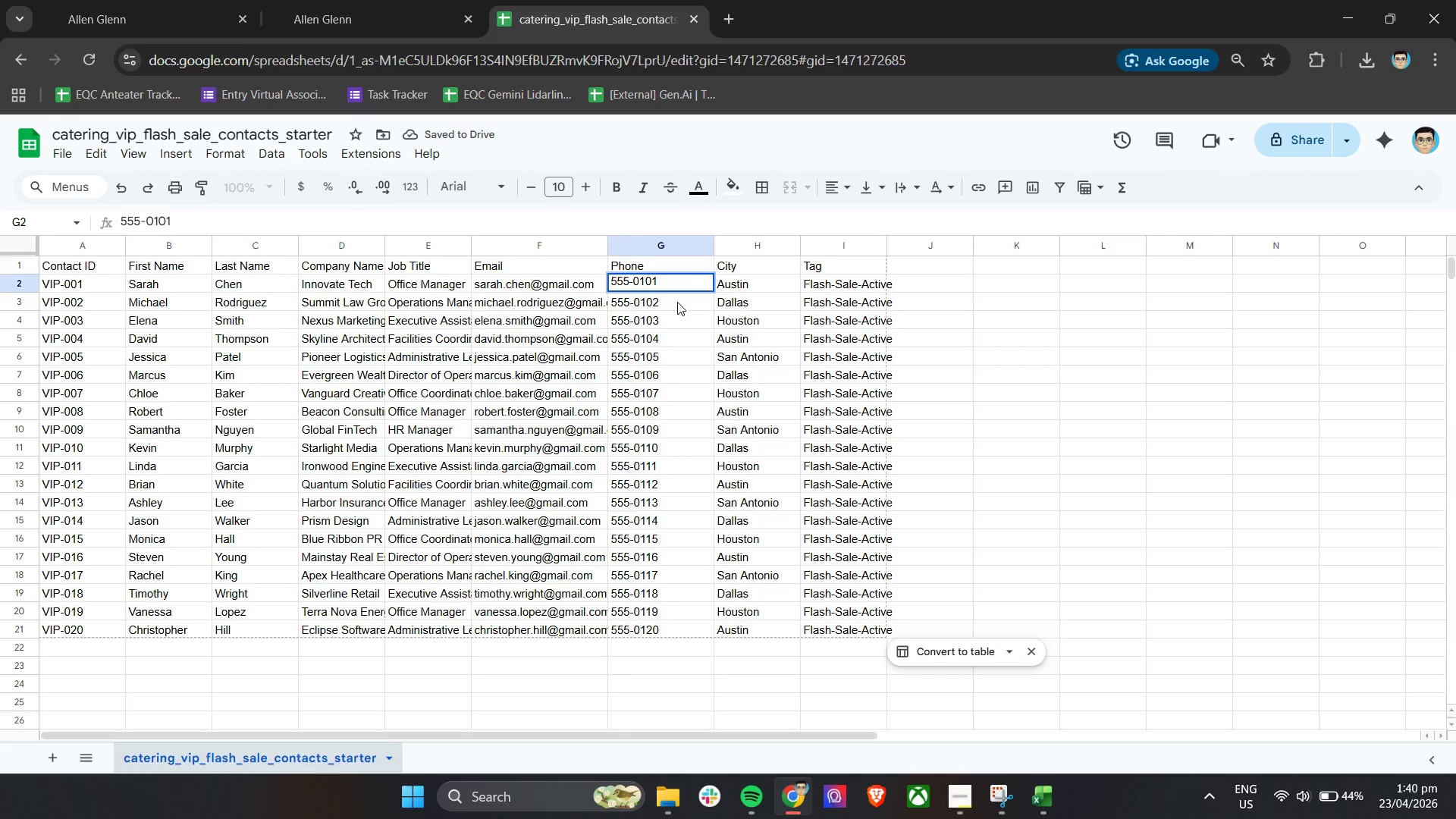 
key(Shift+Equal)
 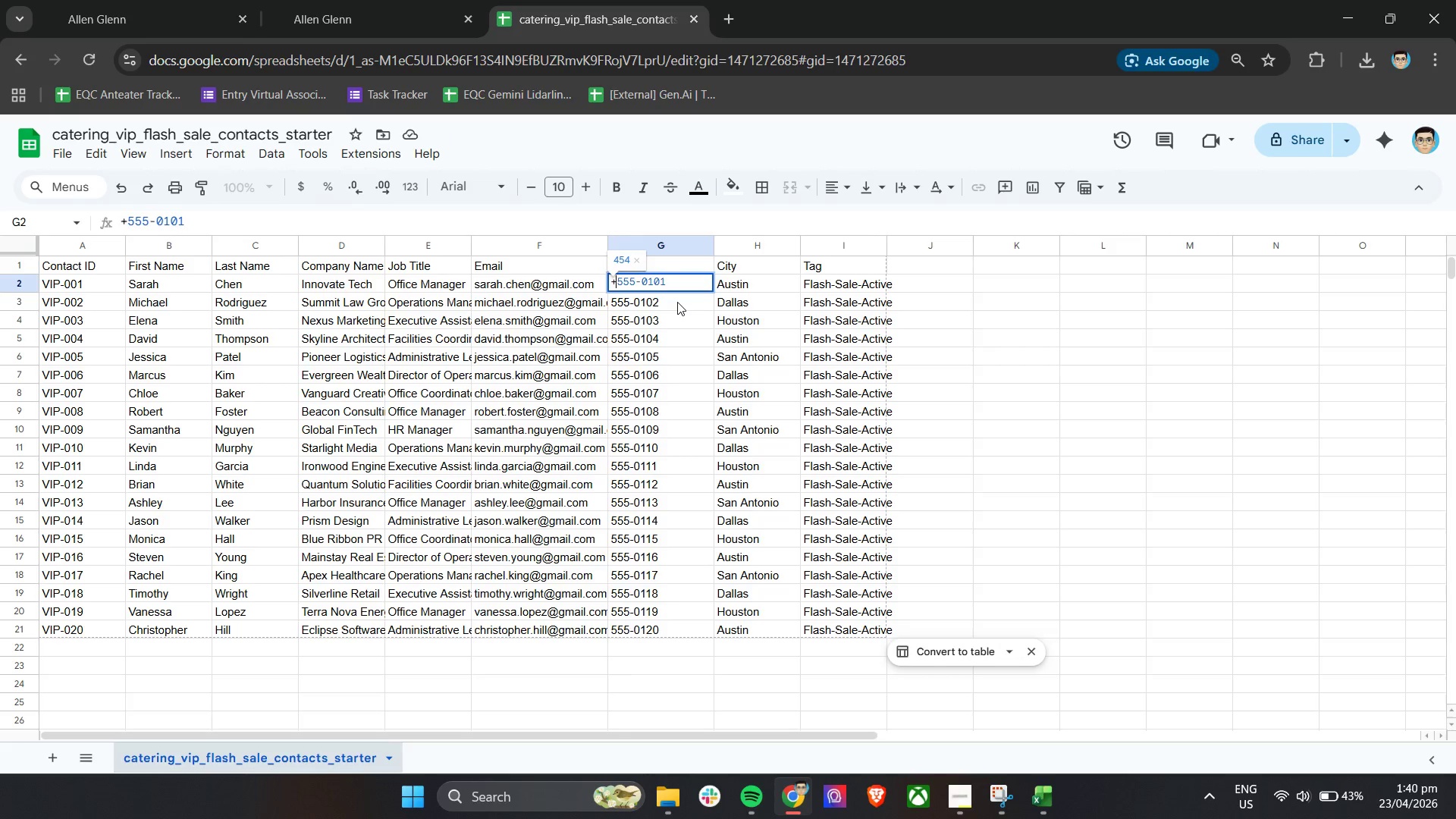 
key(1)
 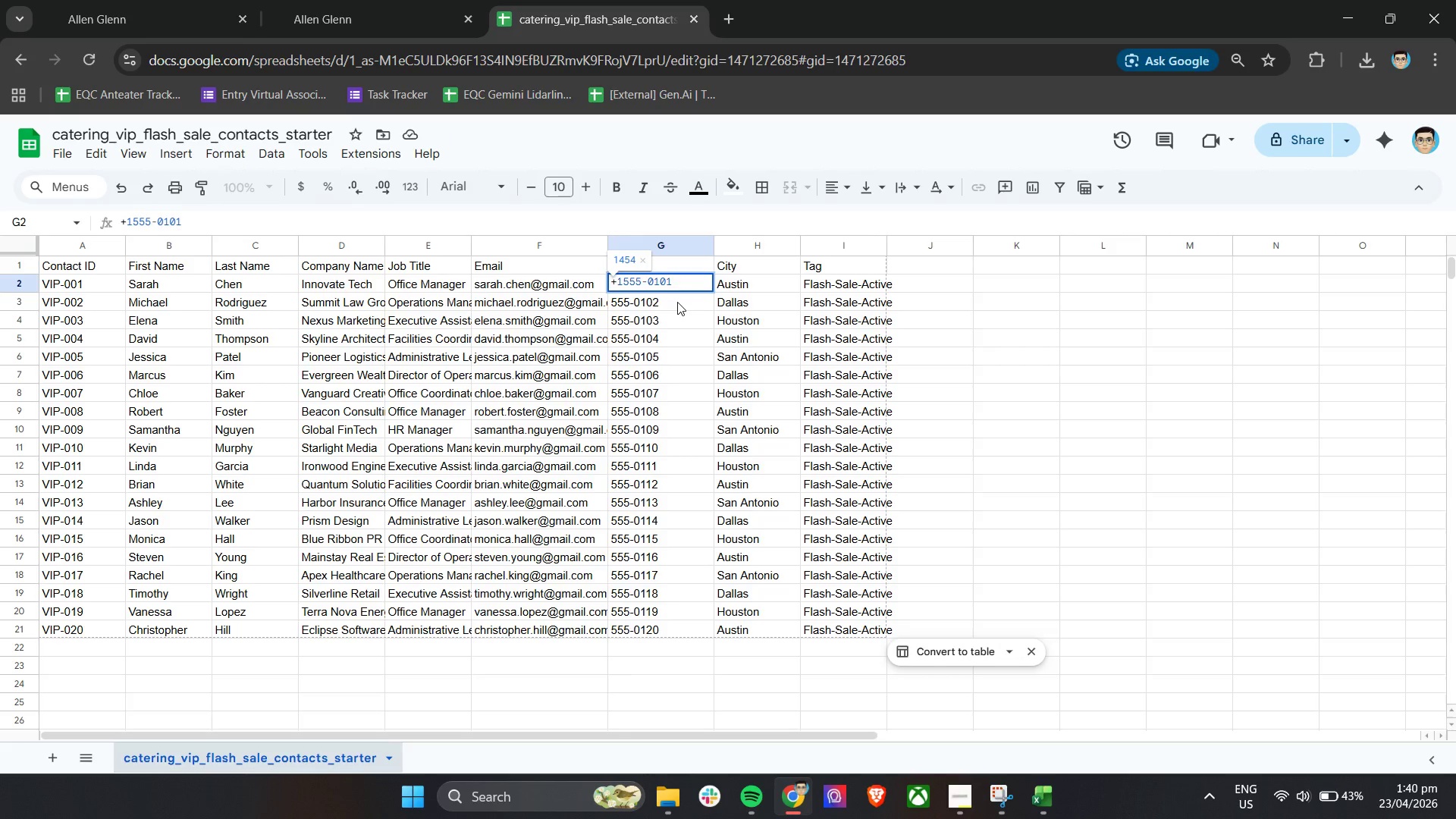 
key(Backspace)
 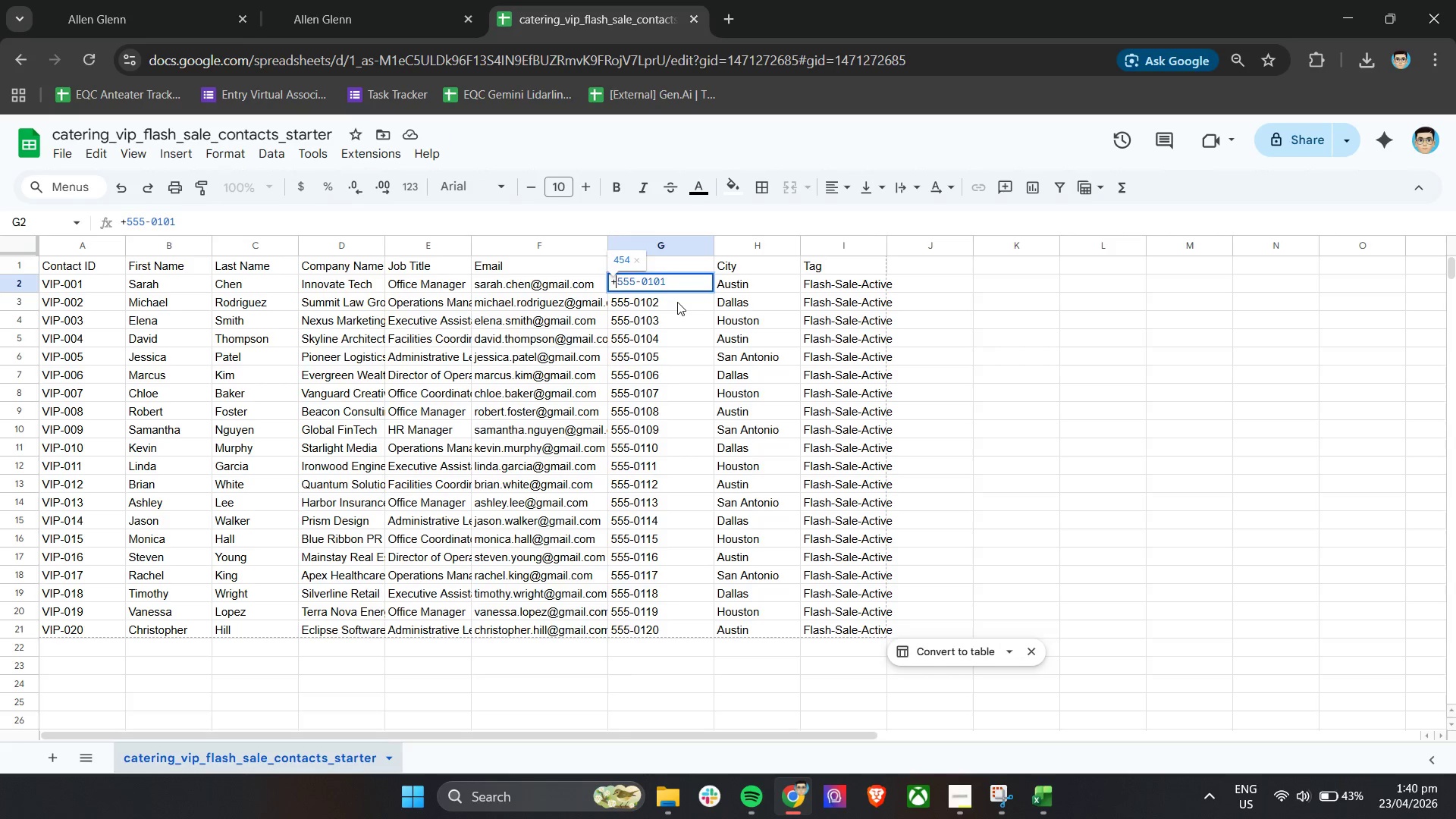 
key(Backspace)
 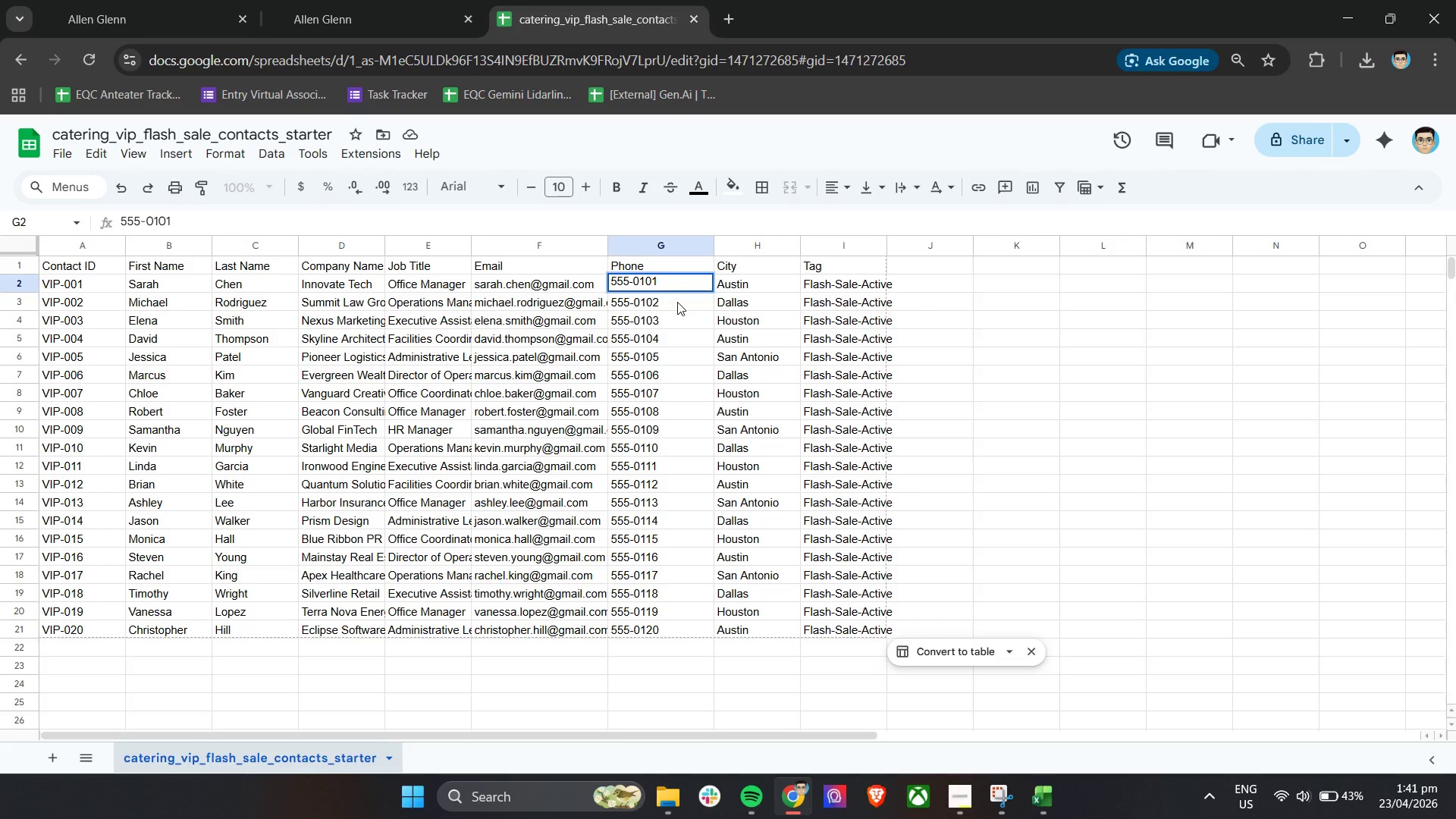 
wait(43.0)
 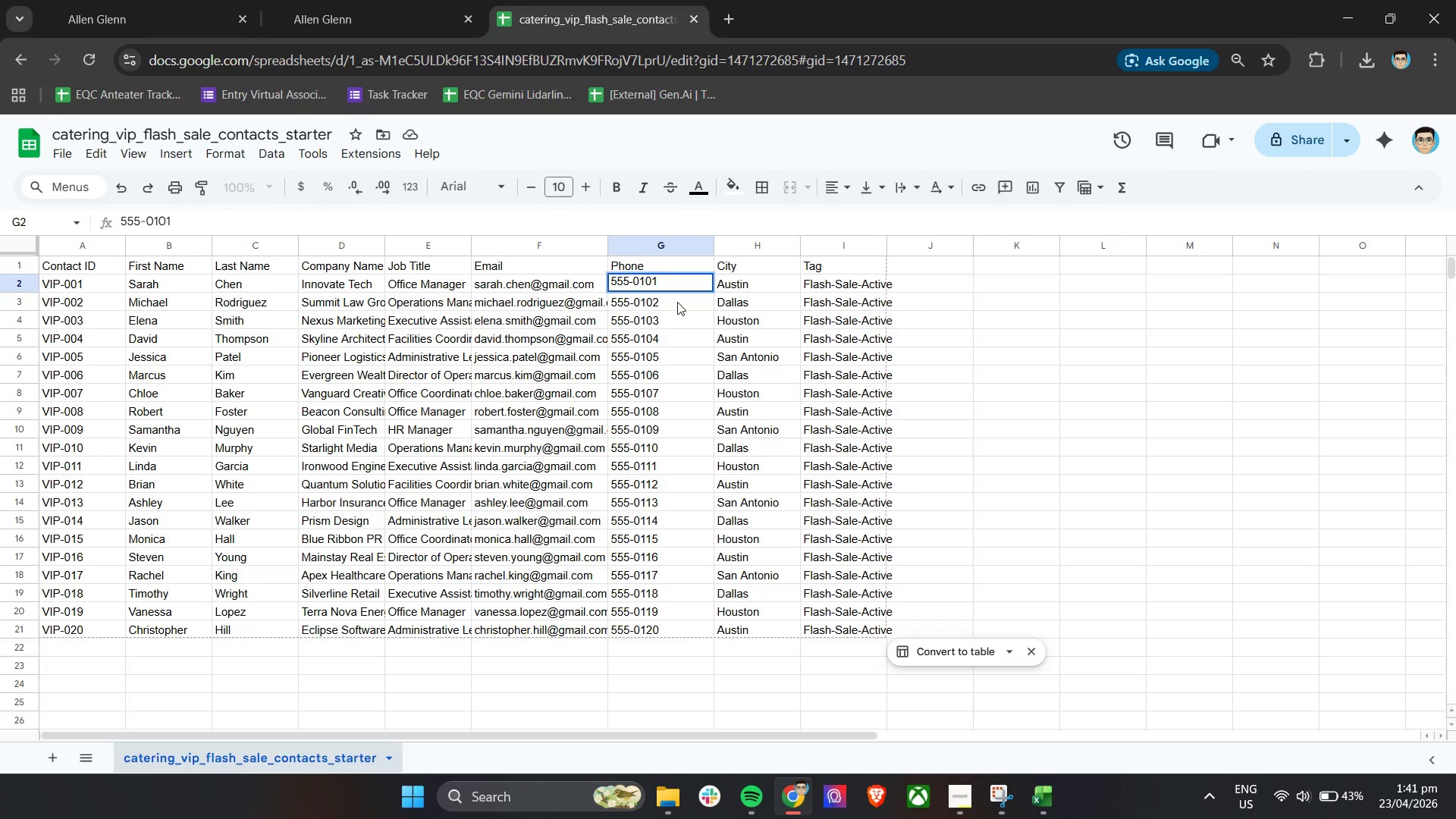 
hold_key(key=ArrowLeft, duration=0.75)
 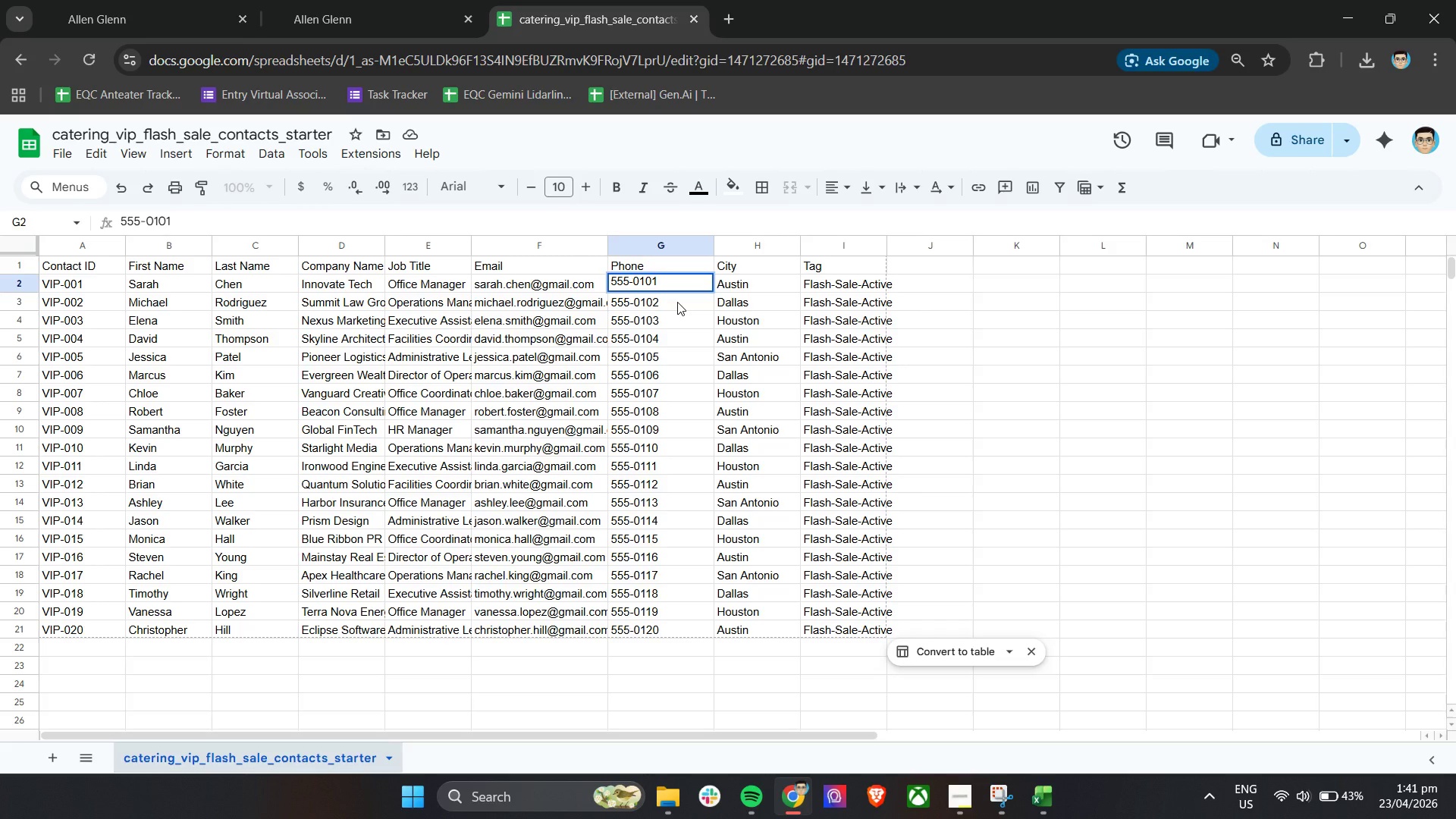 
type(())
 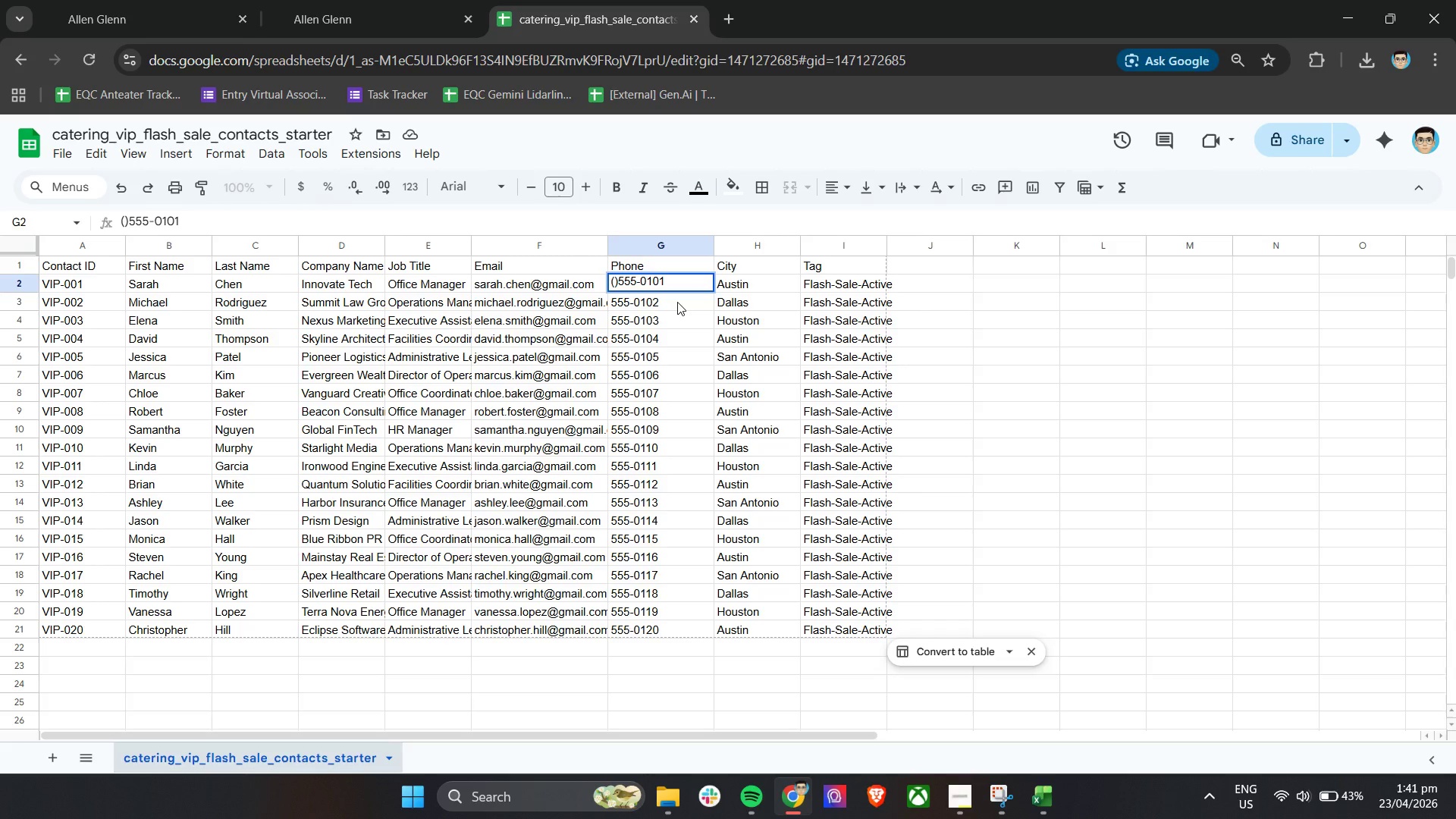 
key(ArrowLeft)
 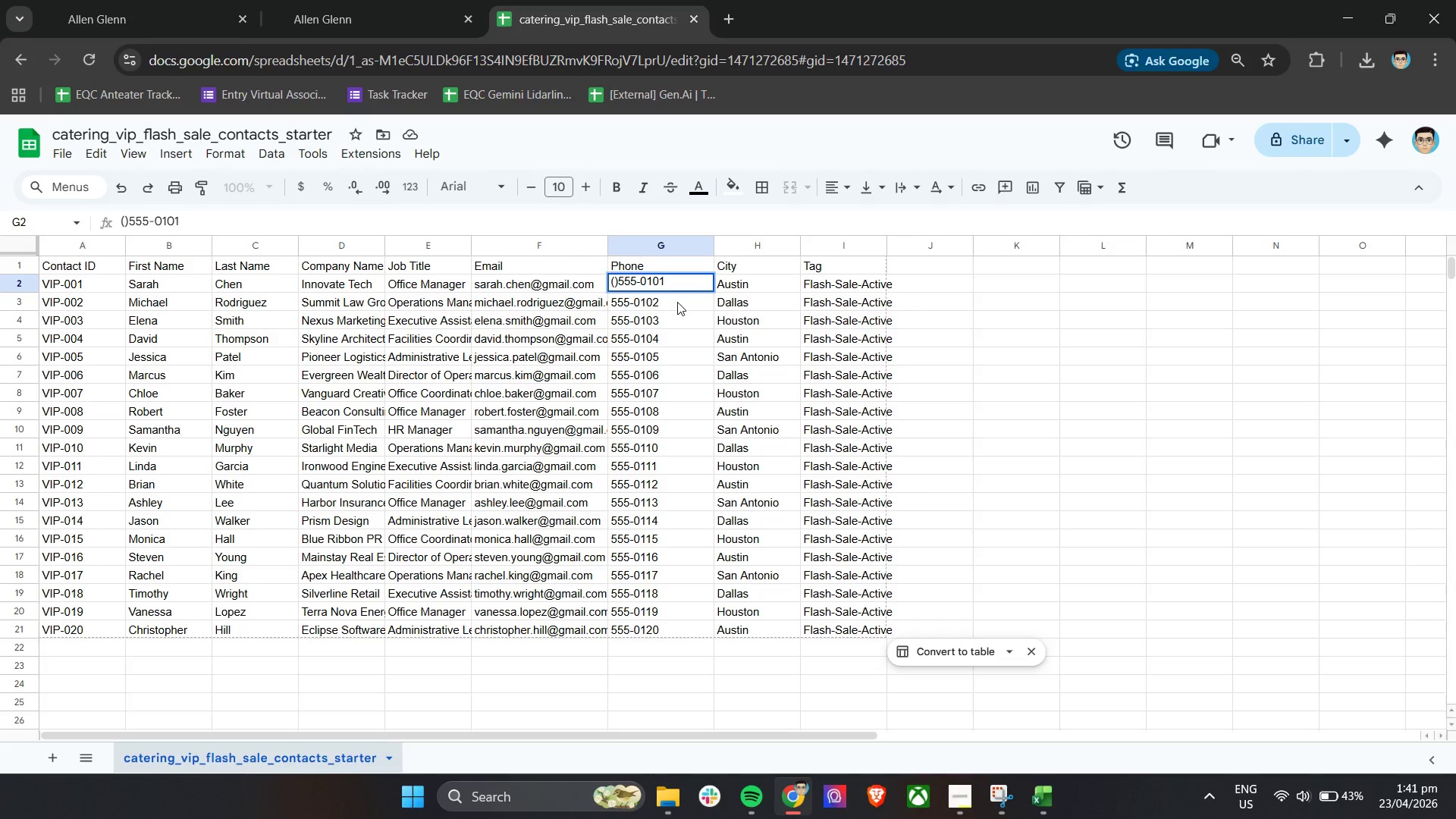 
key(Shift+Equal)
 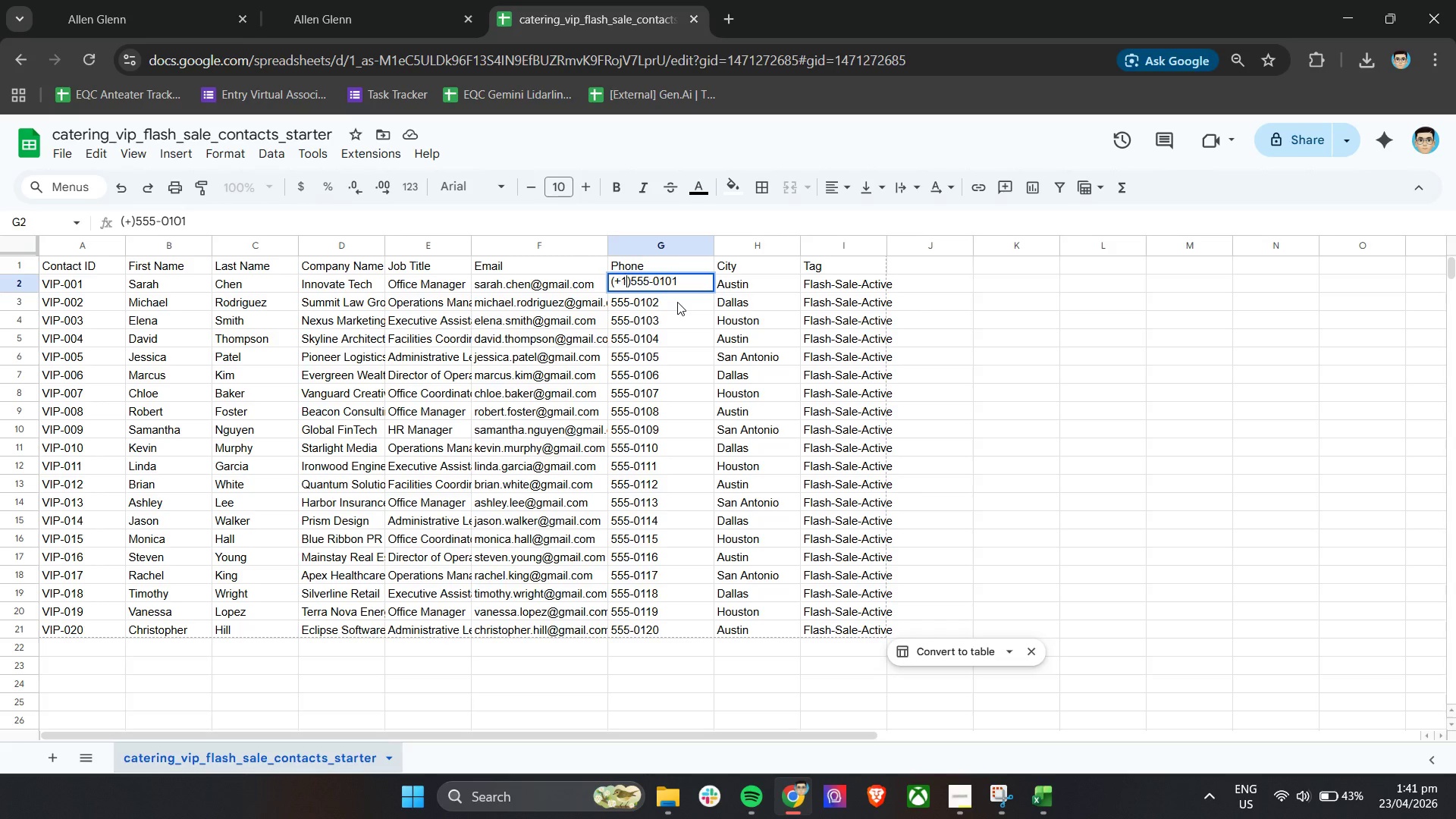 
key(1)
 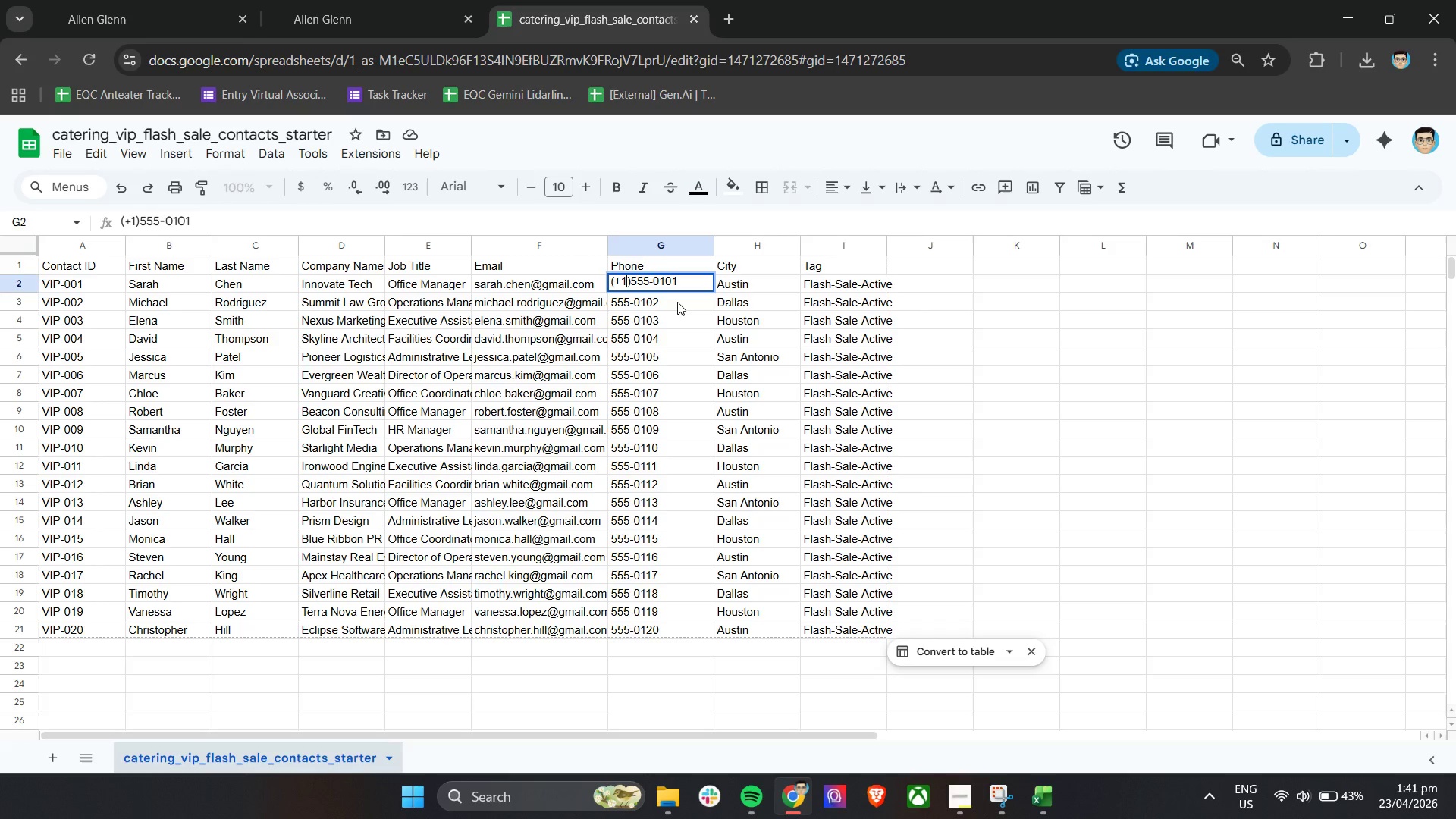 
wait(9.17)
 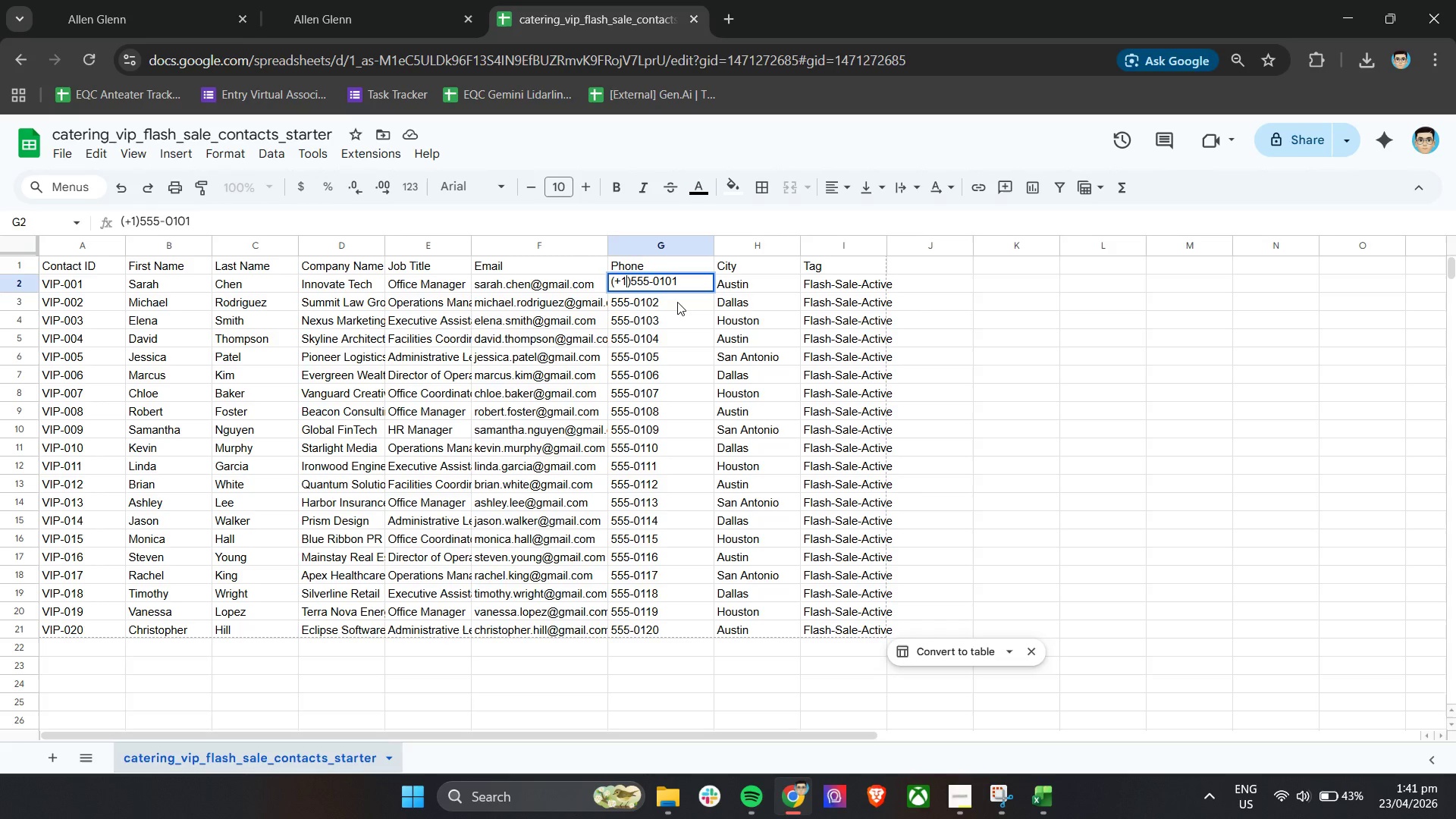 
left_click([633, 284])
 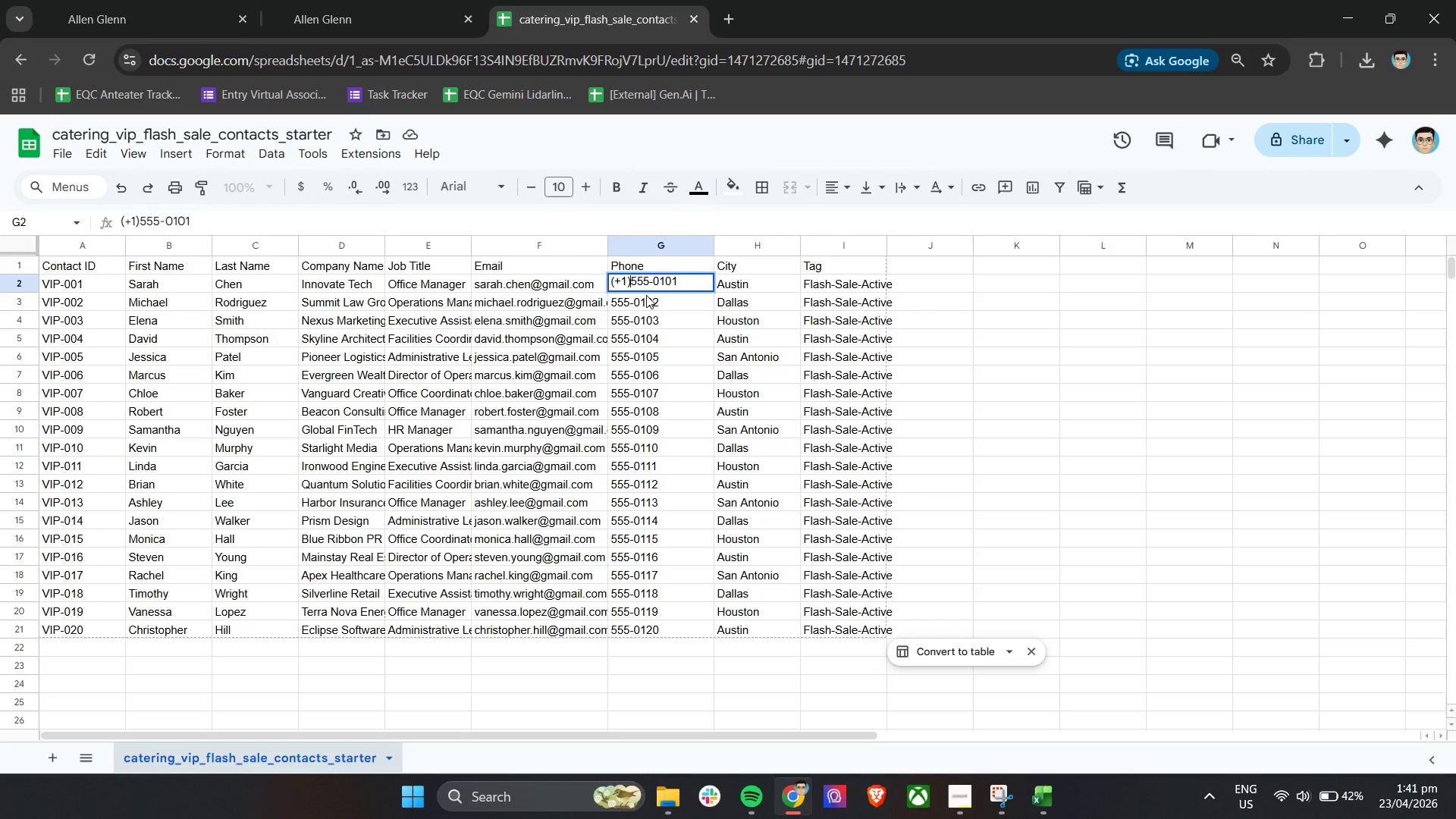 
key(Space)
 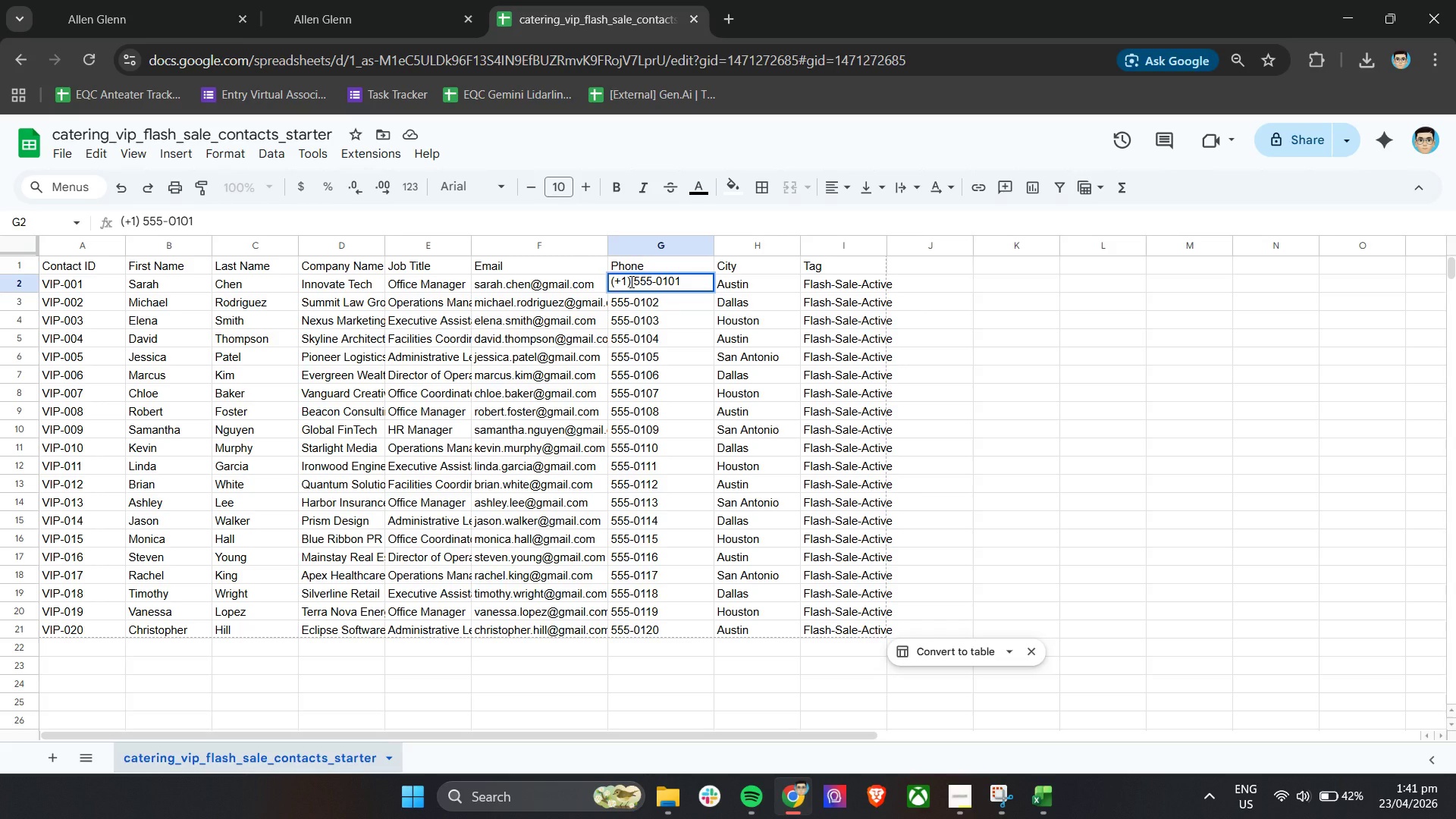 
left_click_drag(start_coordinate=[630, 281], to_coordinate=[606, 281])
 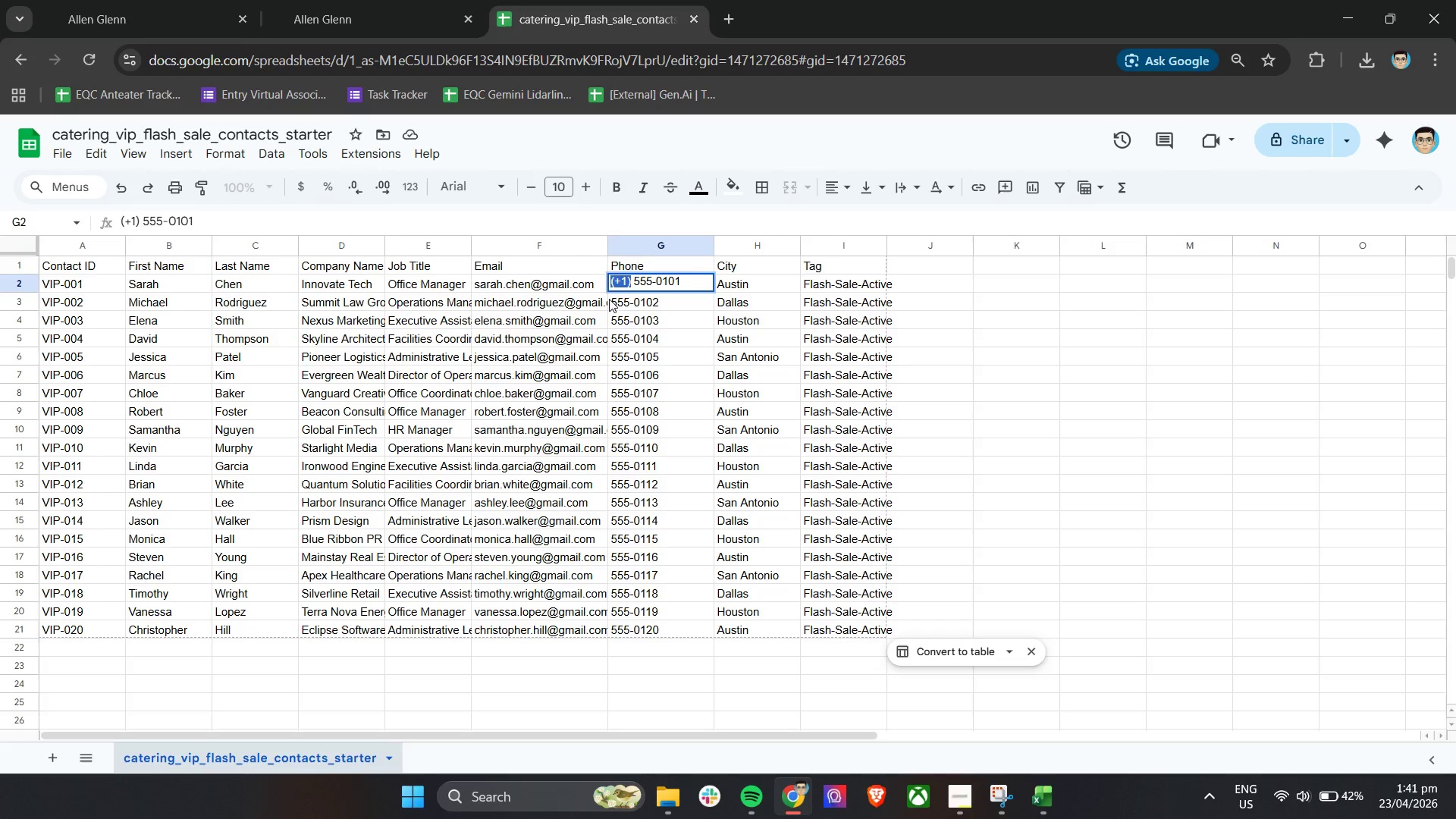 
key(Control+ControlLeft)
 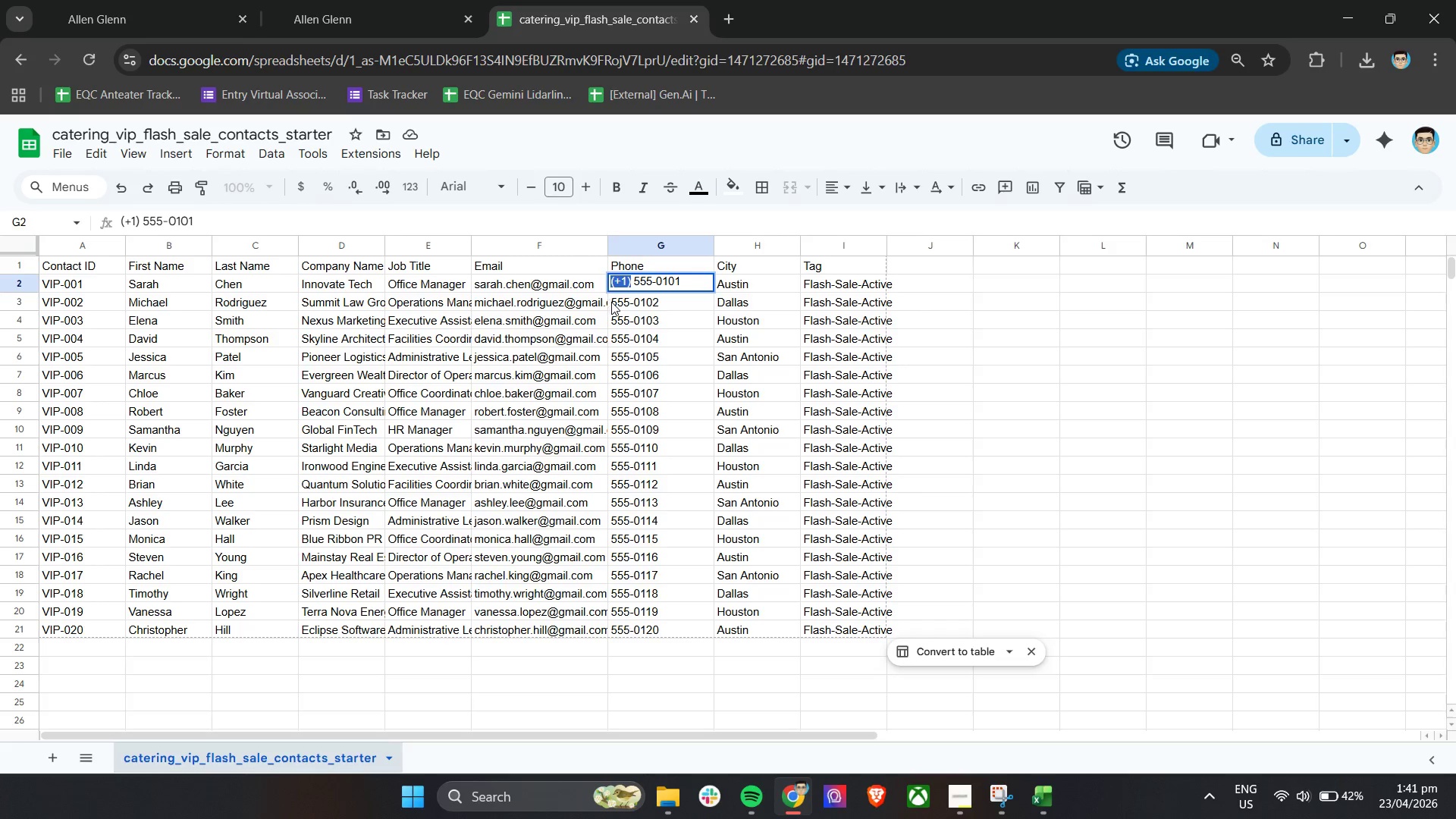 
key(Control+C)
 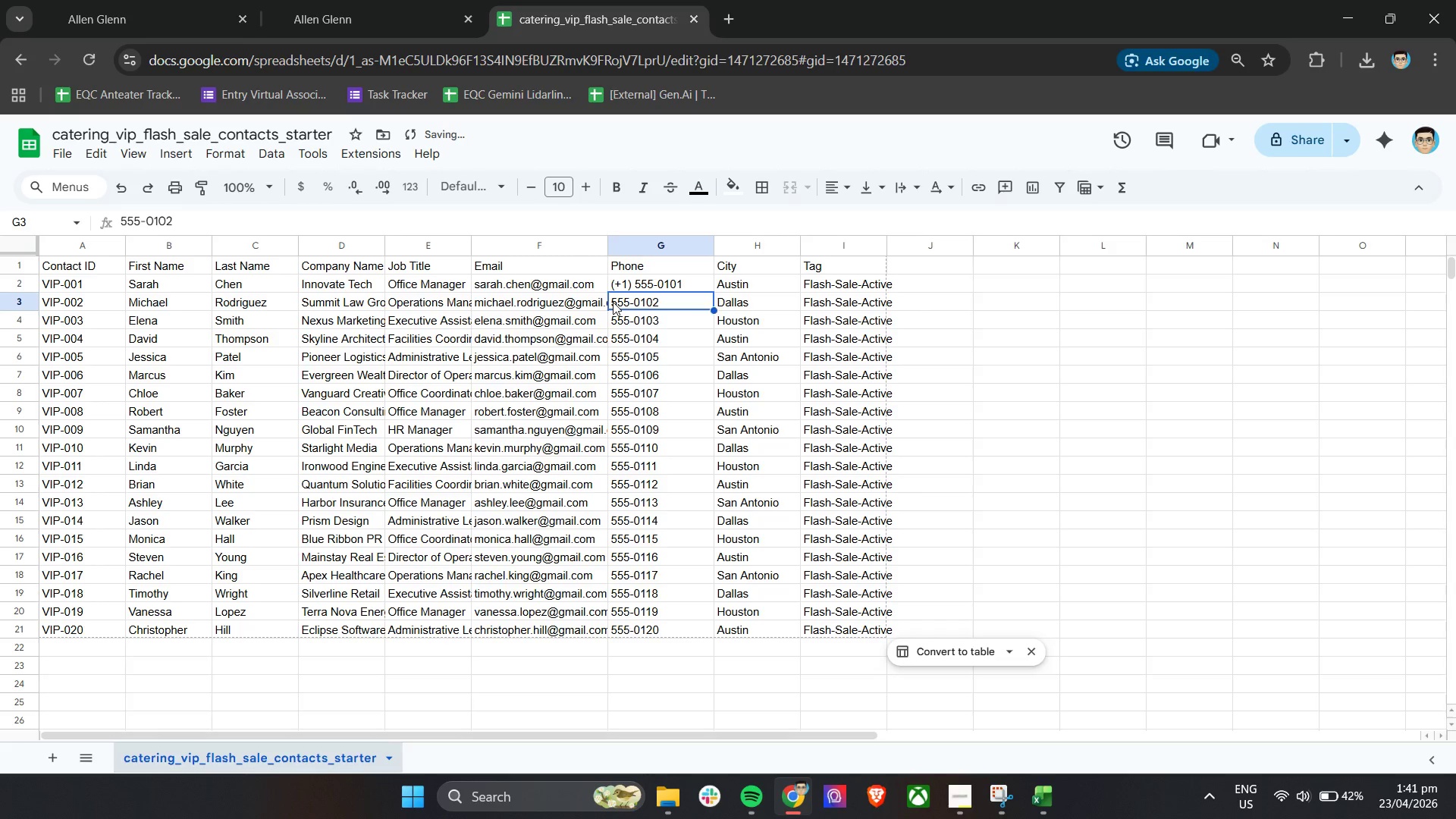 
double_click([613, 302])
 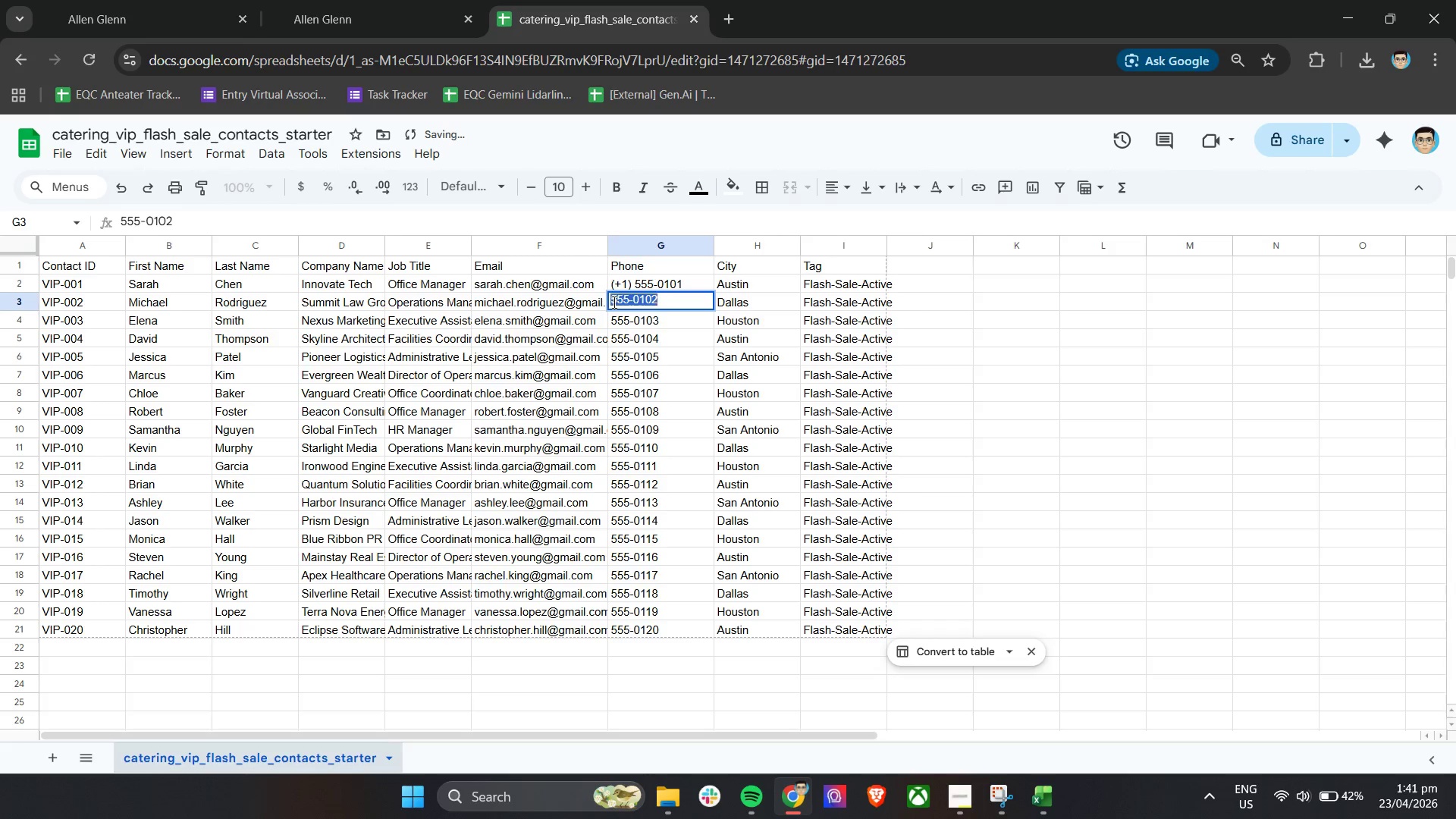 
triple_click([613, 302])
 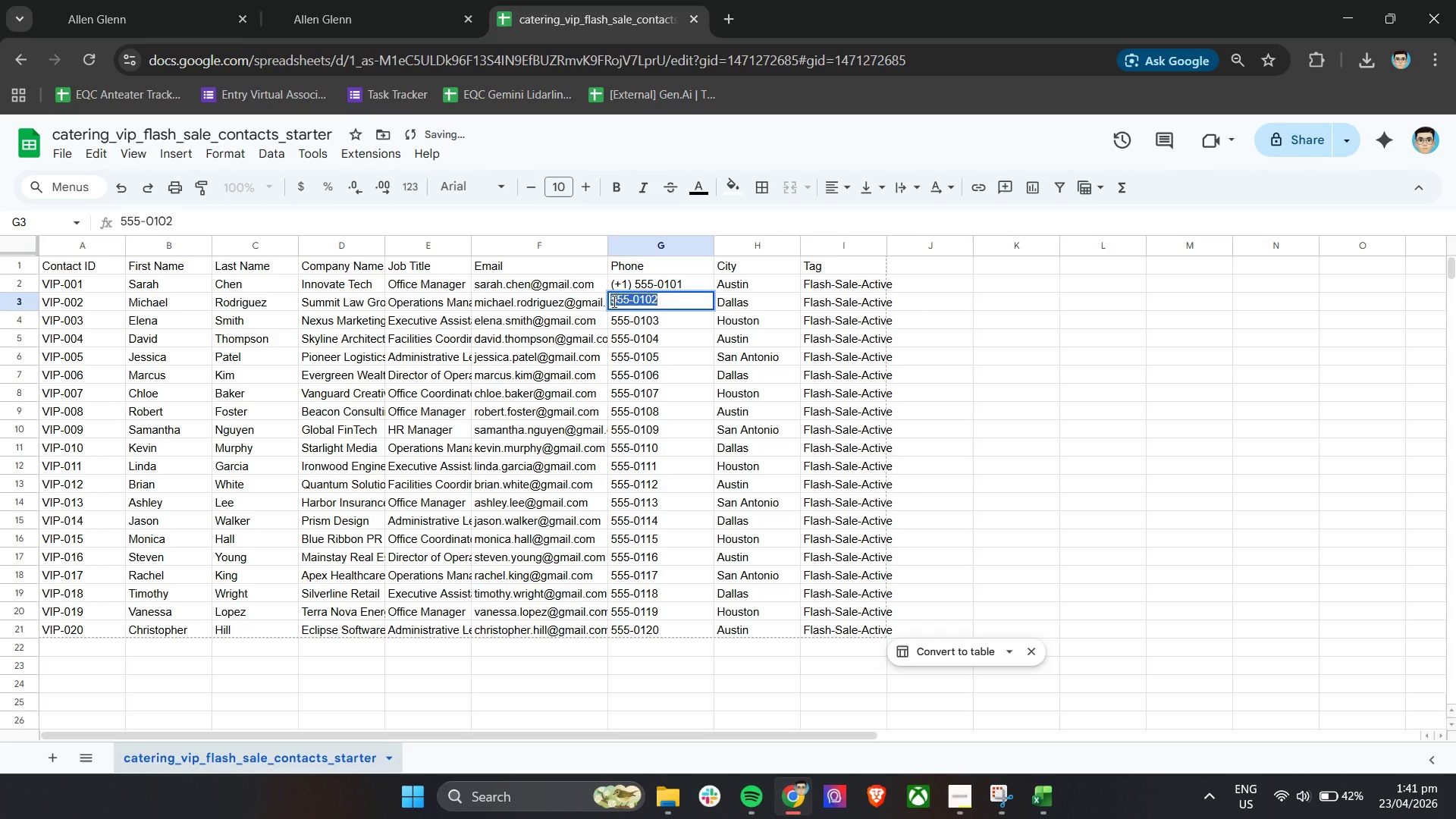 
key(ArrowLeft)
 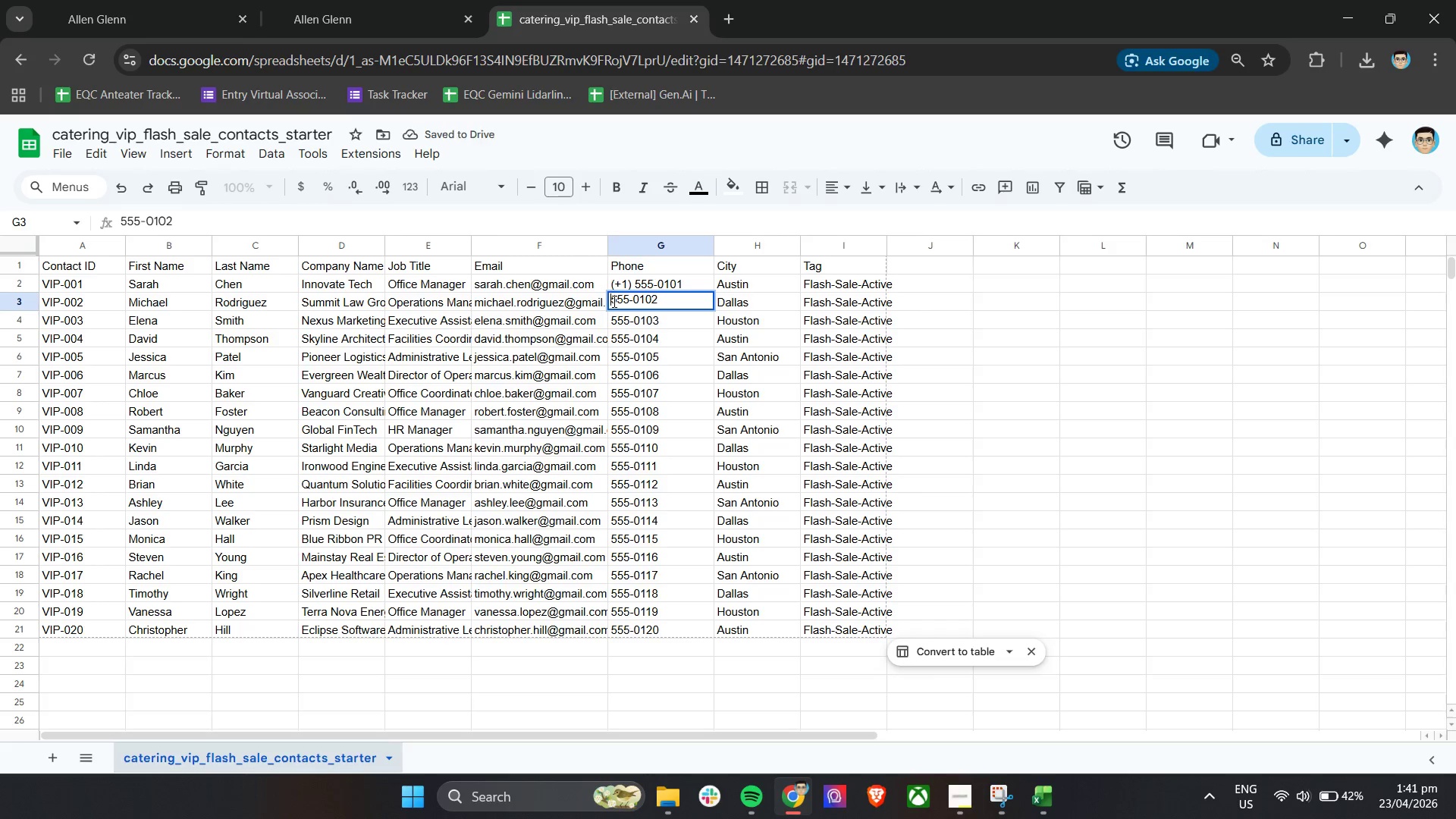 
key(Control+V)
 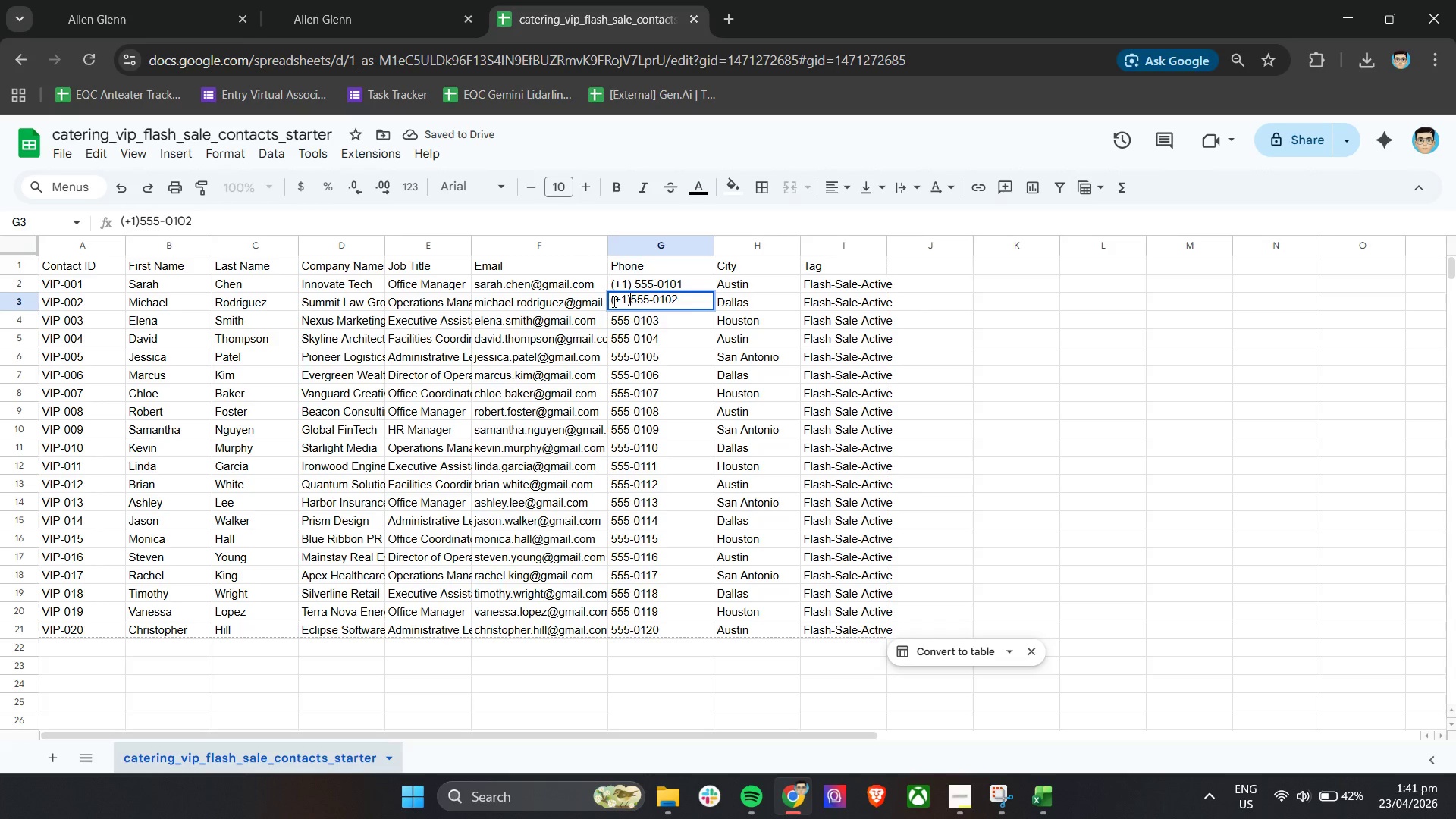 
key(ArrowDown)
 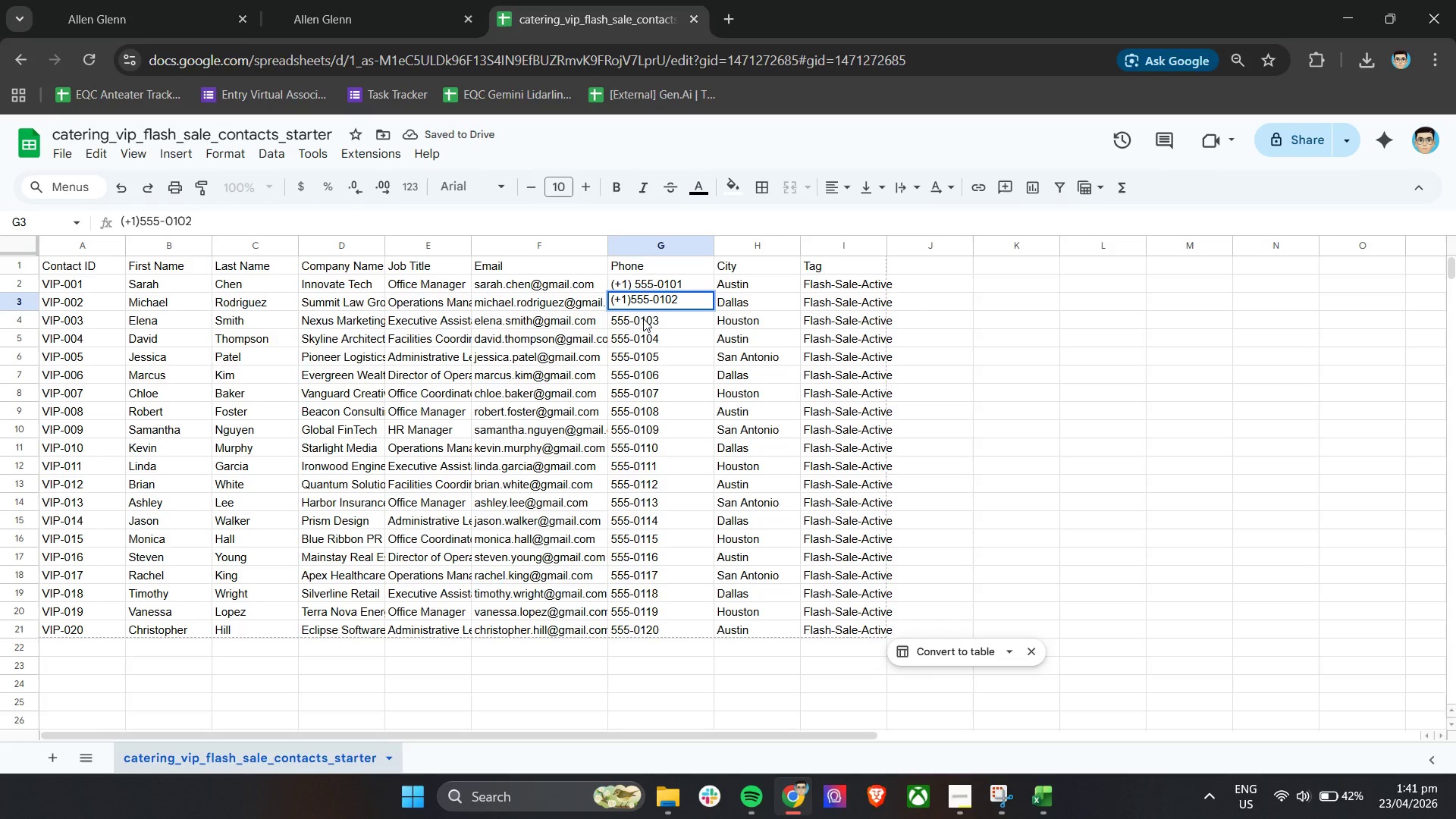 
left_click([631, 300])
 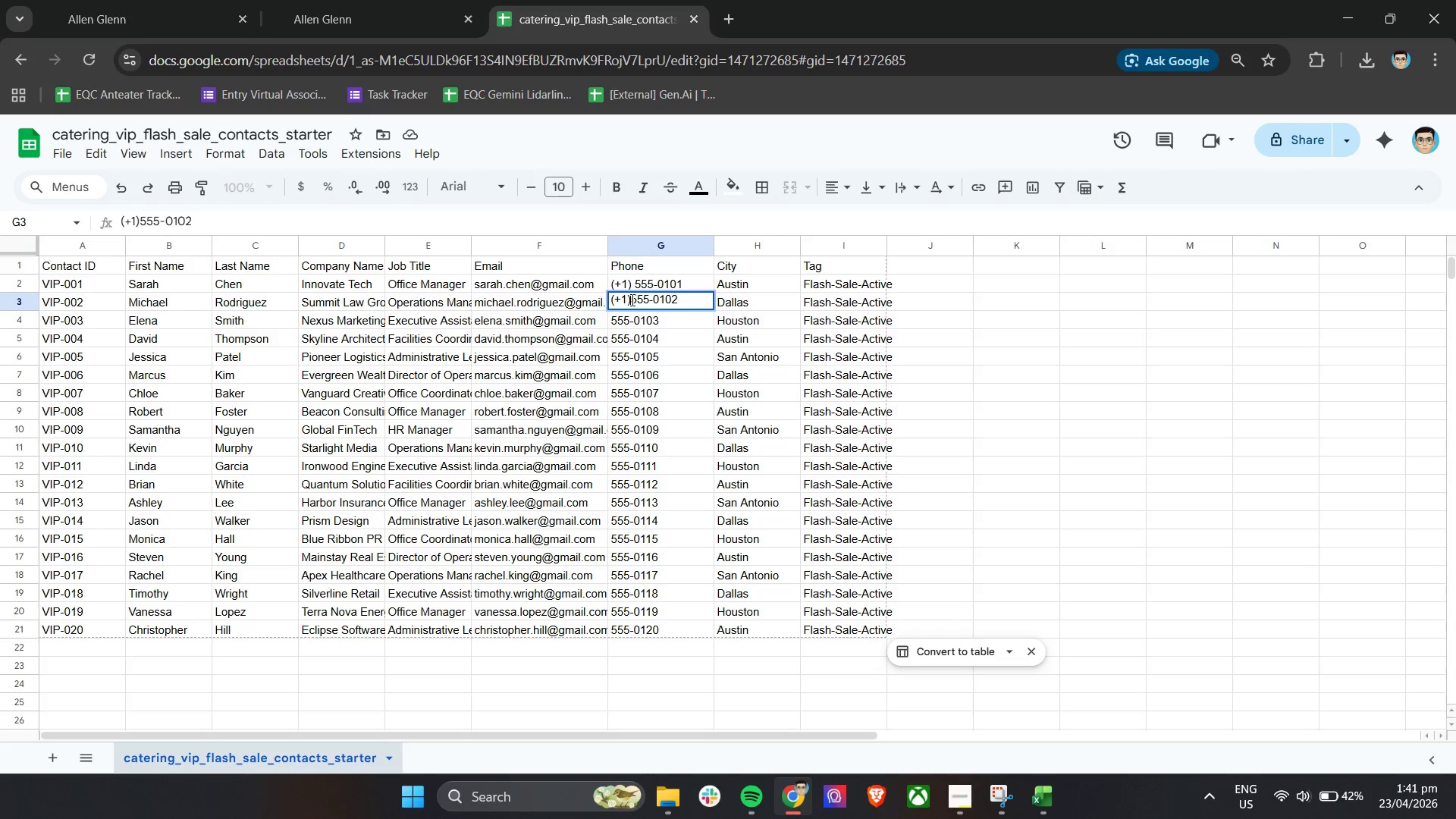 
key(Space)
 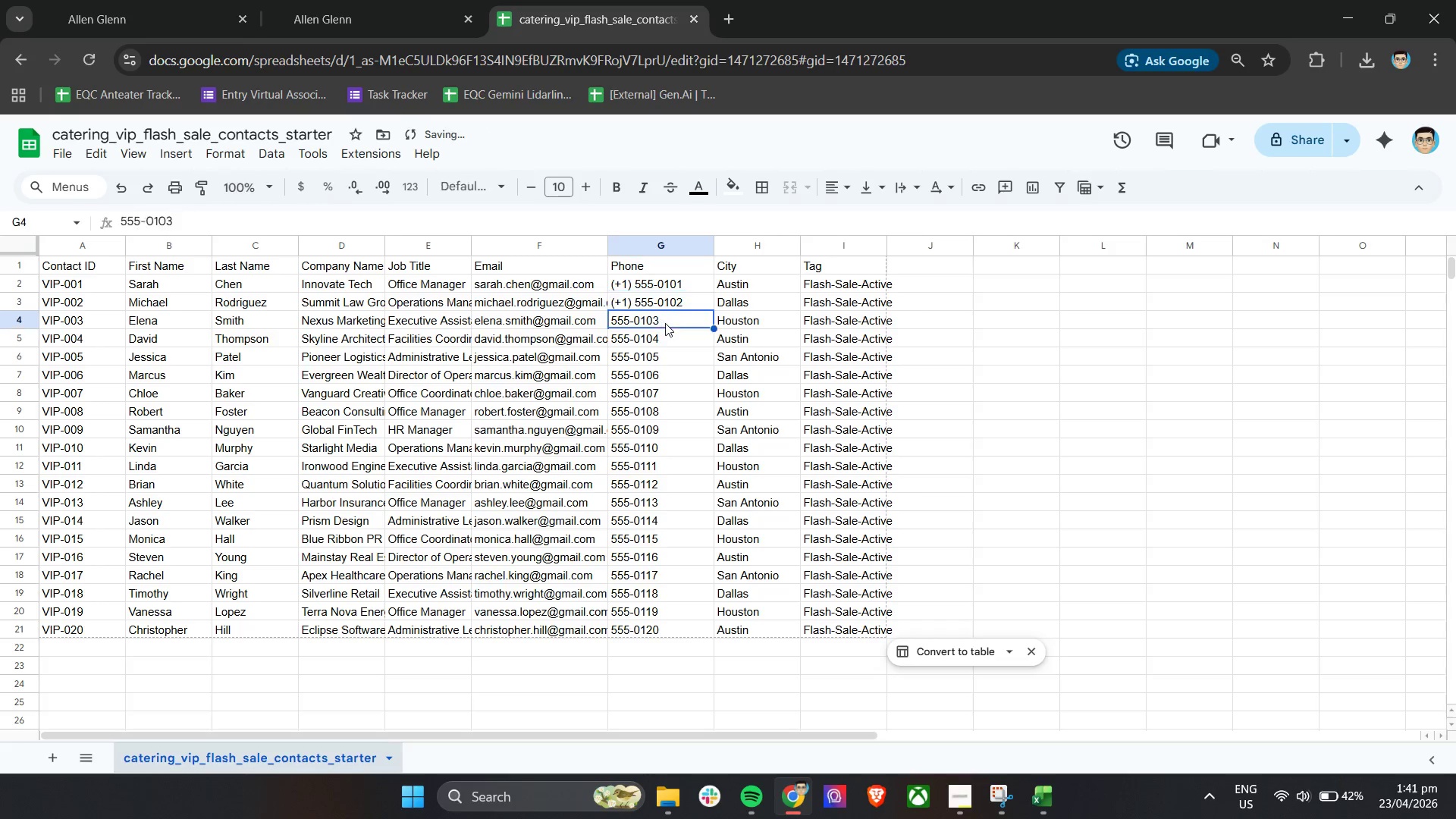 
double_click([665, 323])
 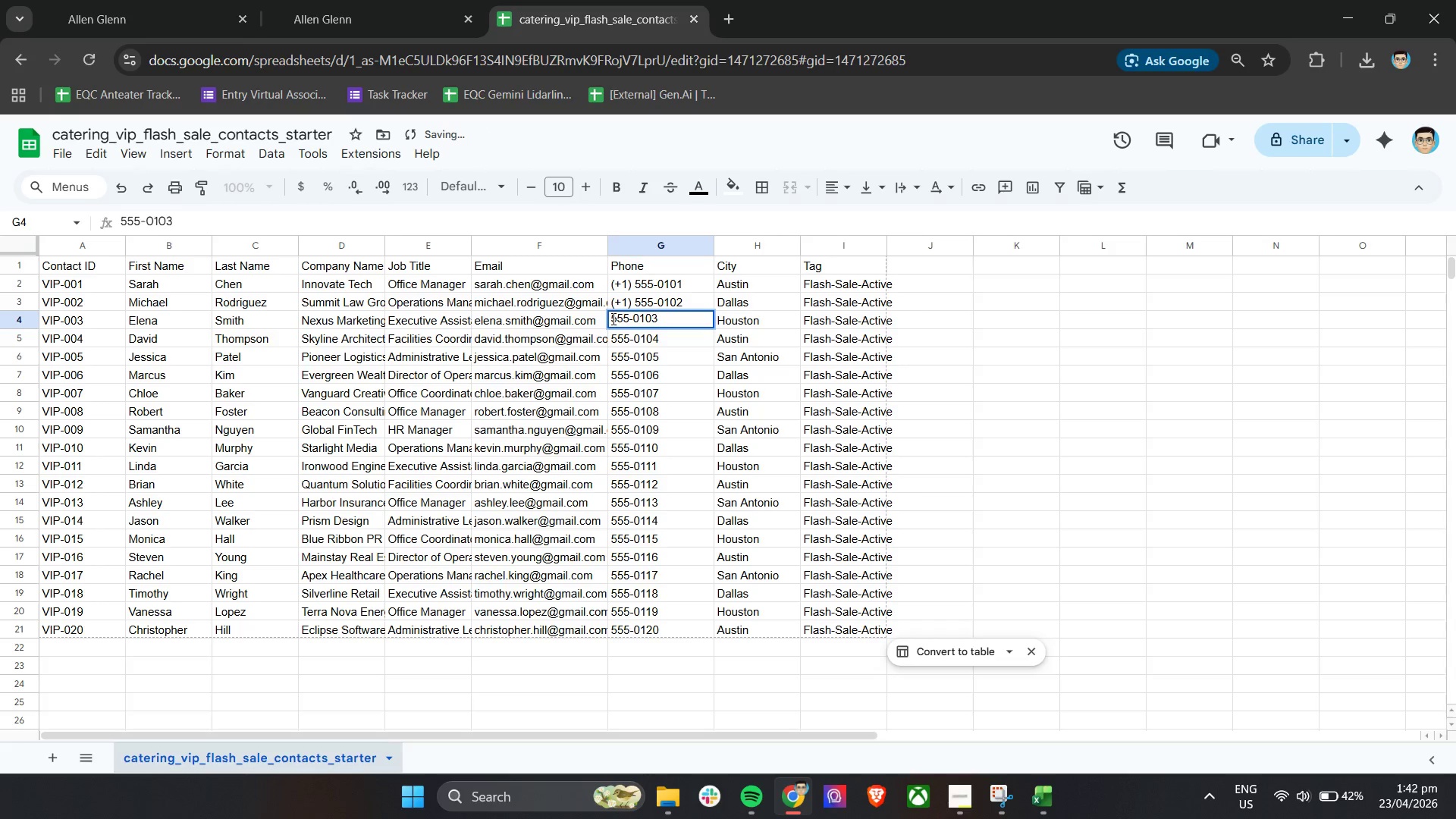 
left_click([612, 318])
 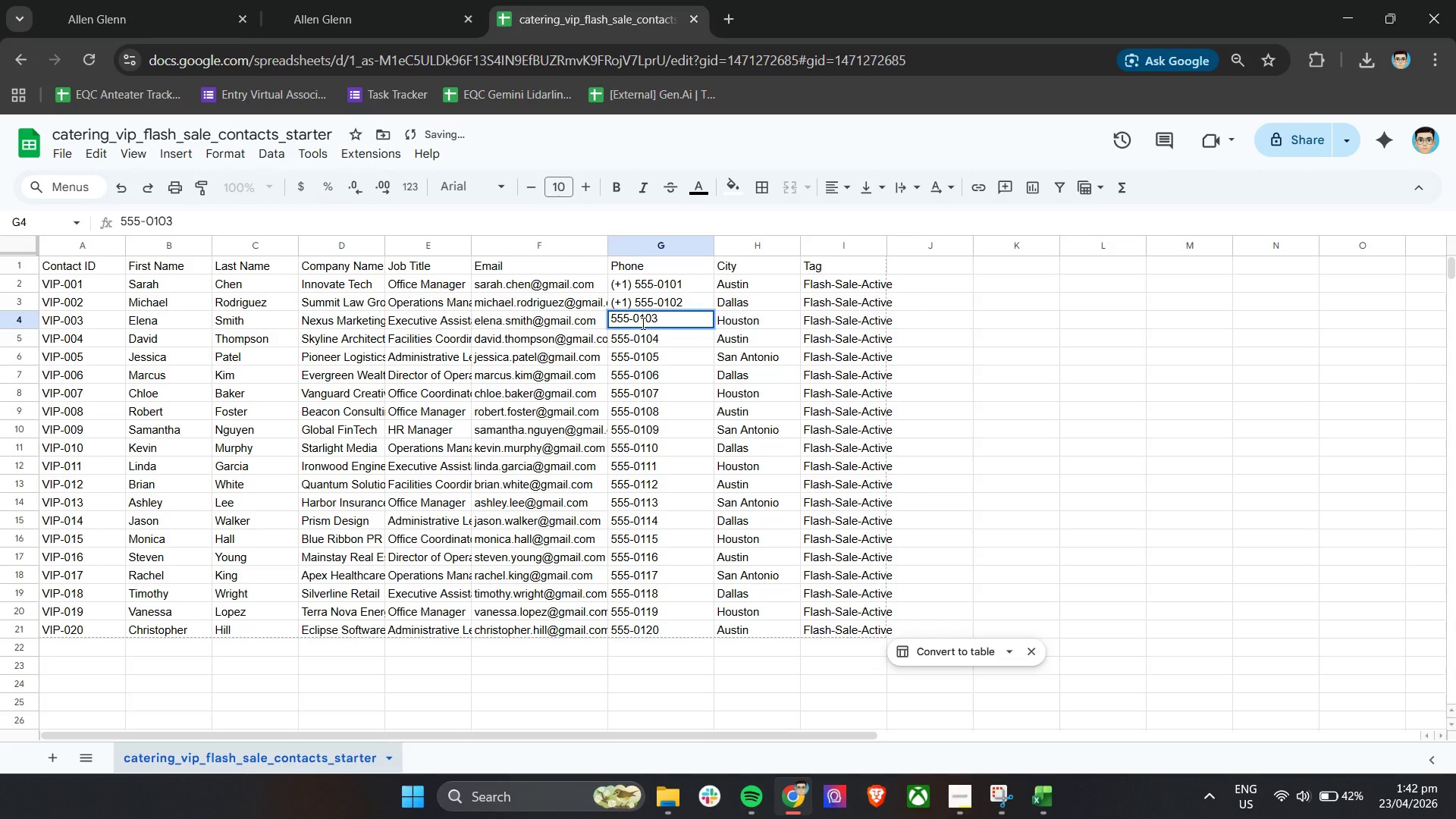 
key(Control+V)
 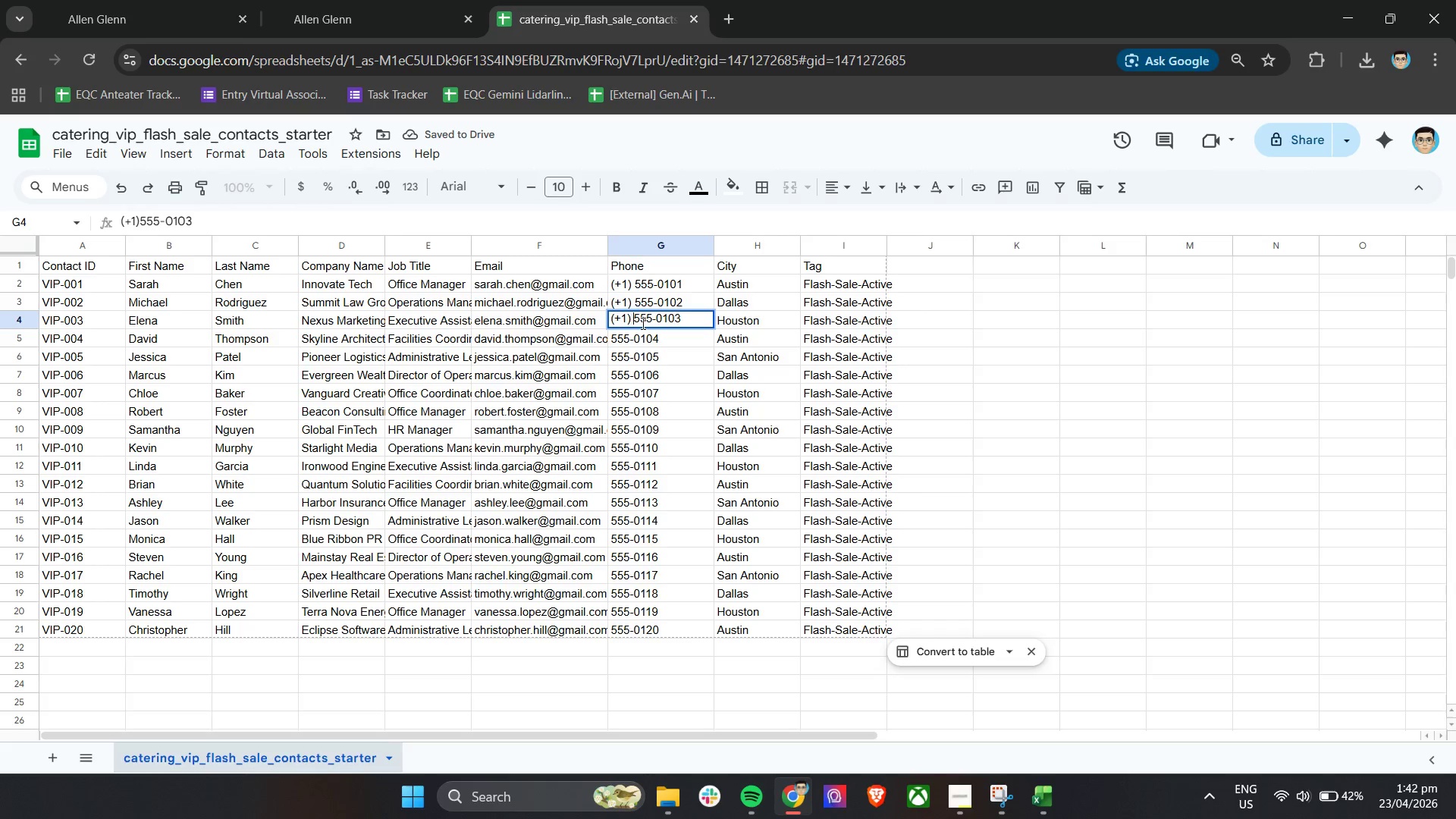 
key(Space)
 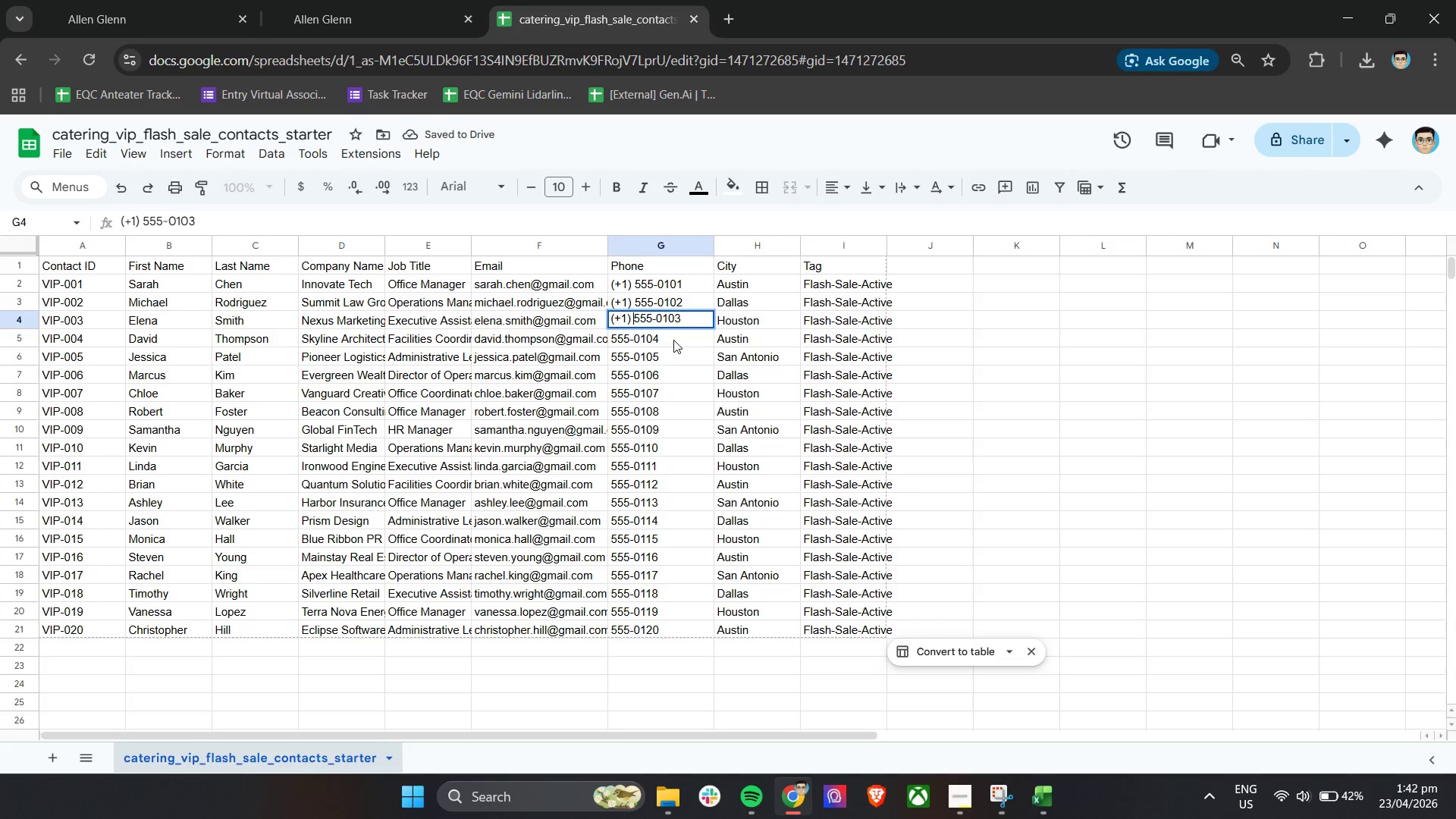 
double_click([674, 340])
 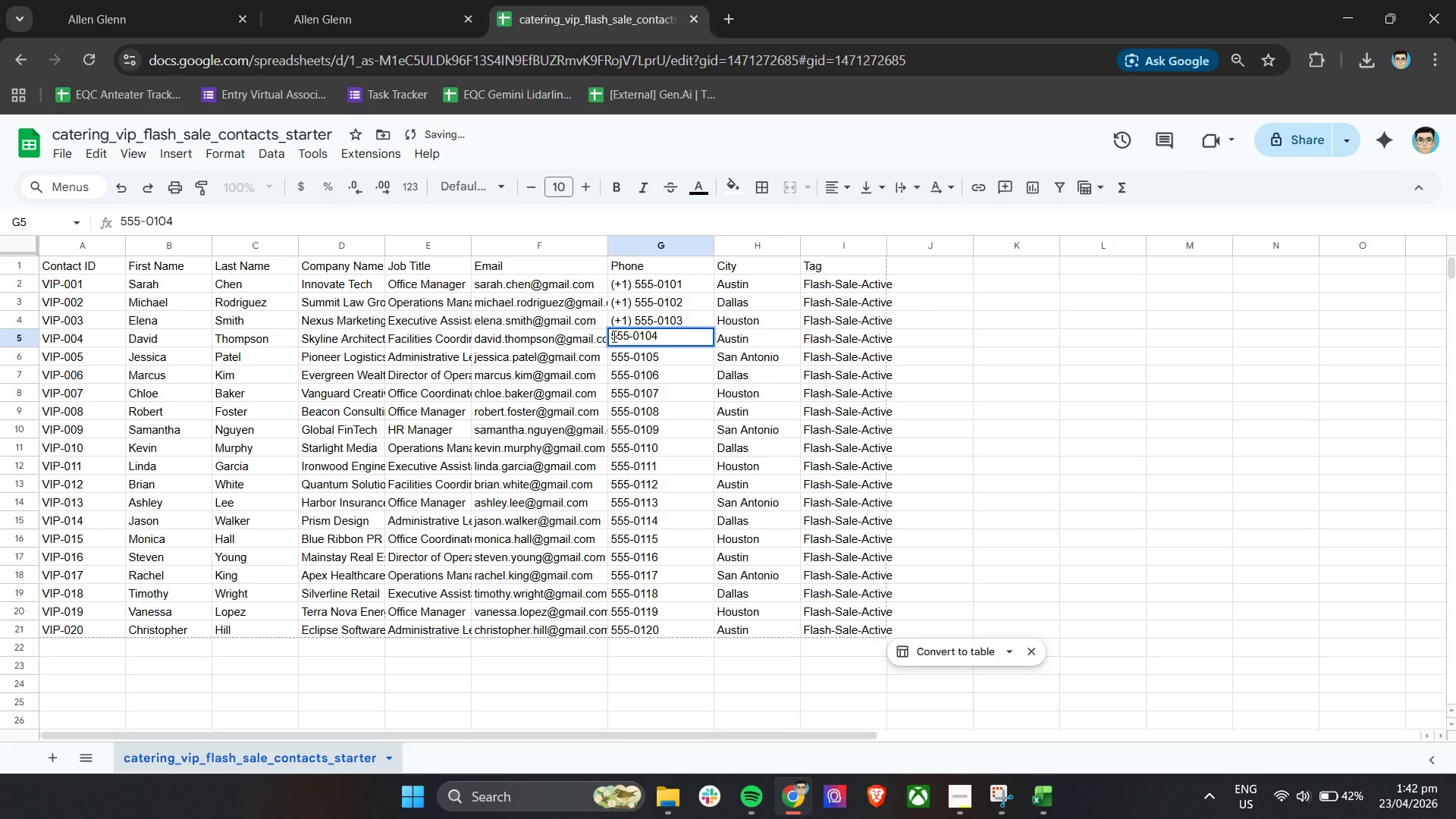 
left_click([613, 336])
 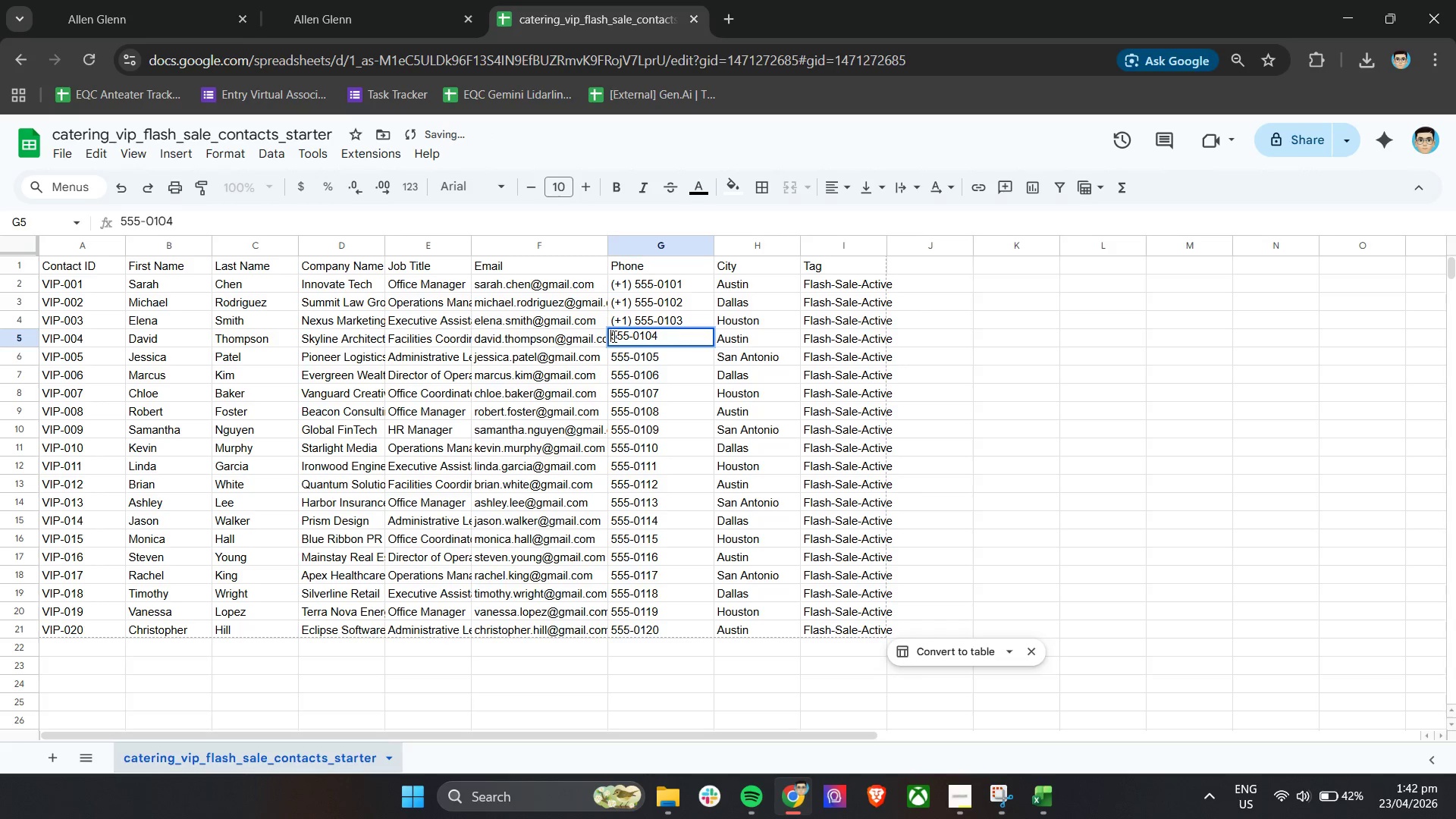 
key(Control+V)
 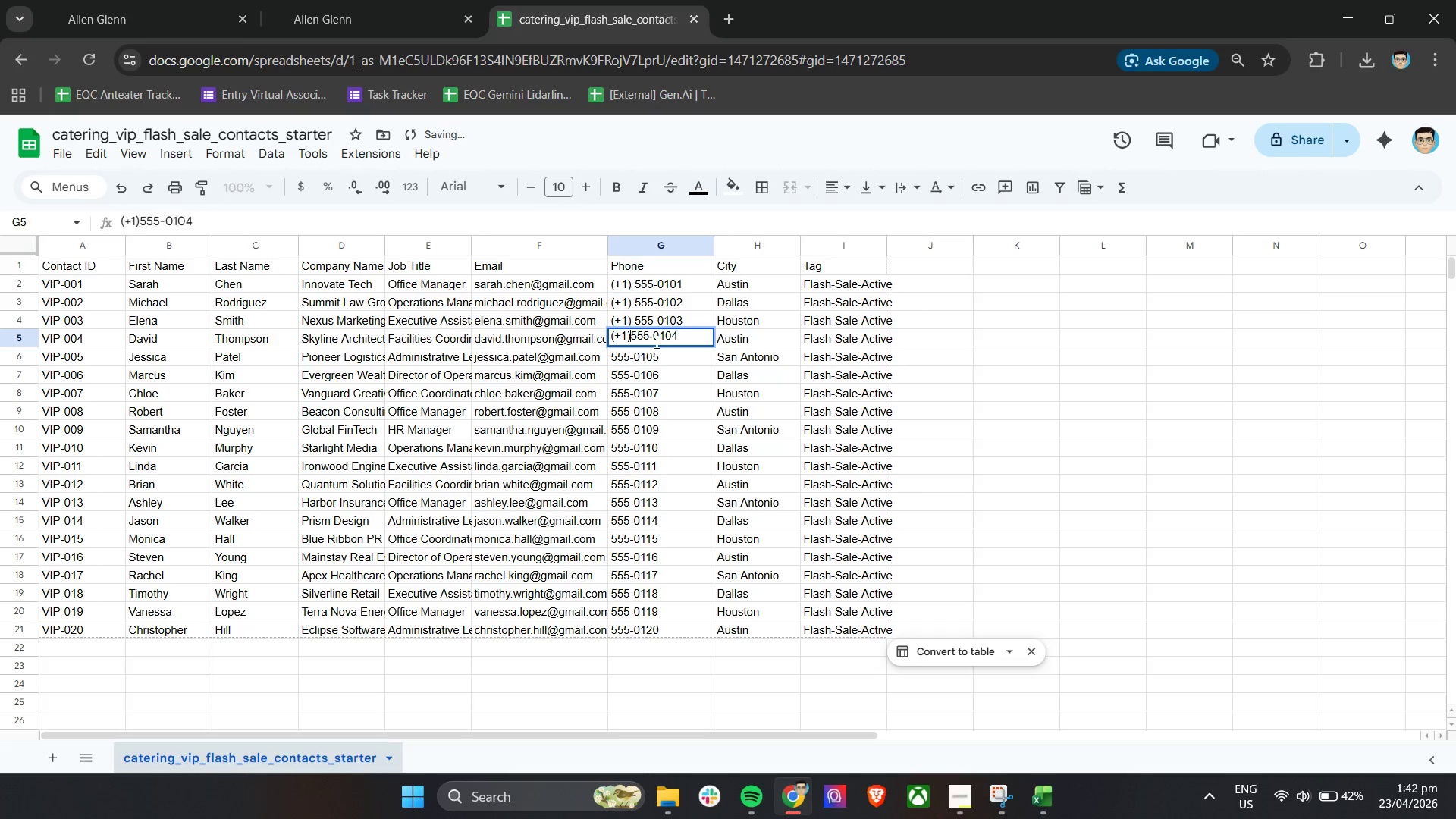 
key(Space)
 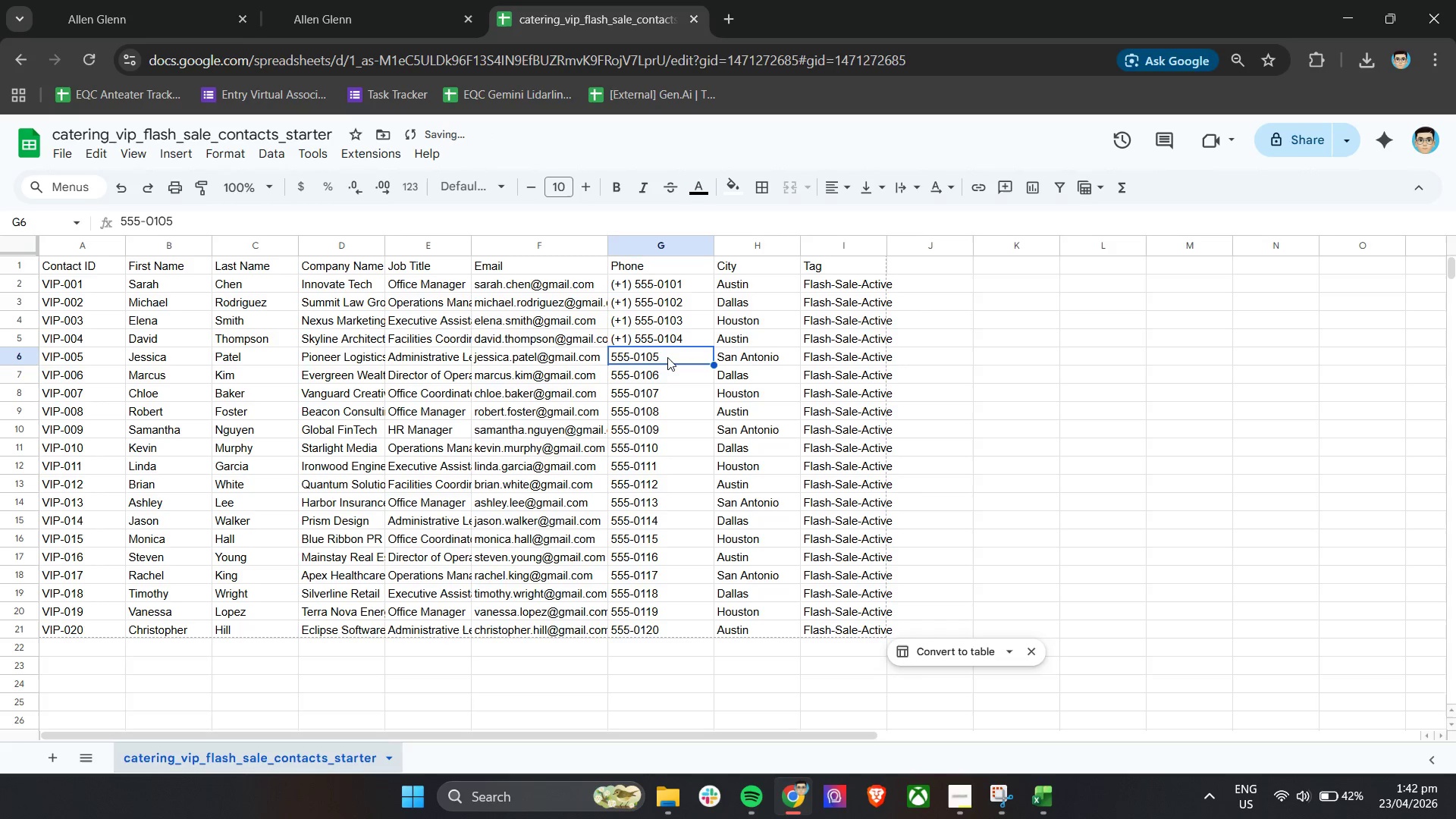 
double_click([667, 357])
 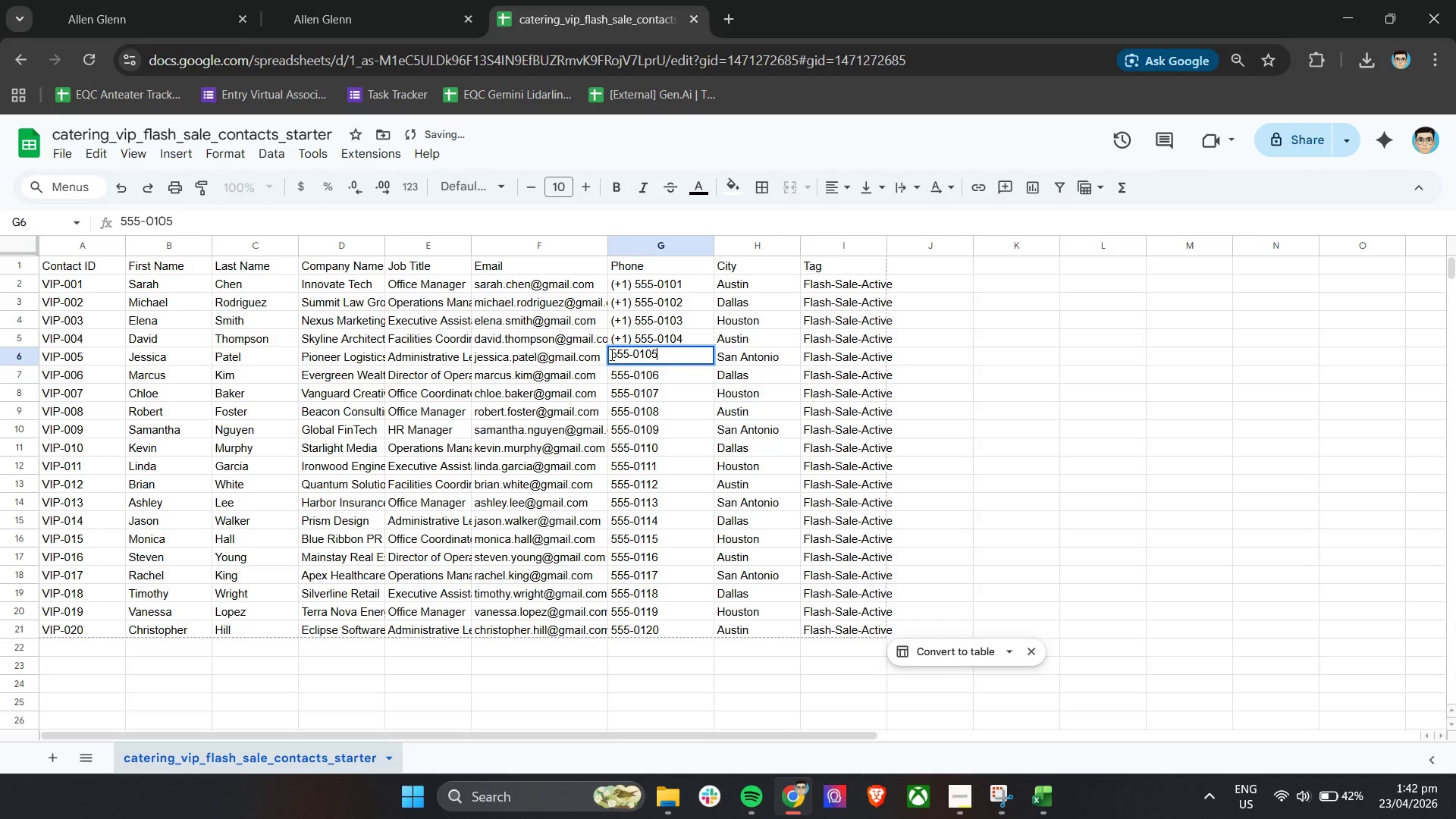 
key(Control+V)
 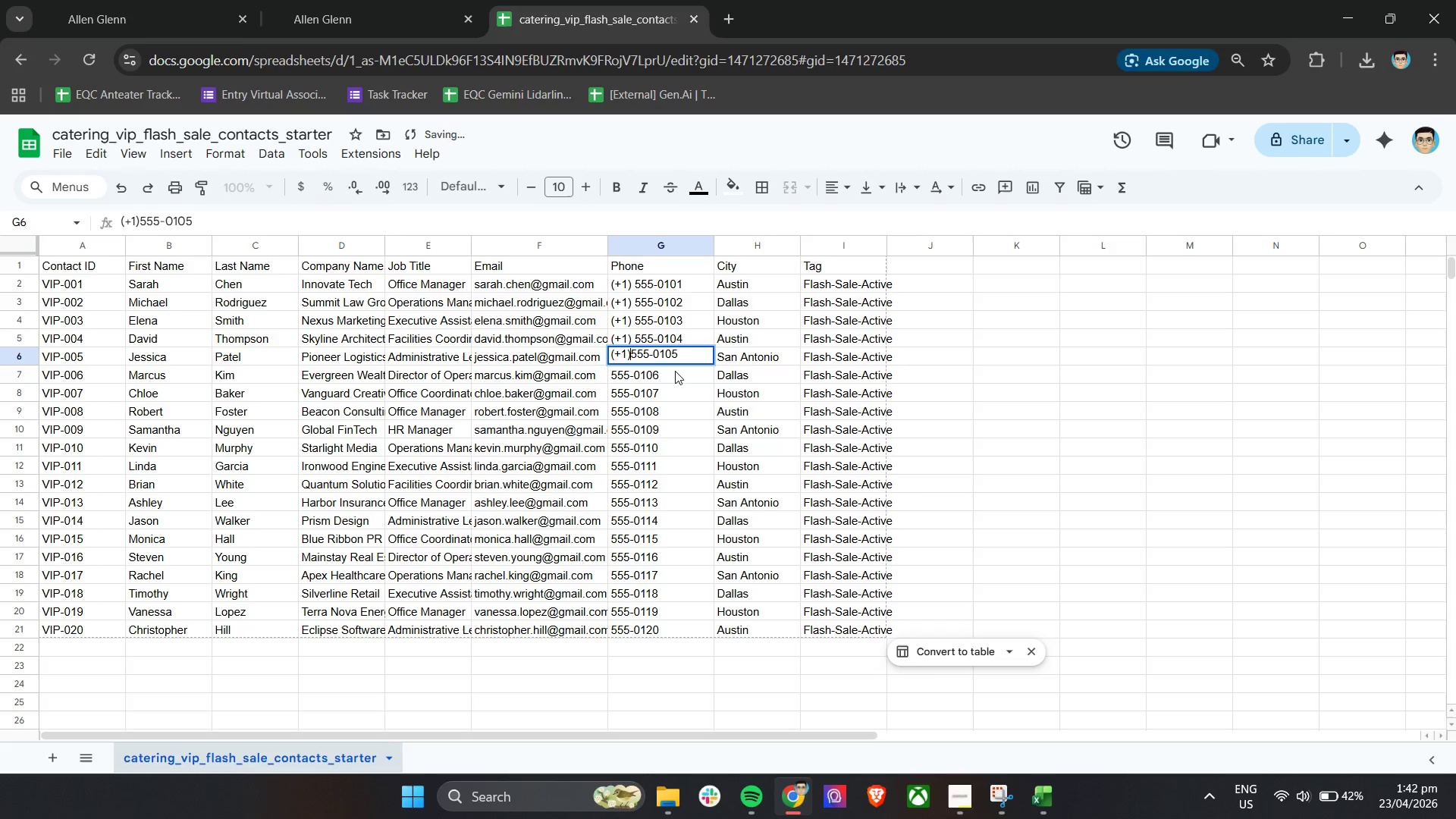 
key(Space)
 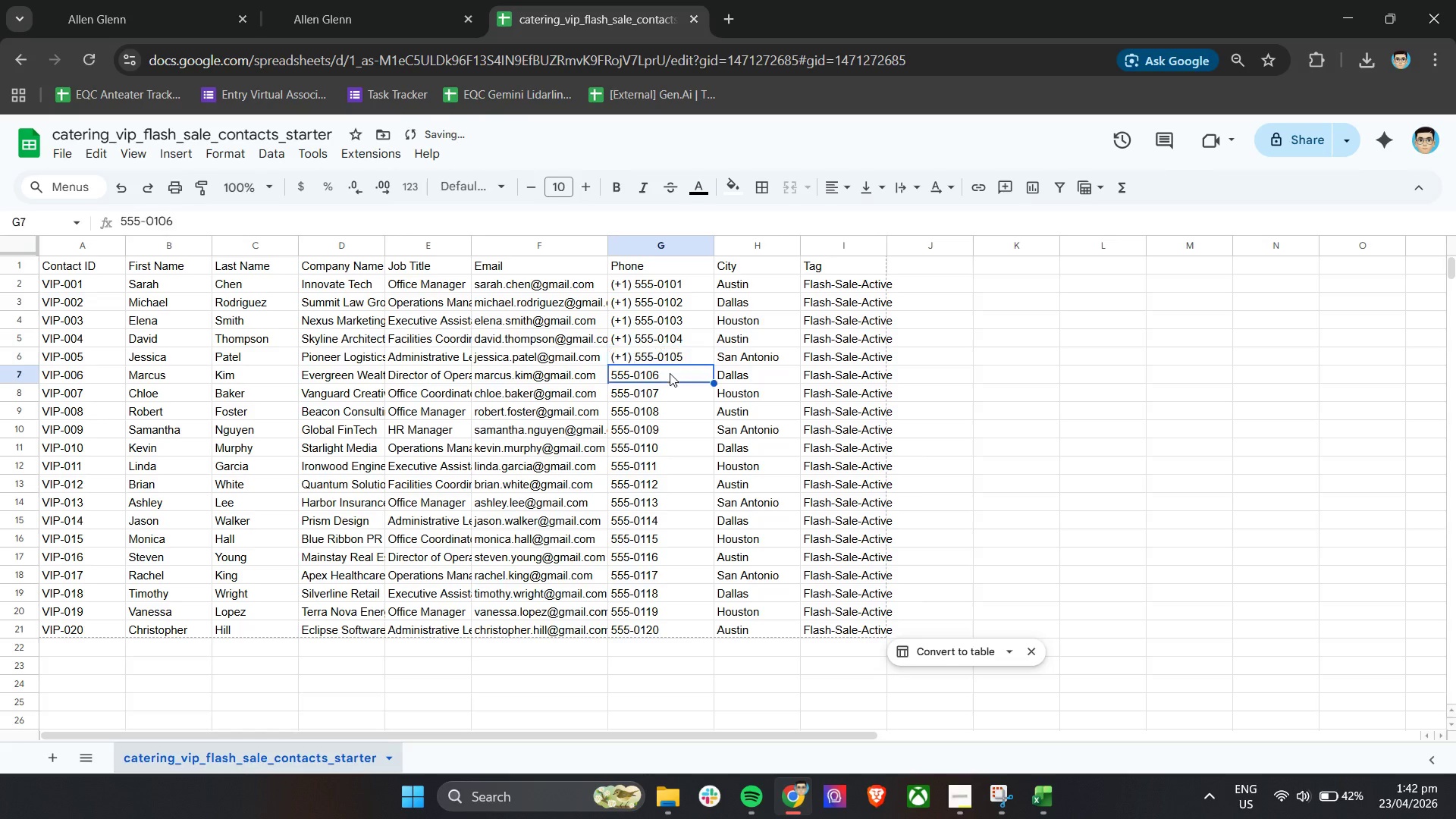 
double_click([670, 373])
 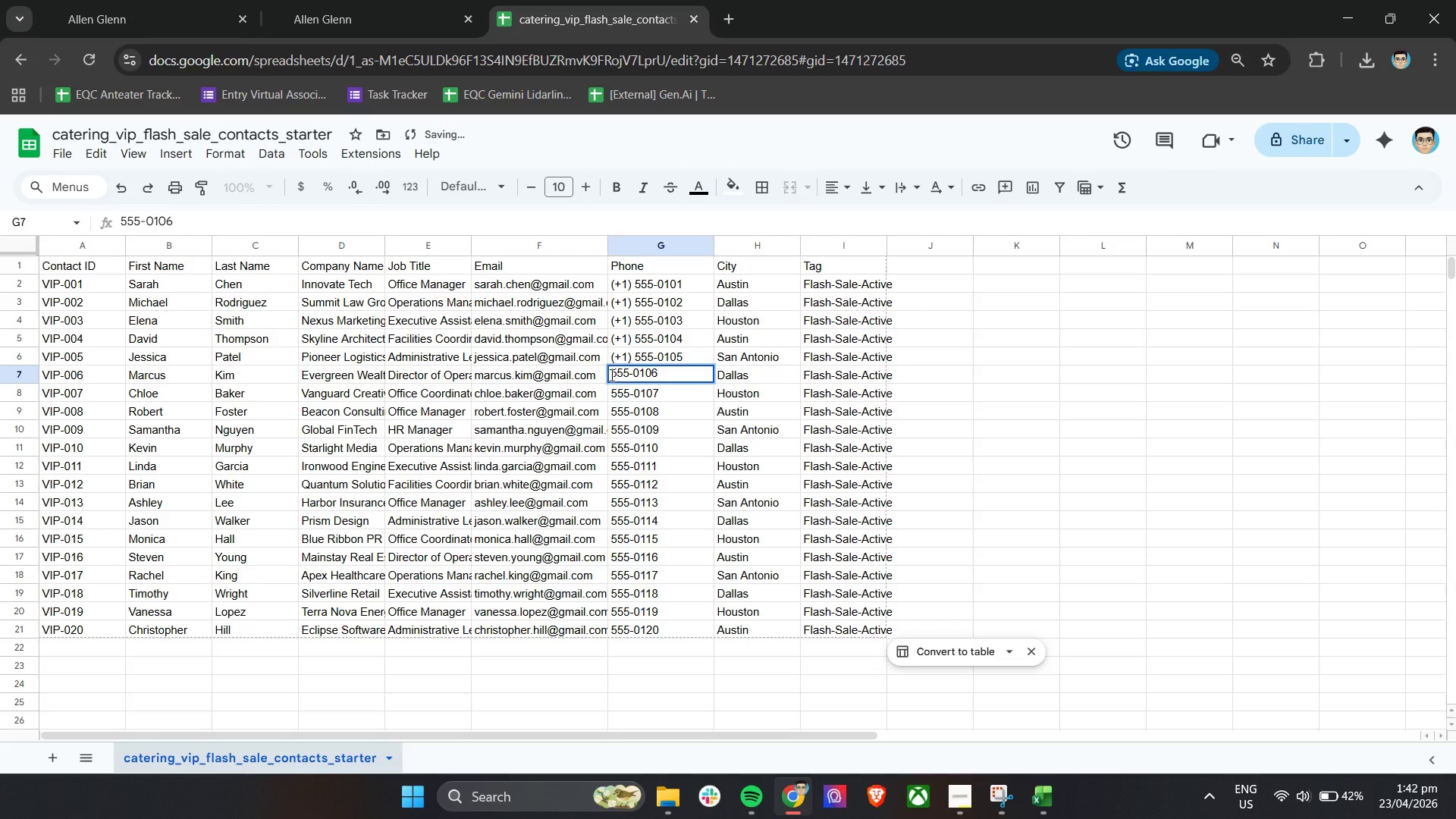 
left_click([610, 375])
 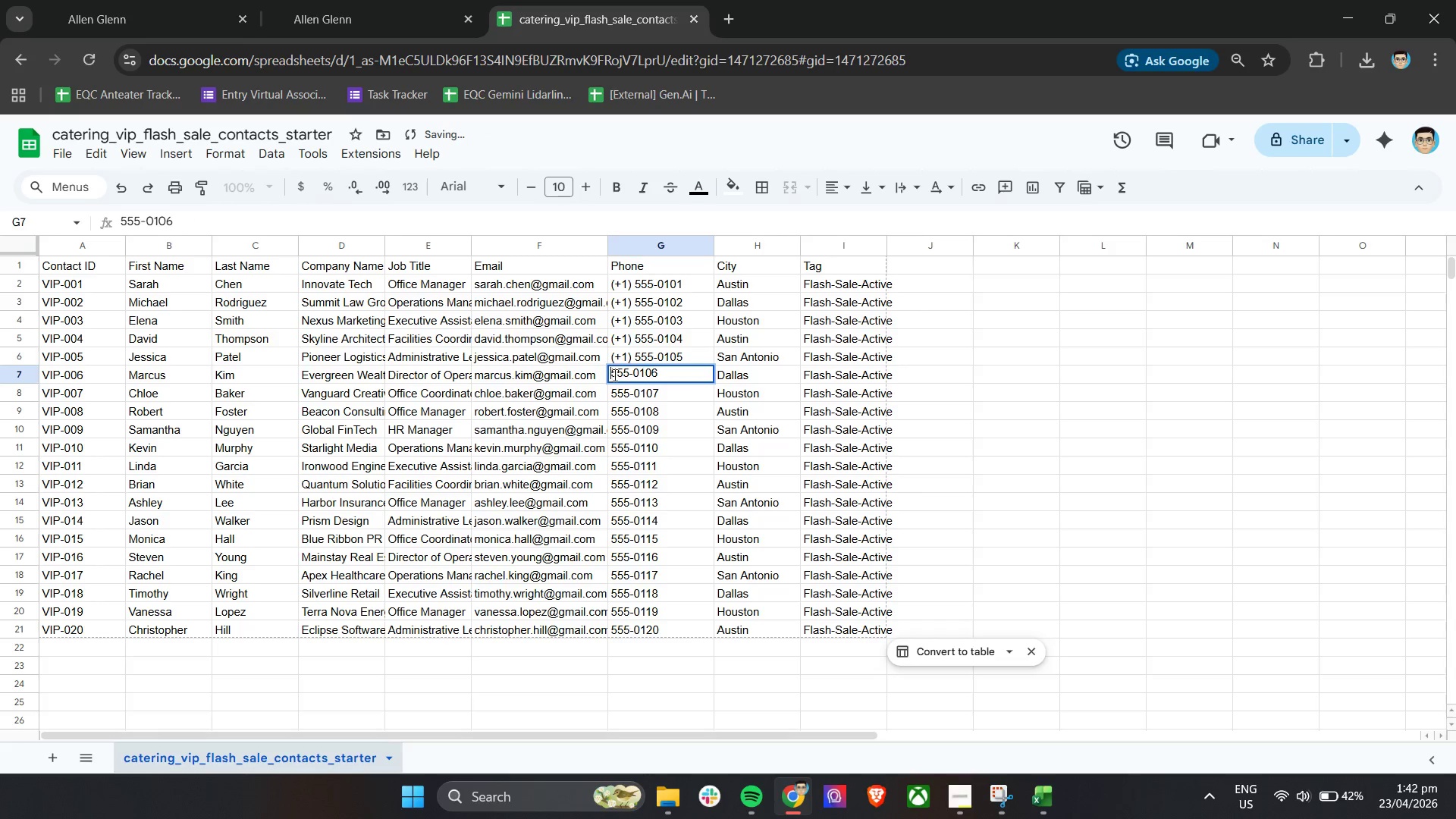 
key(Control+V)
 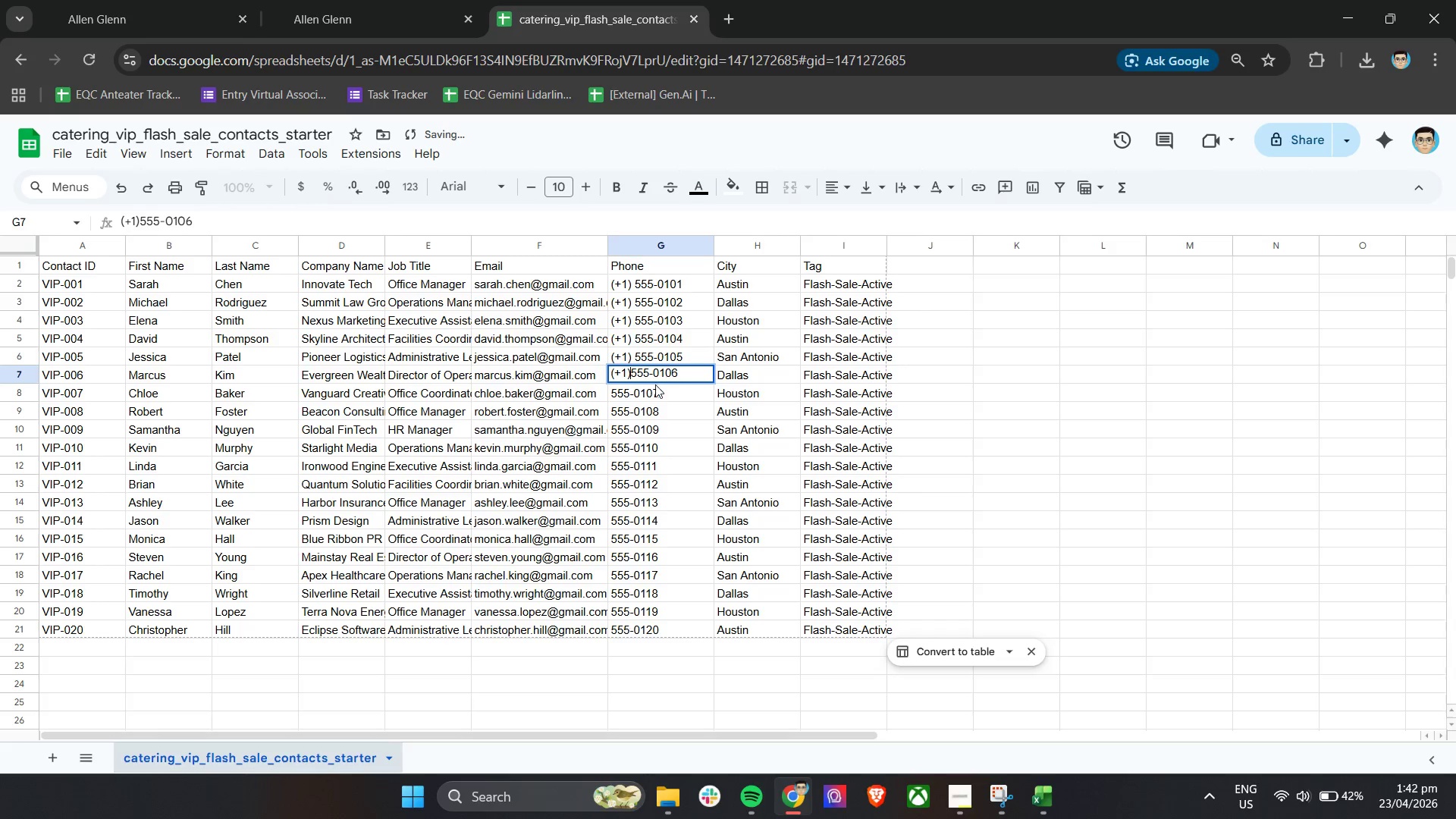 
key(Space)
 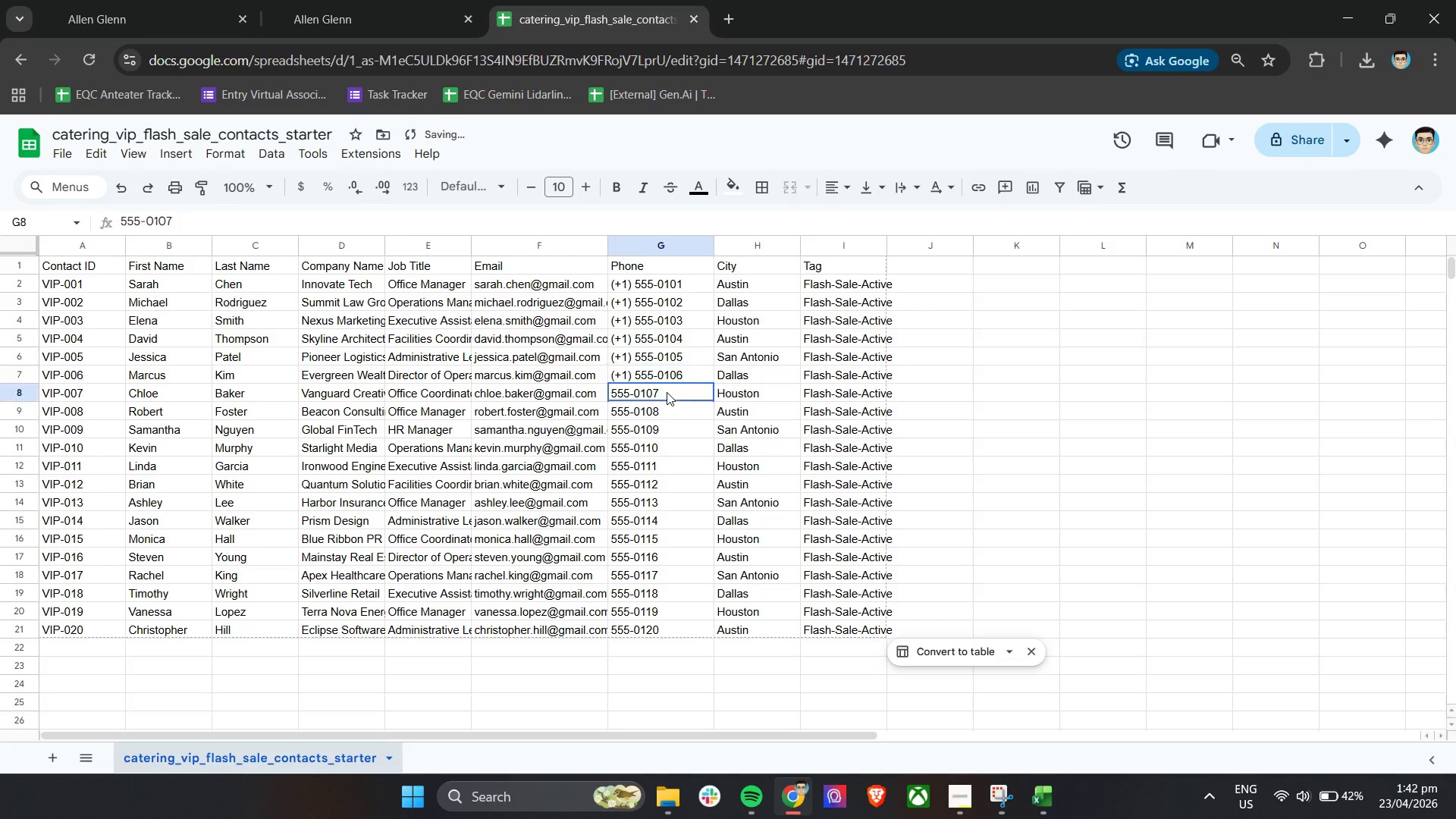 
double_click([667, 392])
 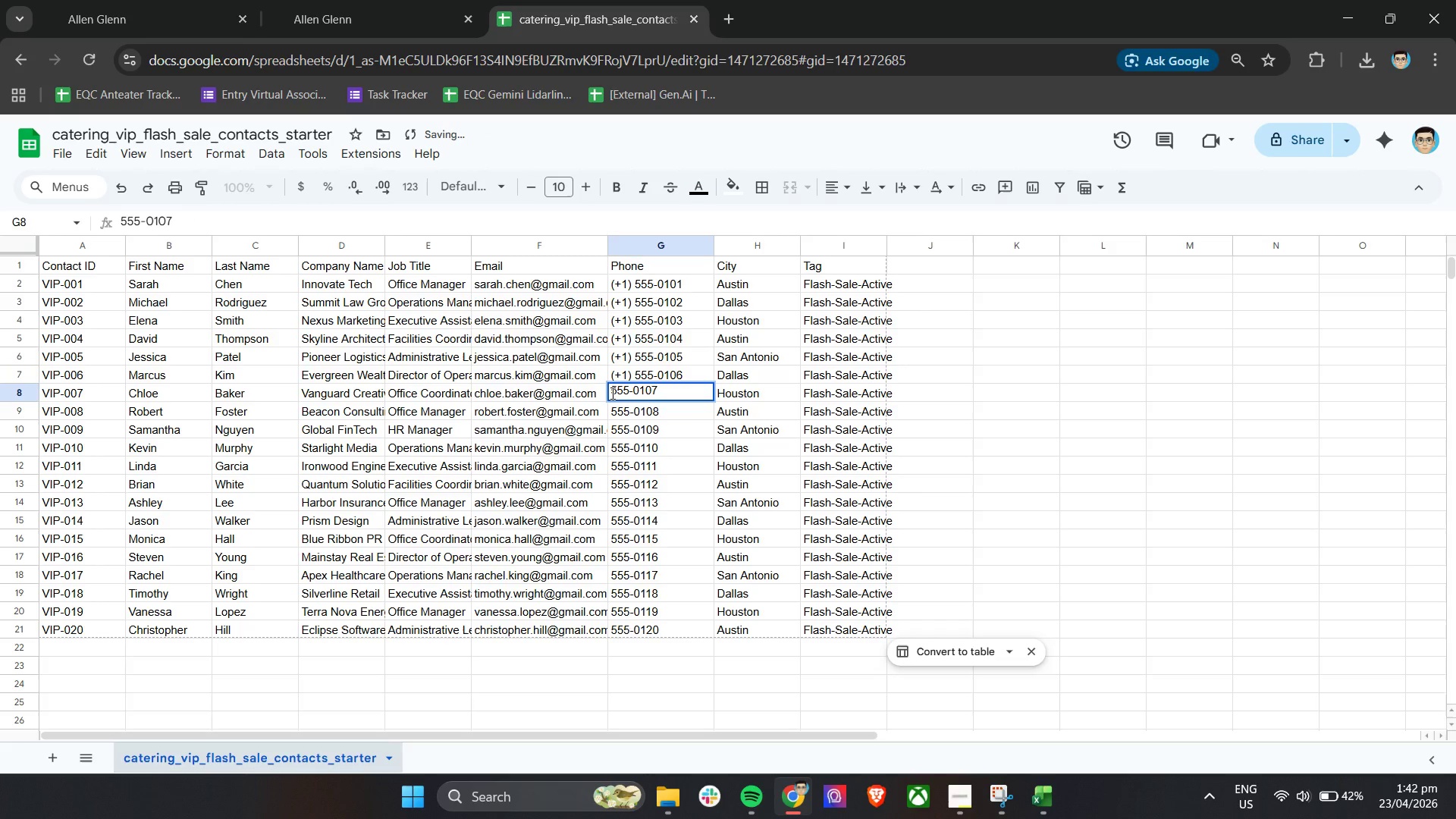 
left_click([611, 393])
 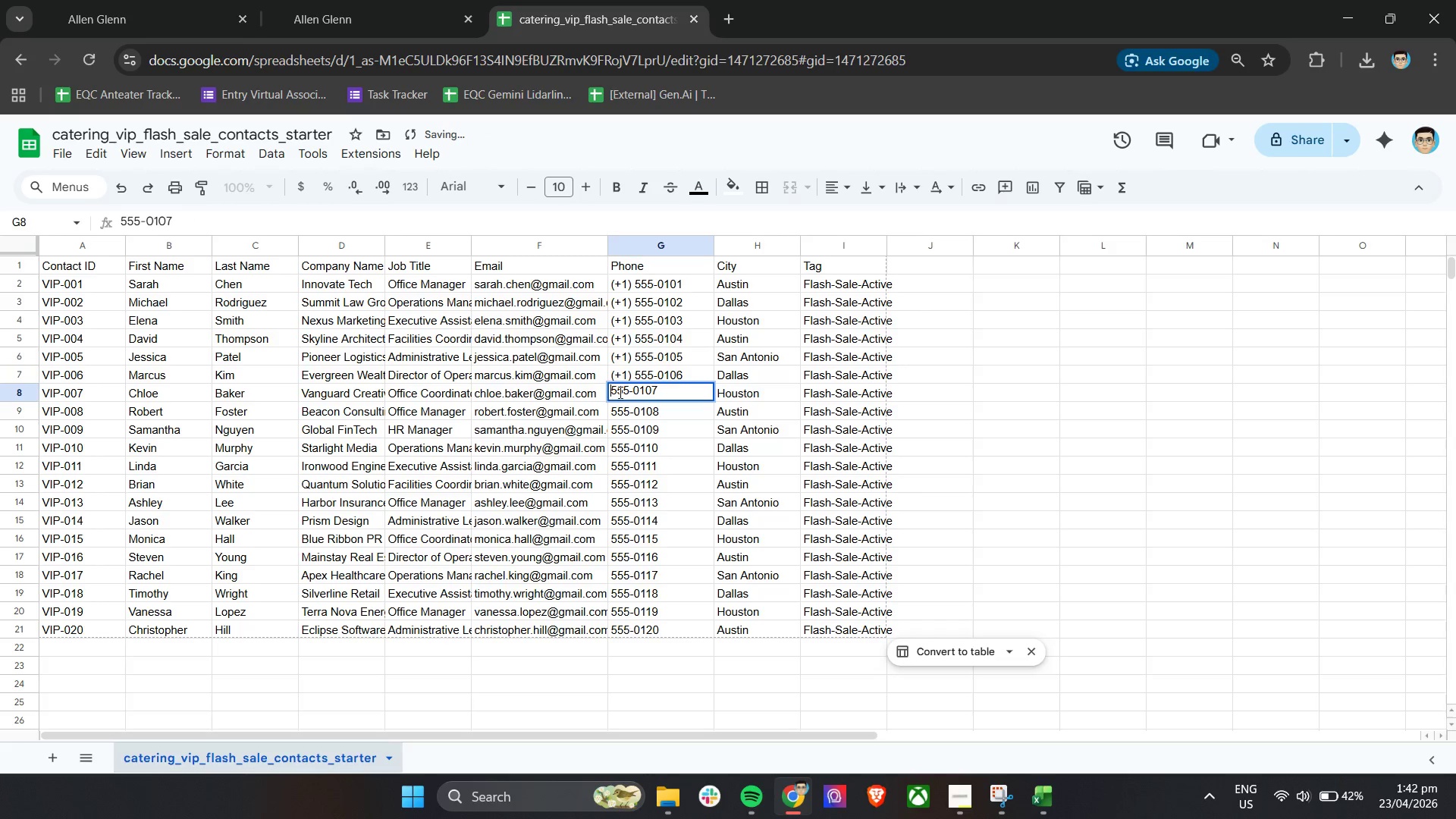 
key(Control+V)
 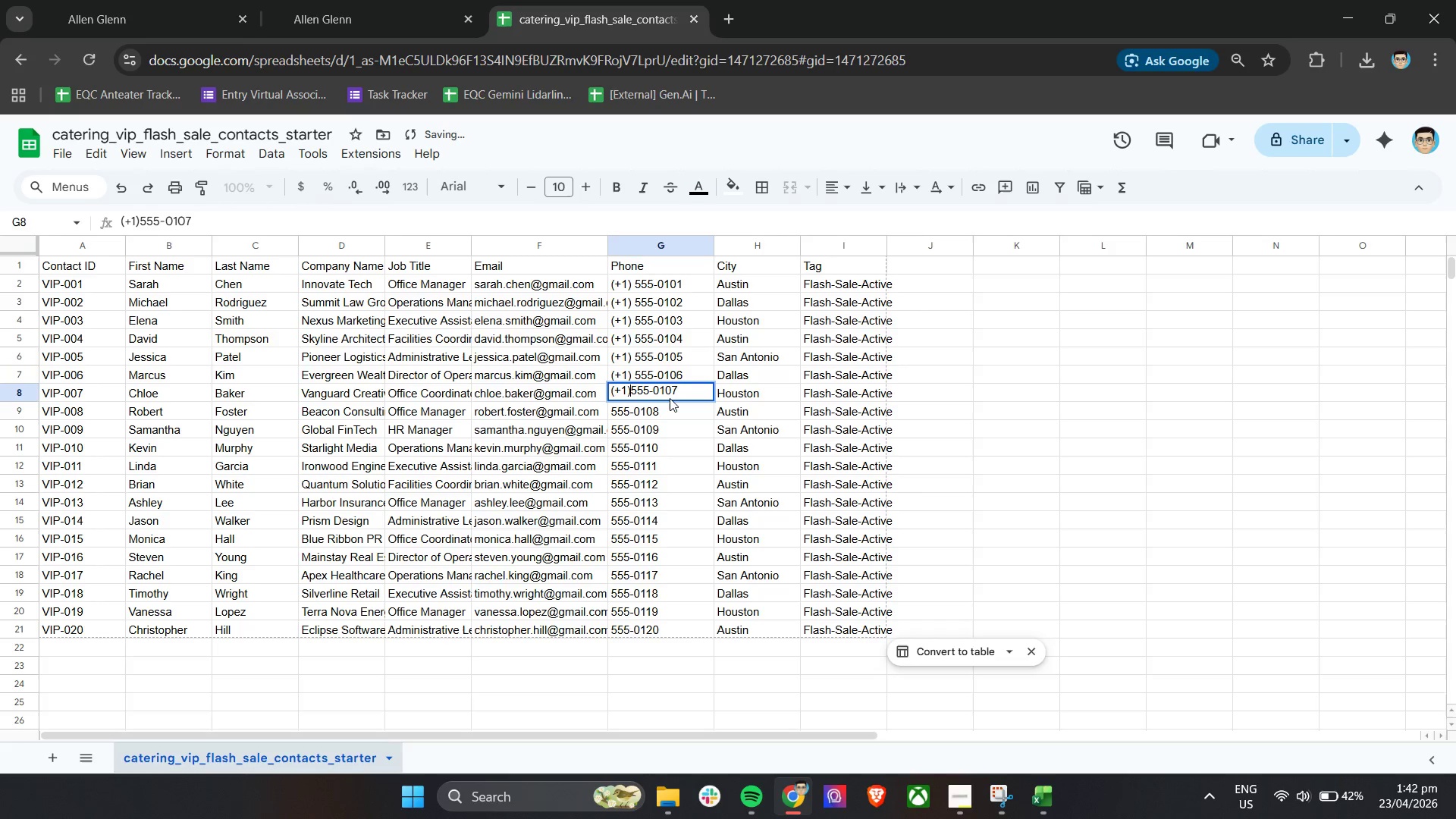 
key(Space)
 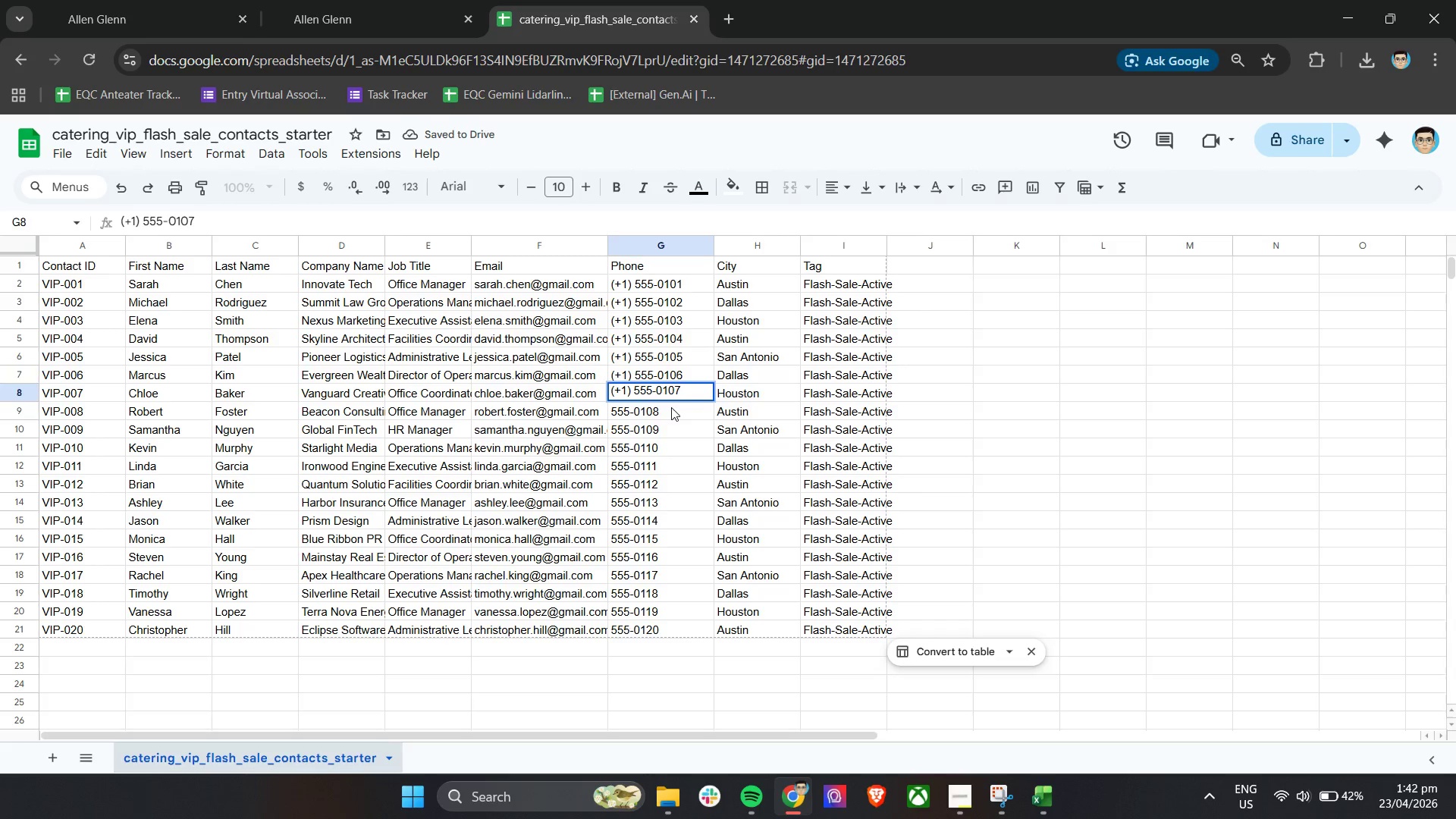 
double_click([671, 407])
 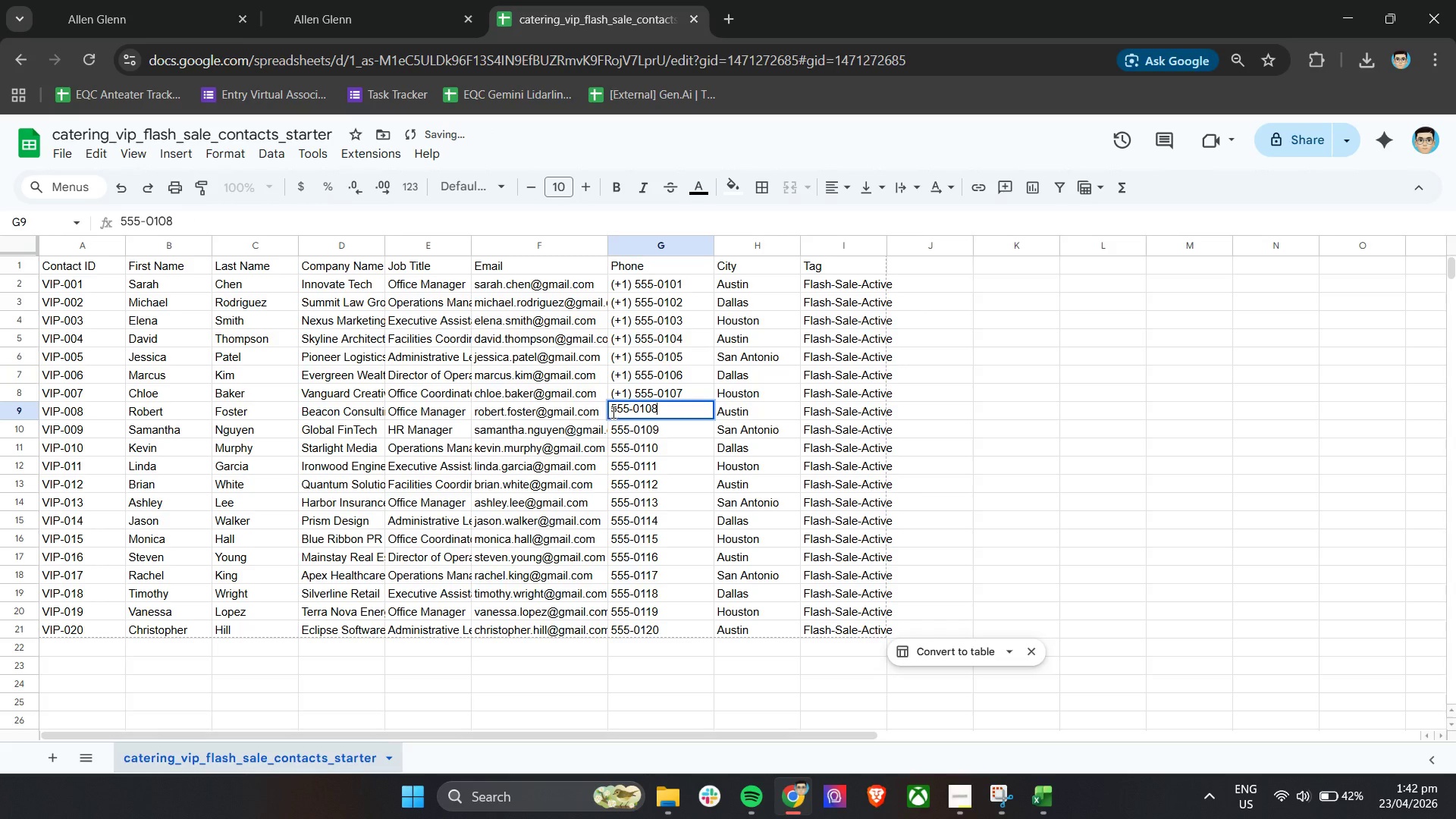 
left_click([608, 408])
 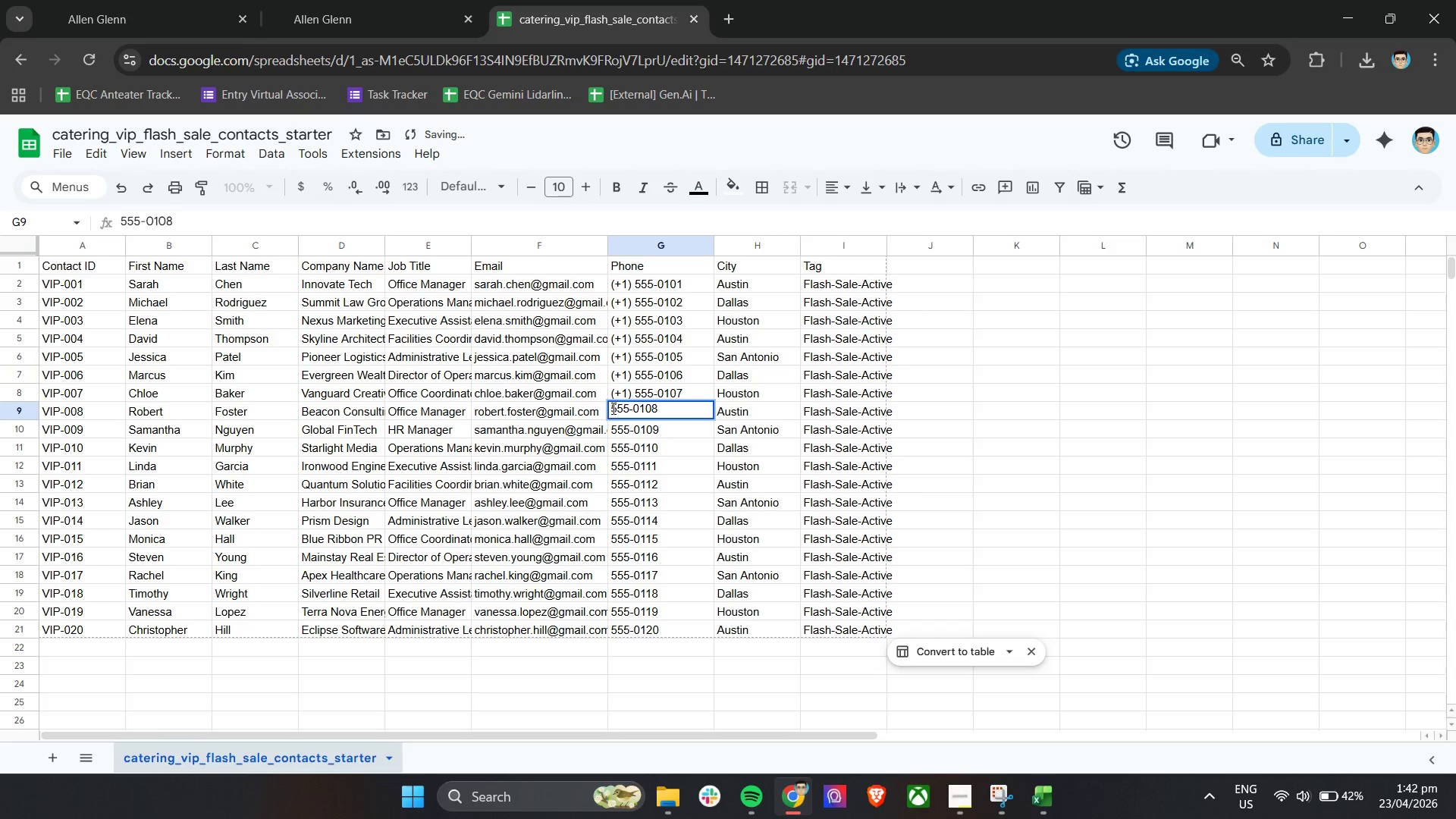 
left_click([612, 408])
 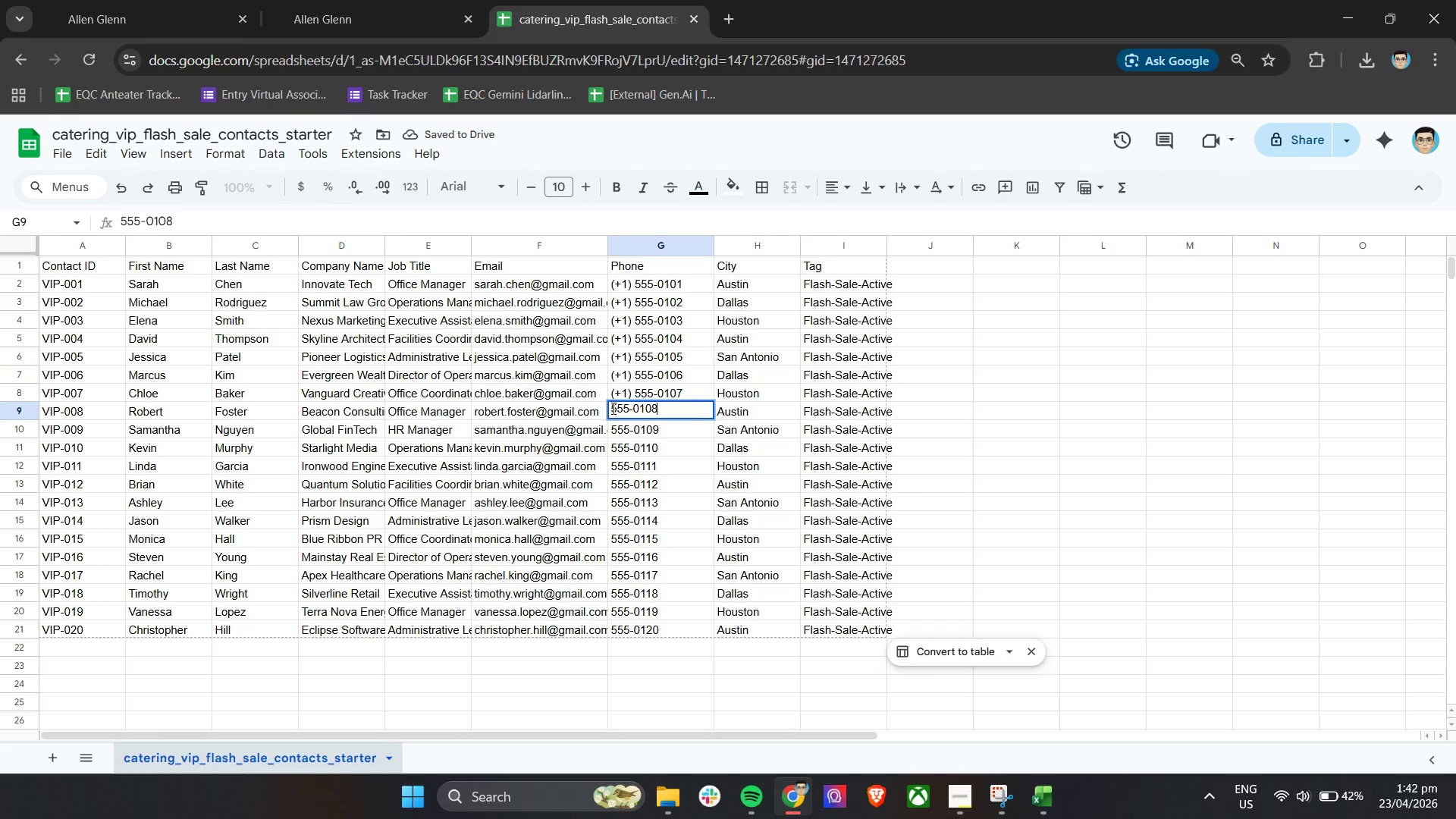 
hold_key(key=ControlLeft, duration=0.42)
 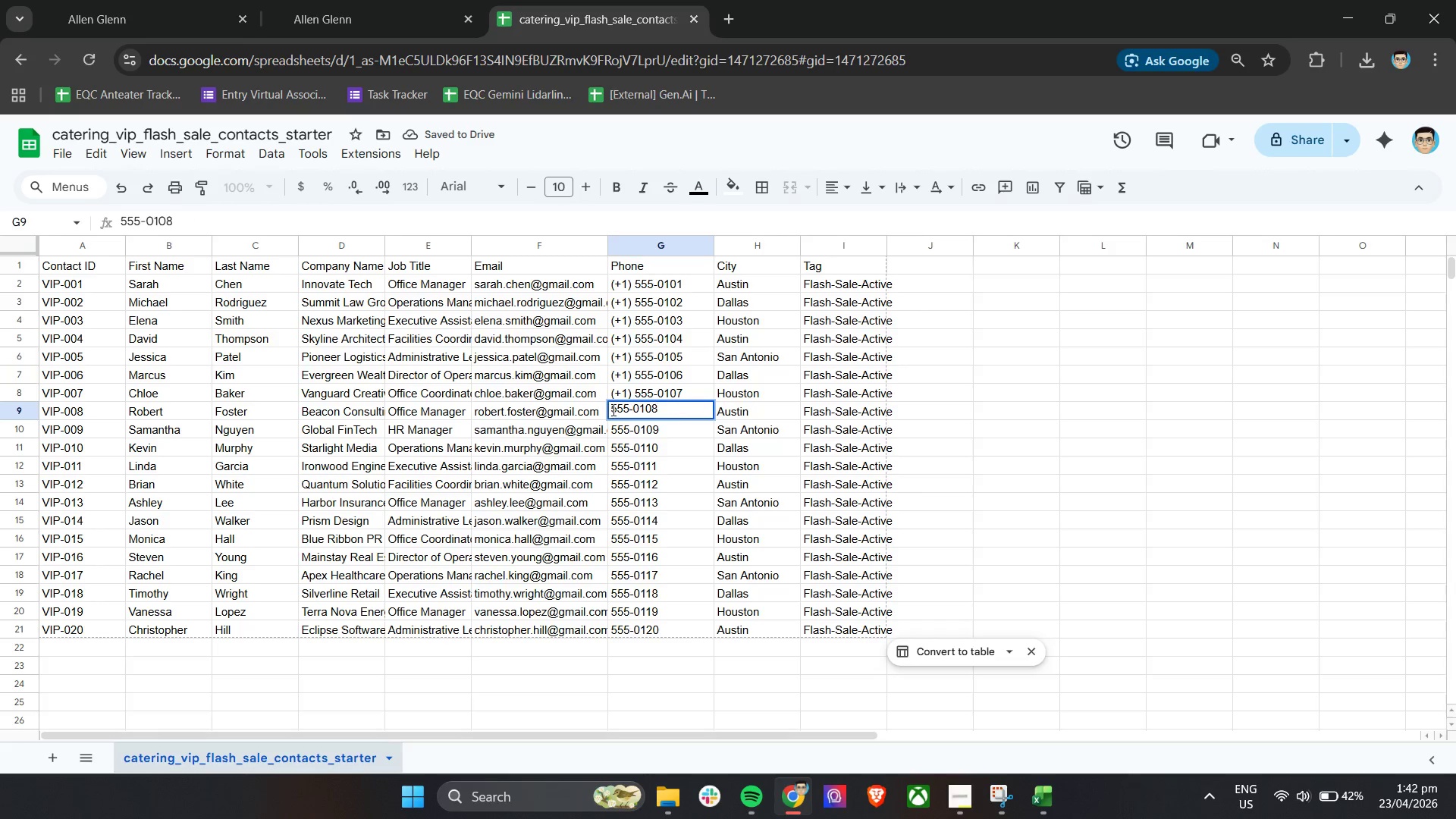 
left_click([612, 410])
 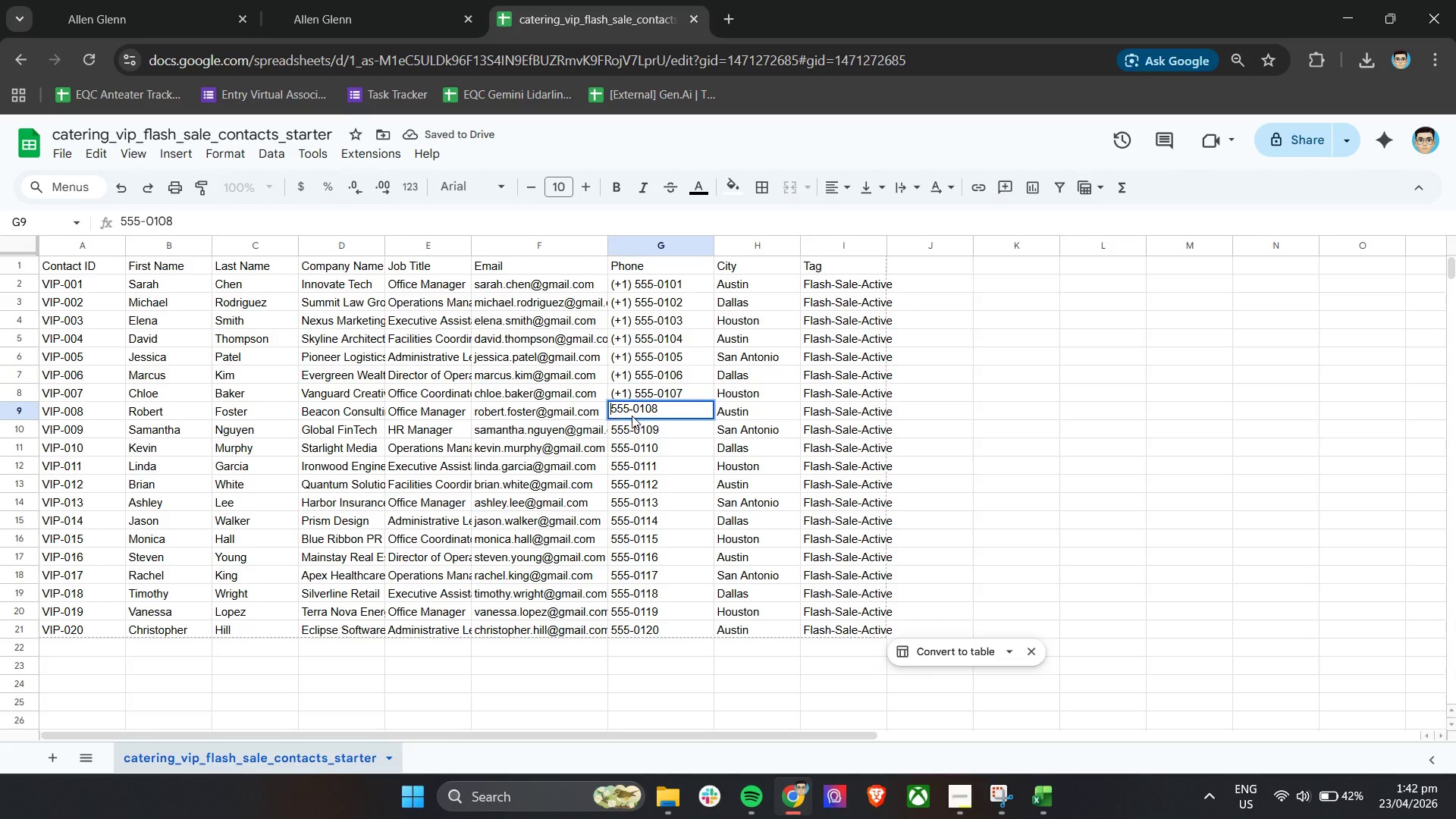 
key(Control+V)
 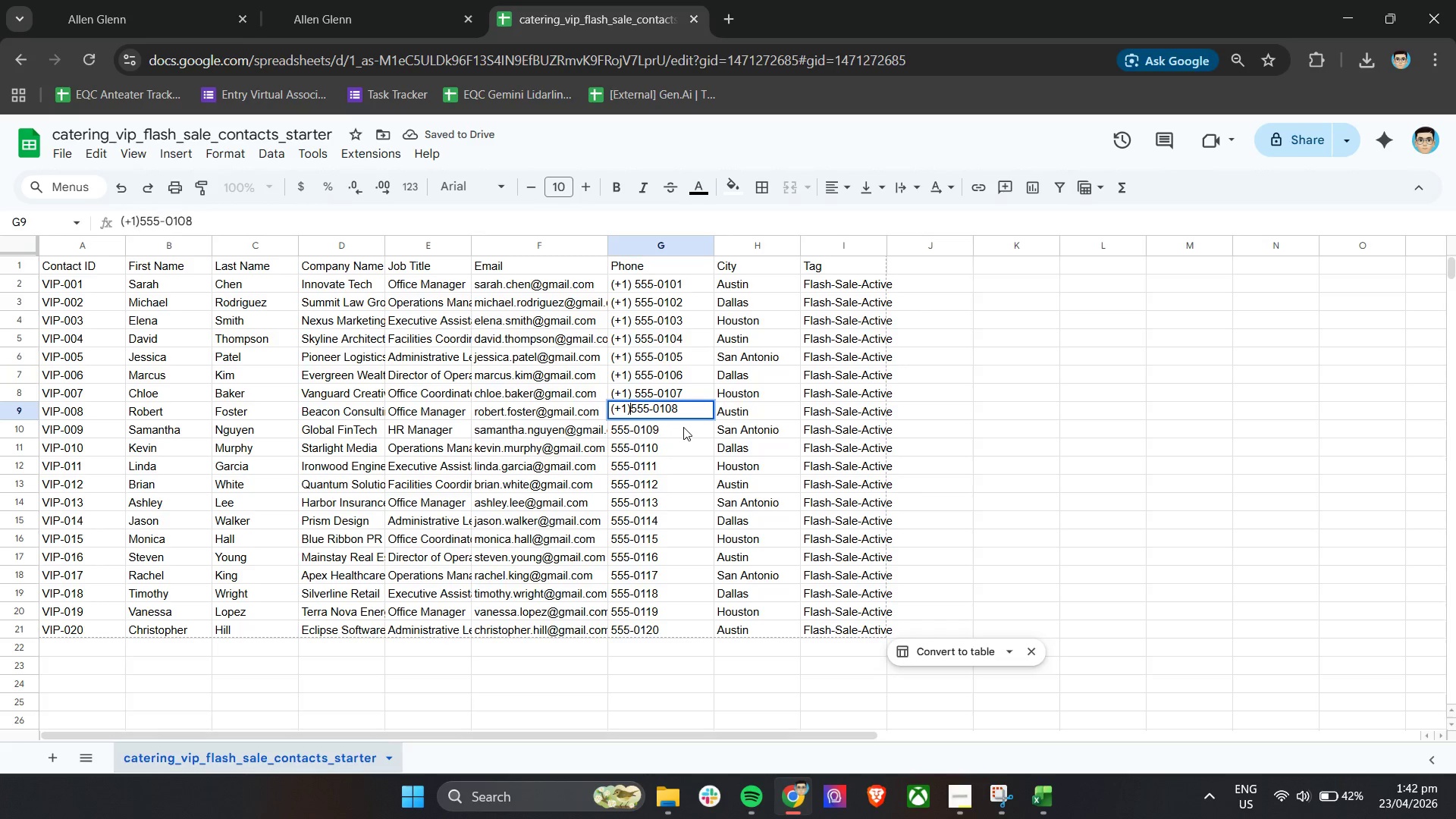 
key(Space)
 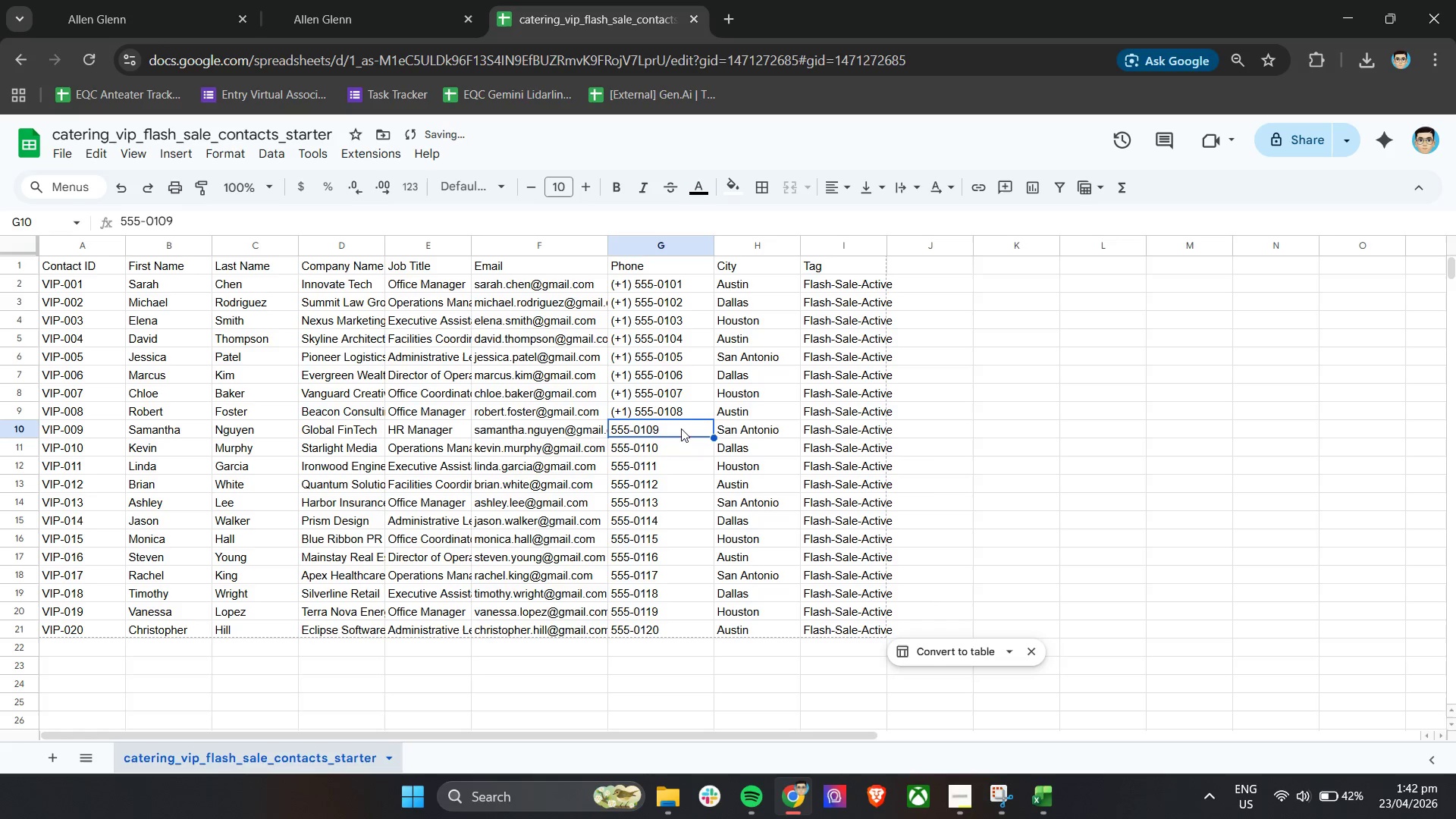 
double_click([681, 428])
 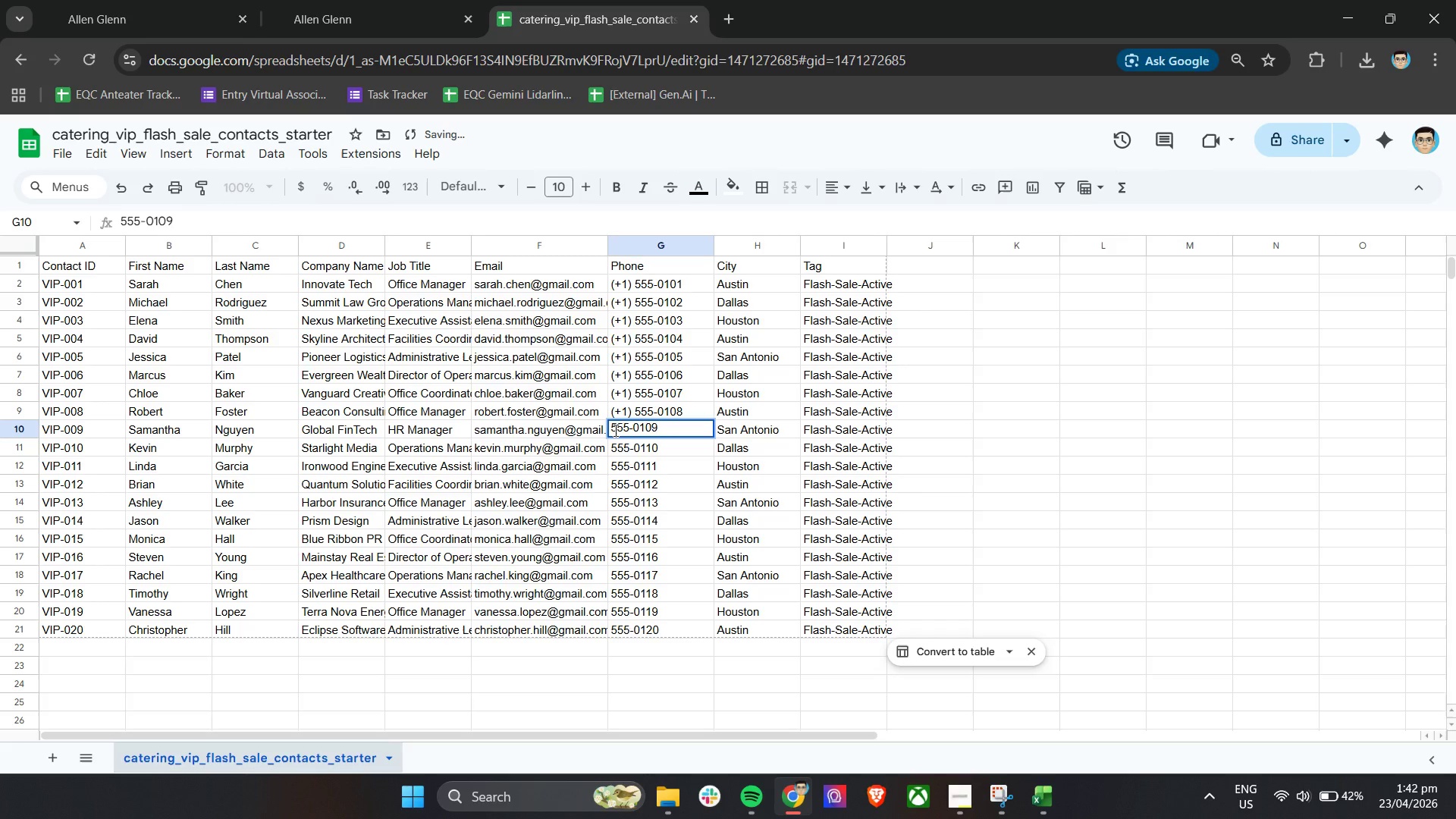 
left_click([614, 430])
 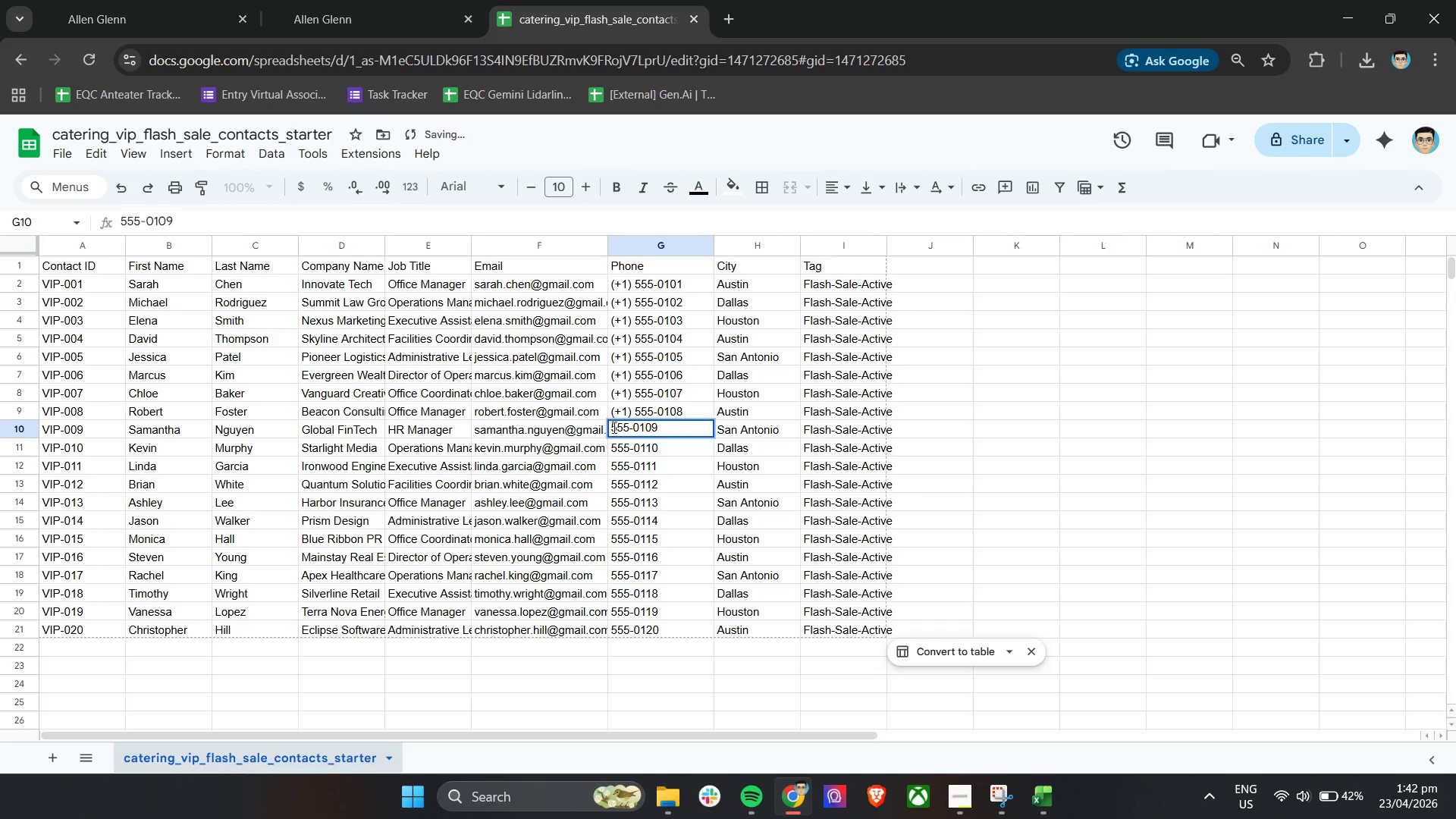 
left_click([613, 428])
 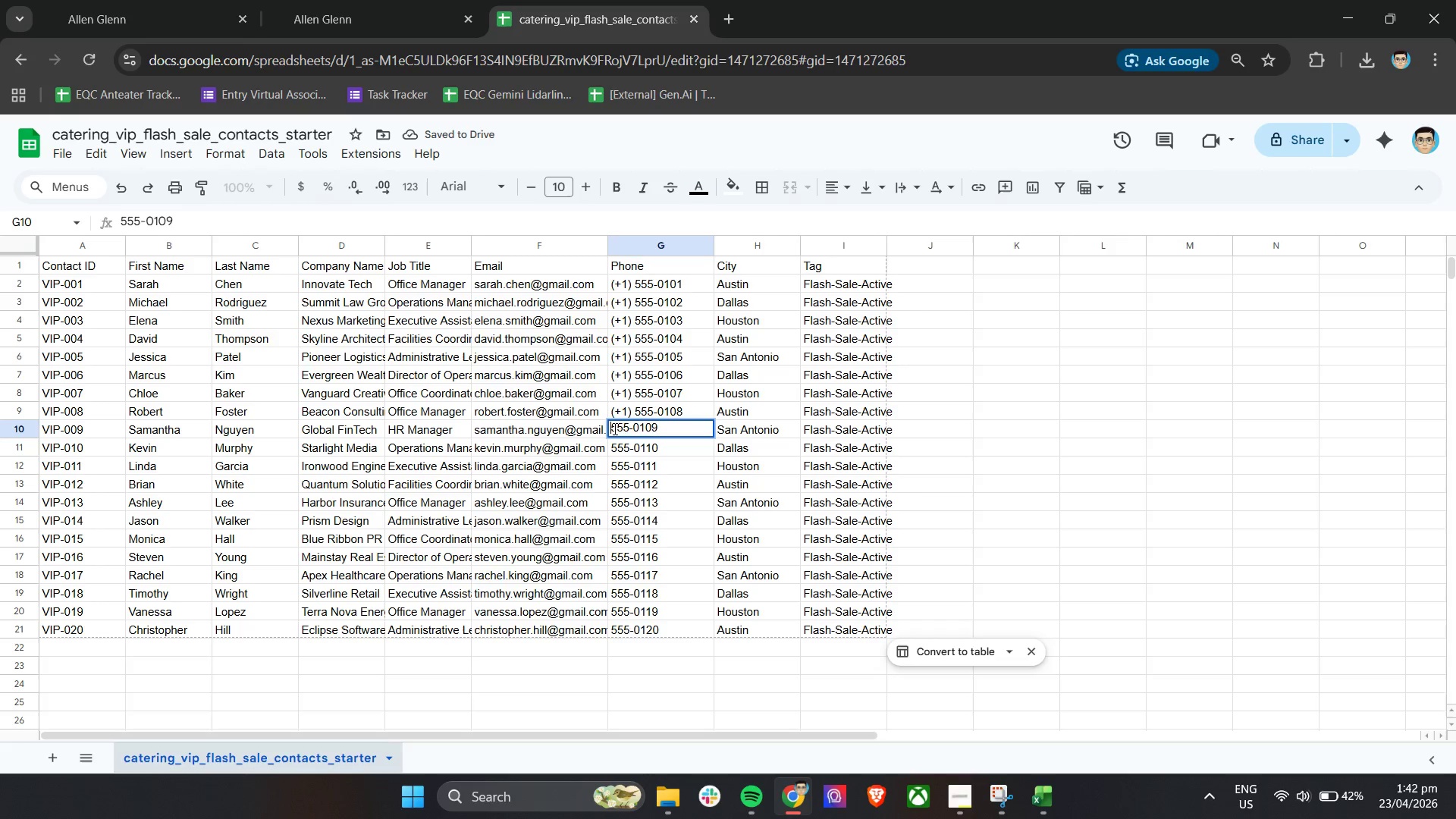 
key(Control+V)
 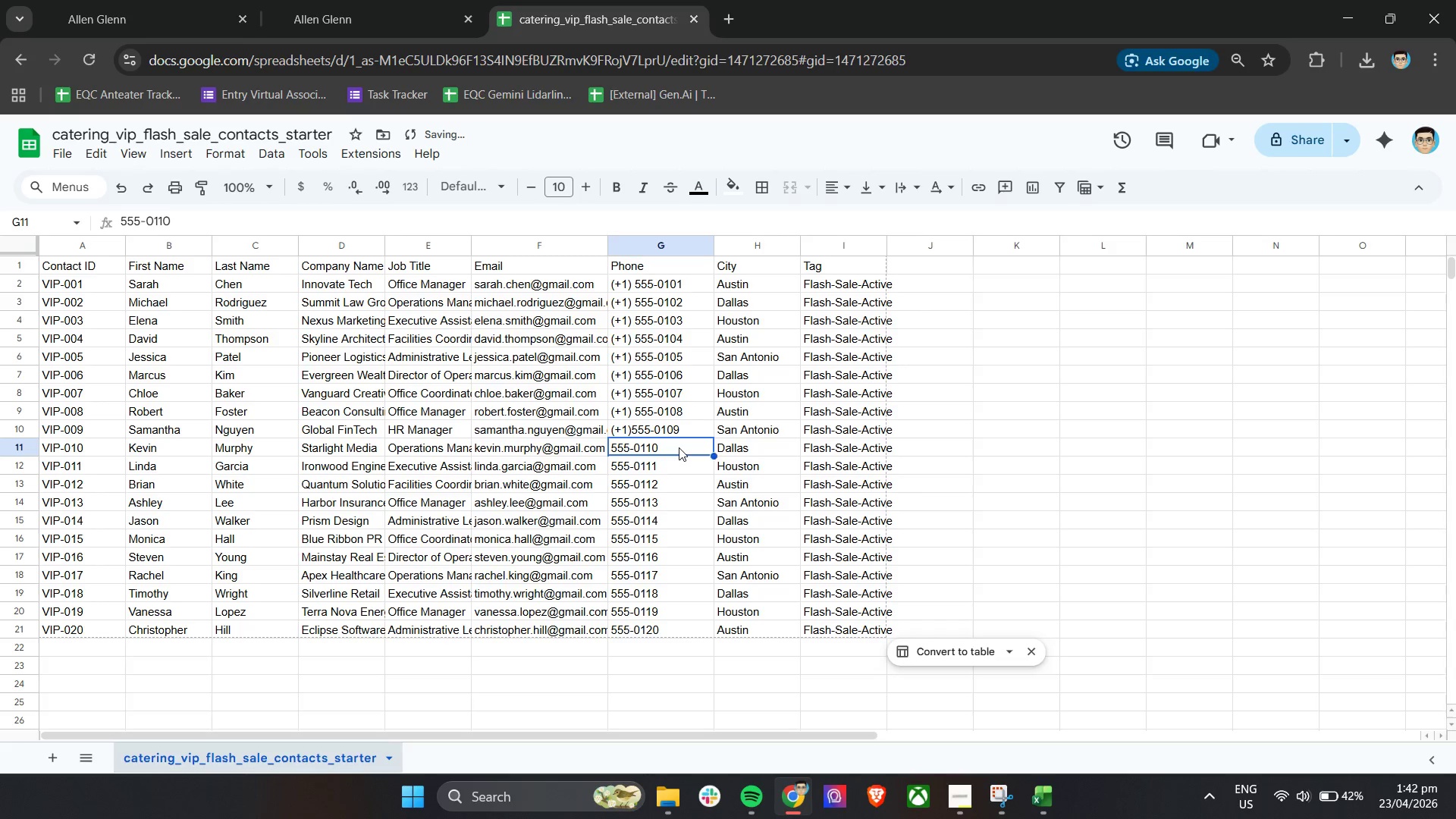 
double_click([679, 447])
 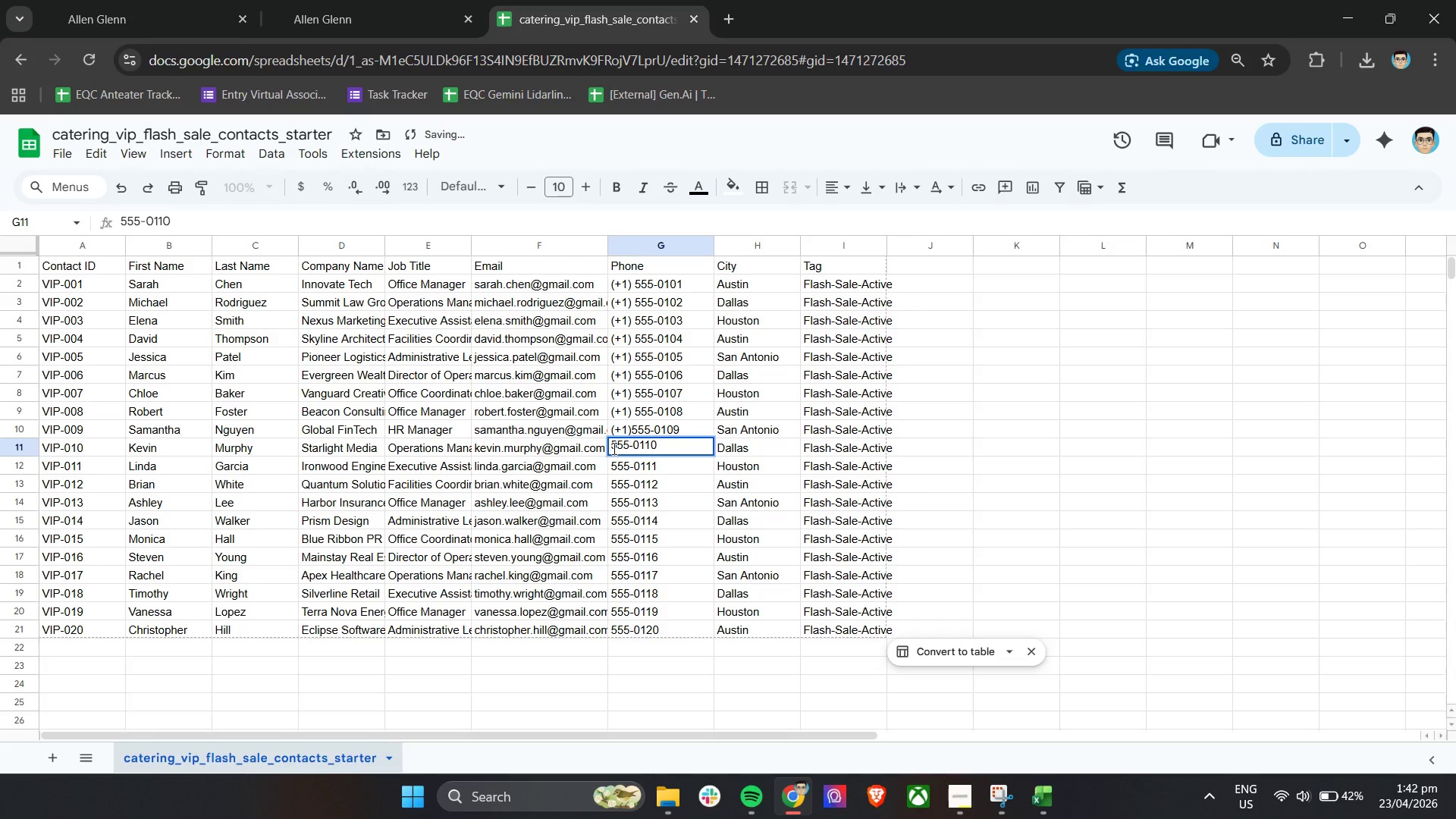 
left_click([611, 448])
 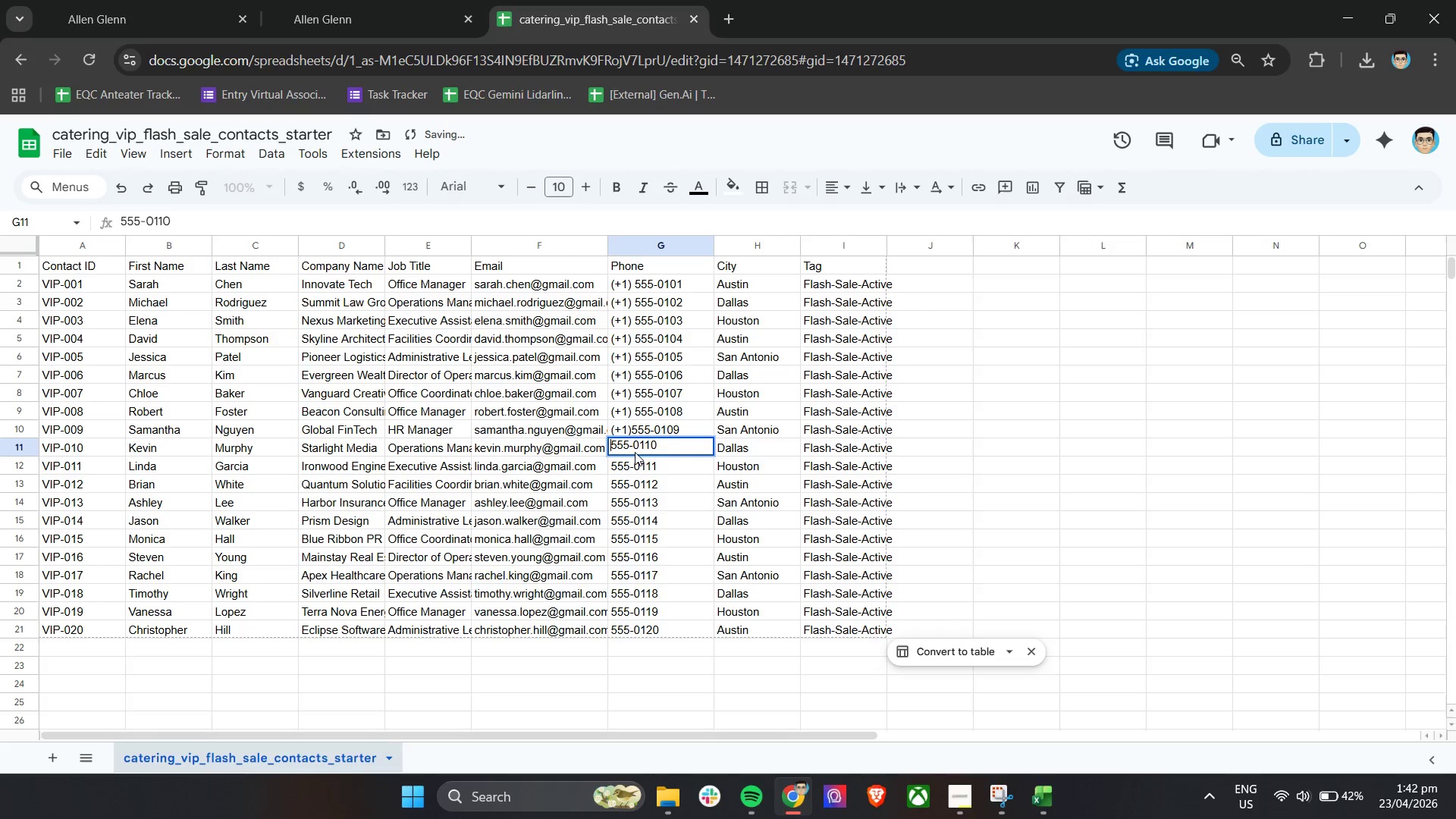 
key(Control+V)
 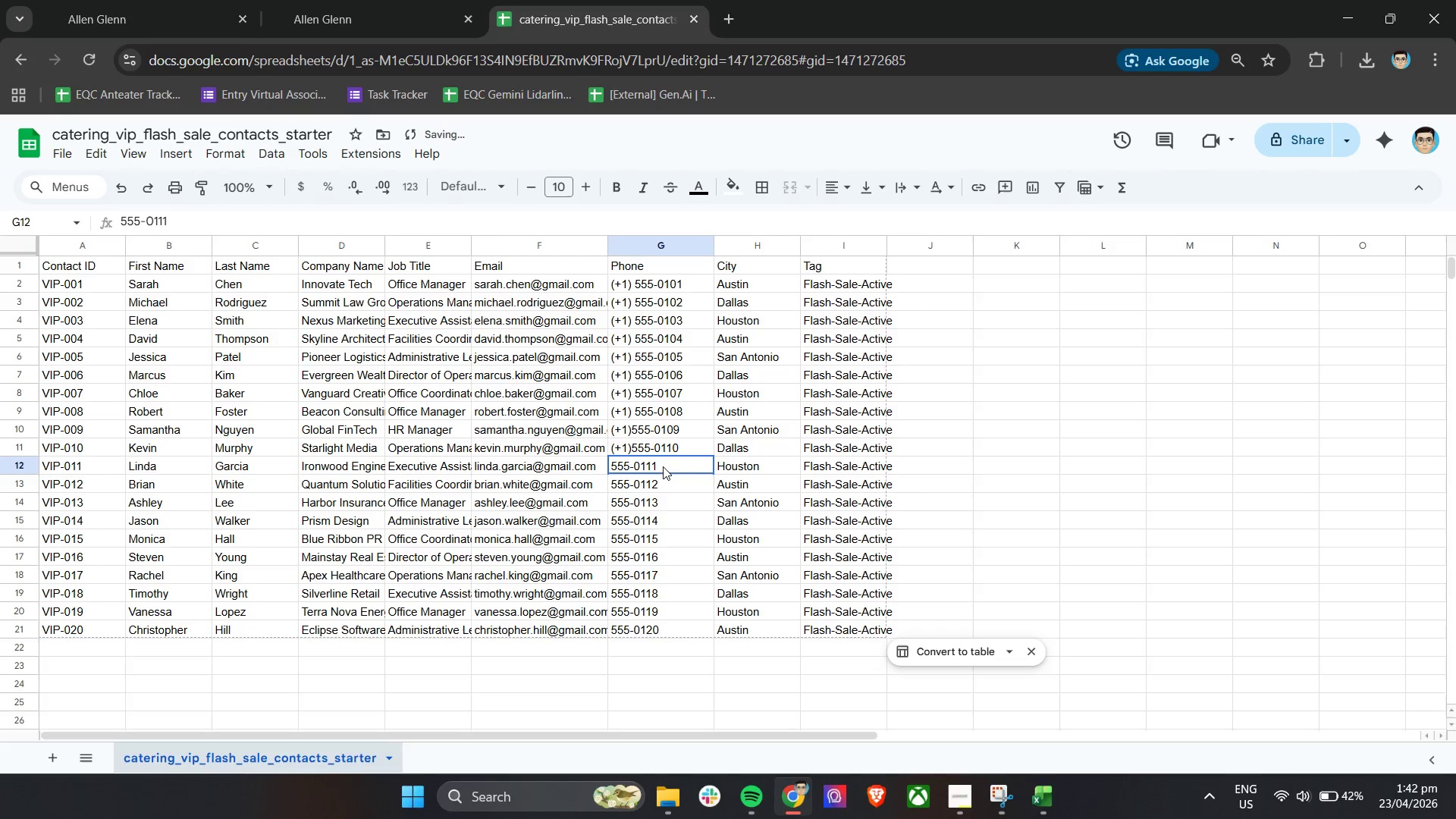 
double_click([663, 466])
 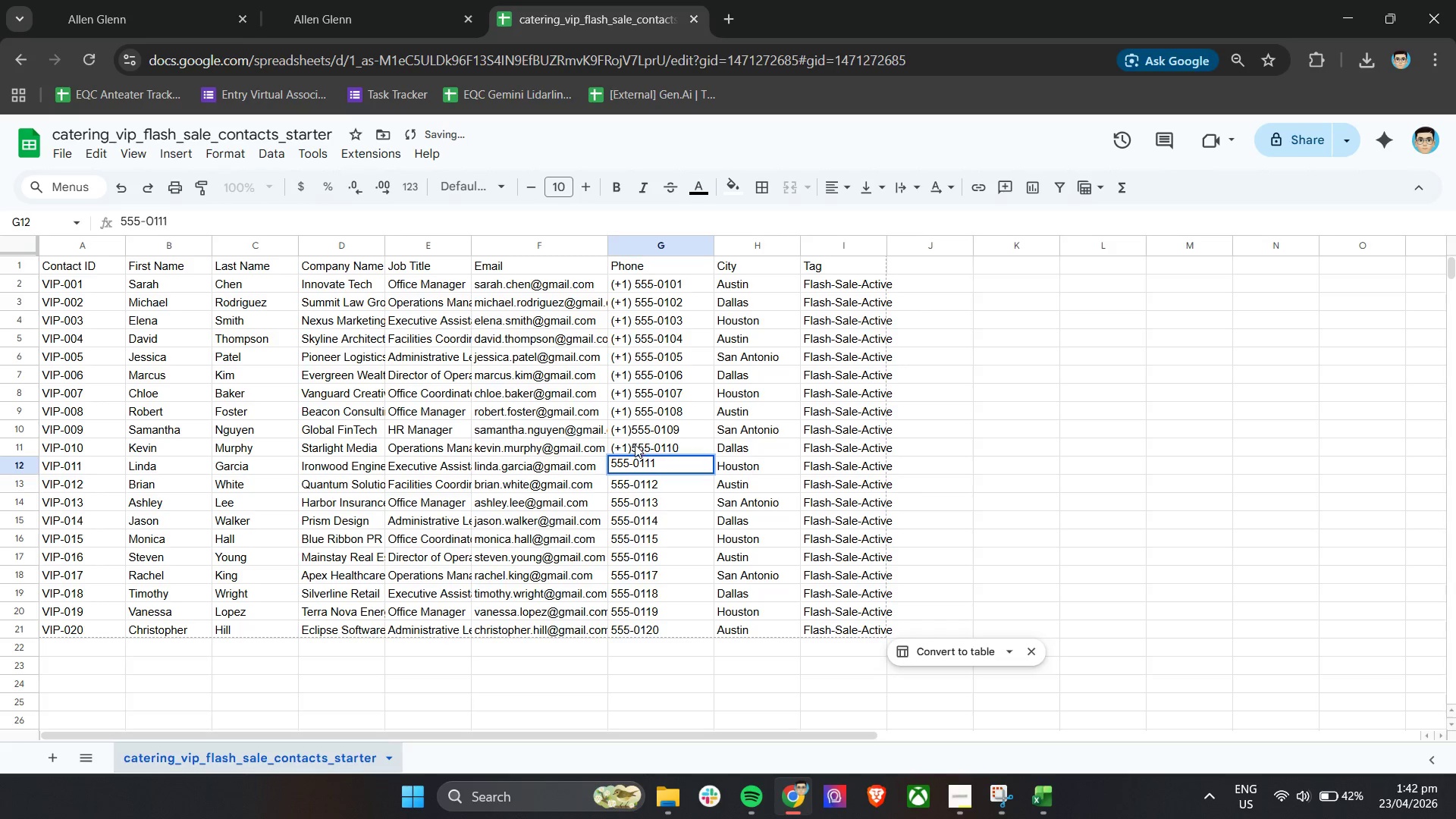 
double_click([635, 444])
 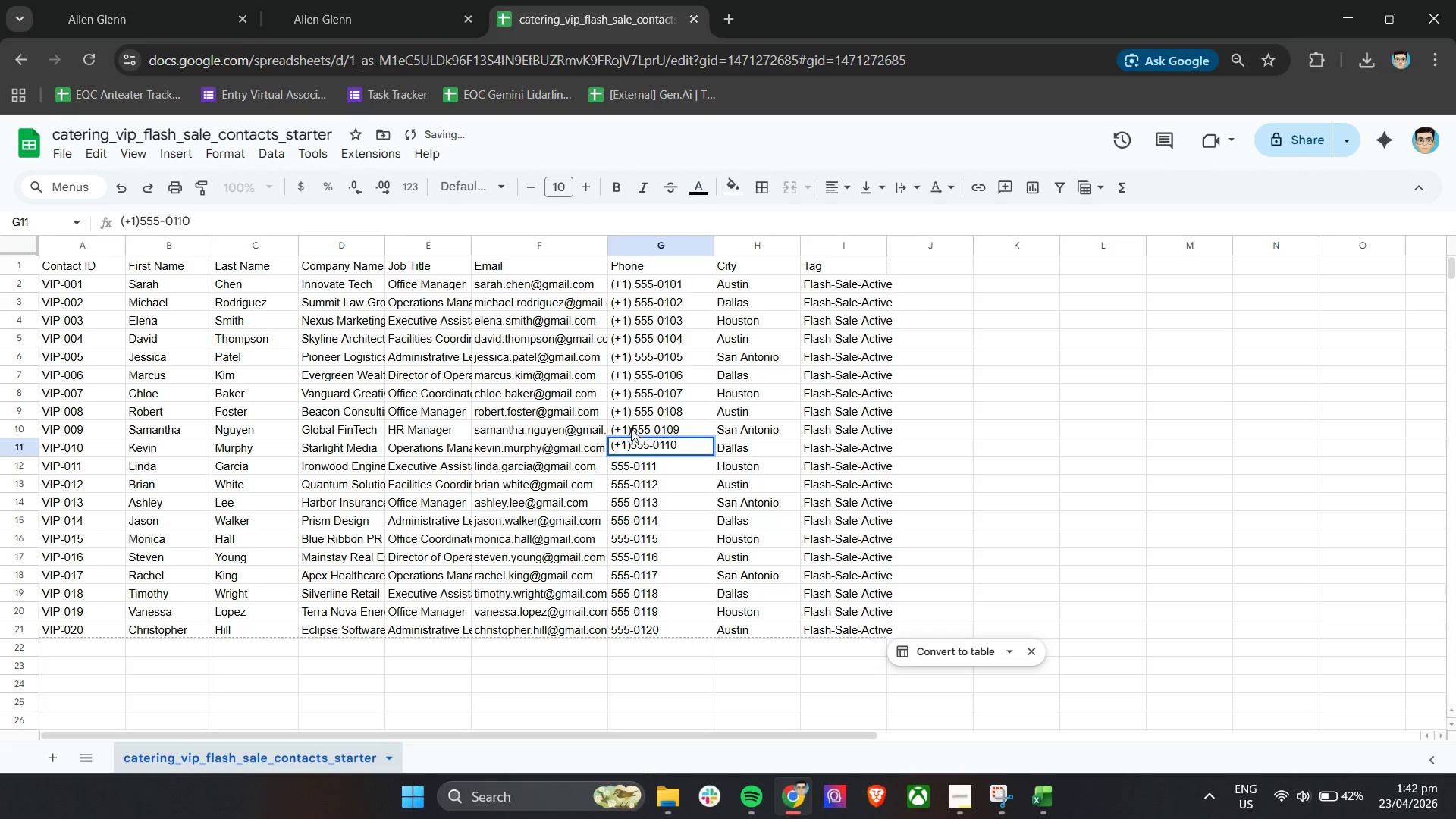 
double_click([631, 428])
 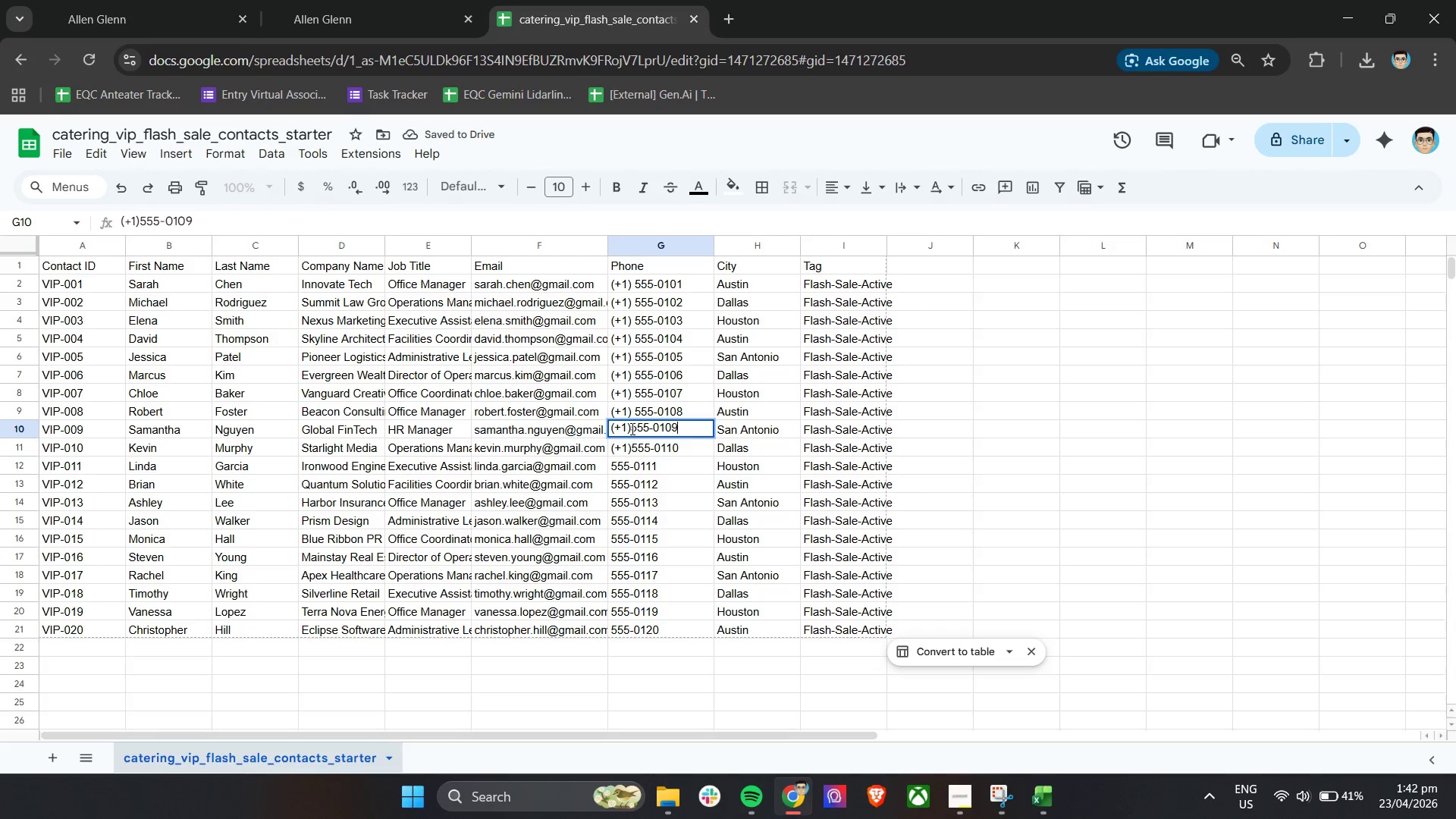 
triple_click([631, 428])
 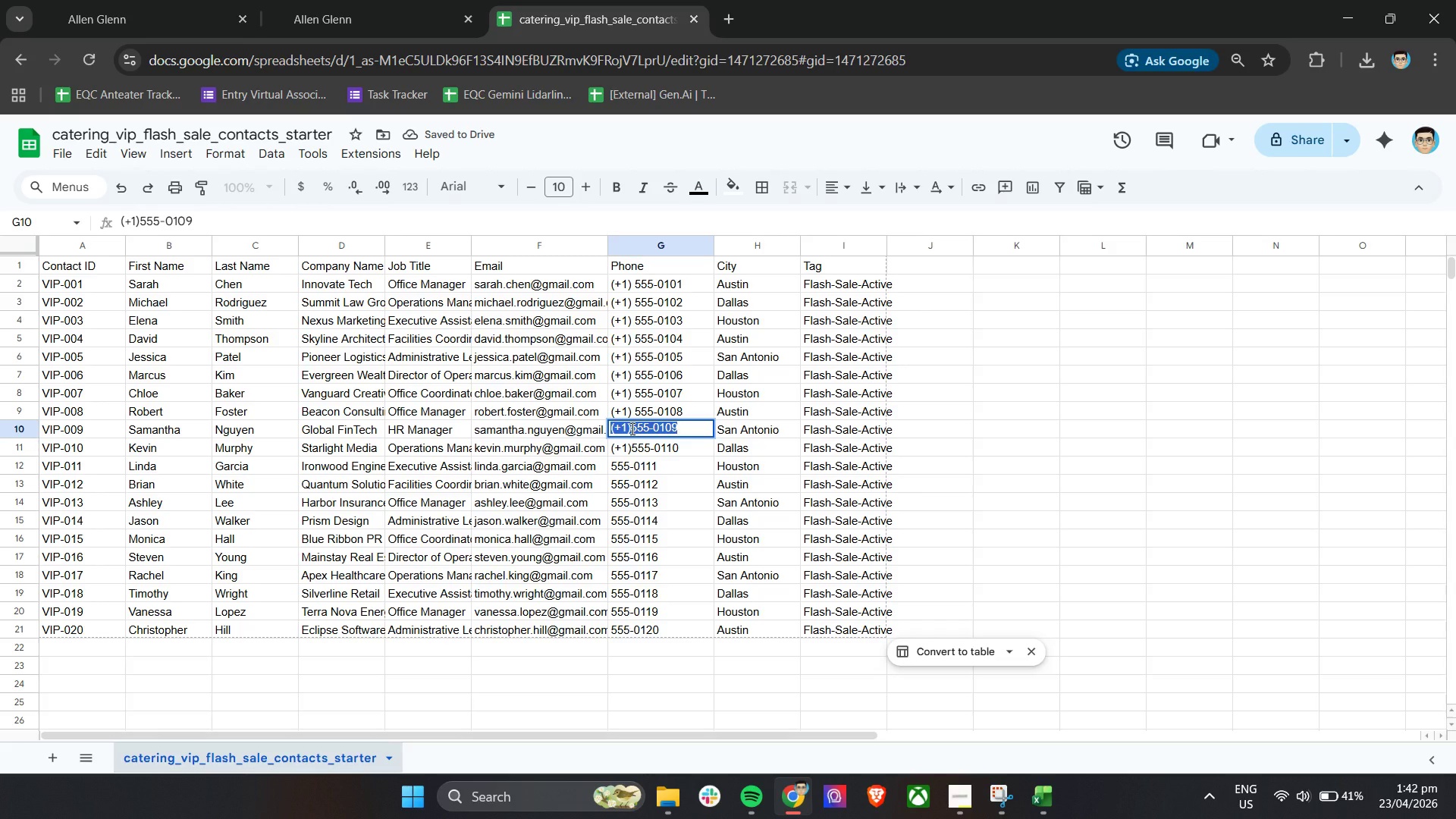 
triple_click([631, 428])
 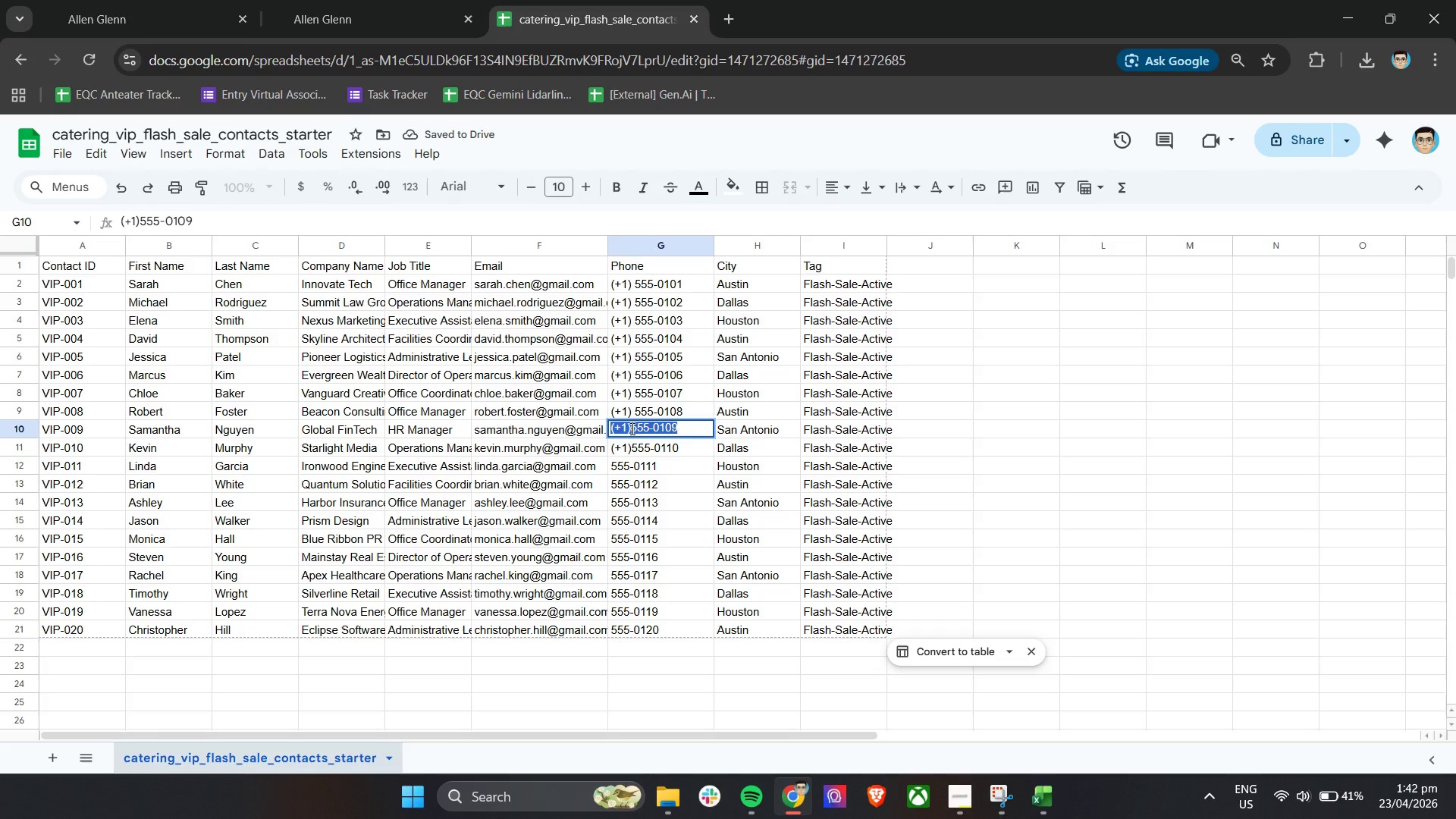 
triple_click([631, 428])
 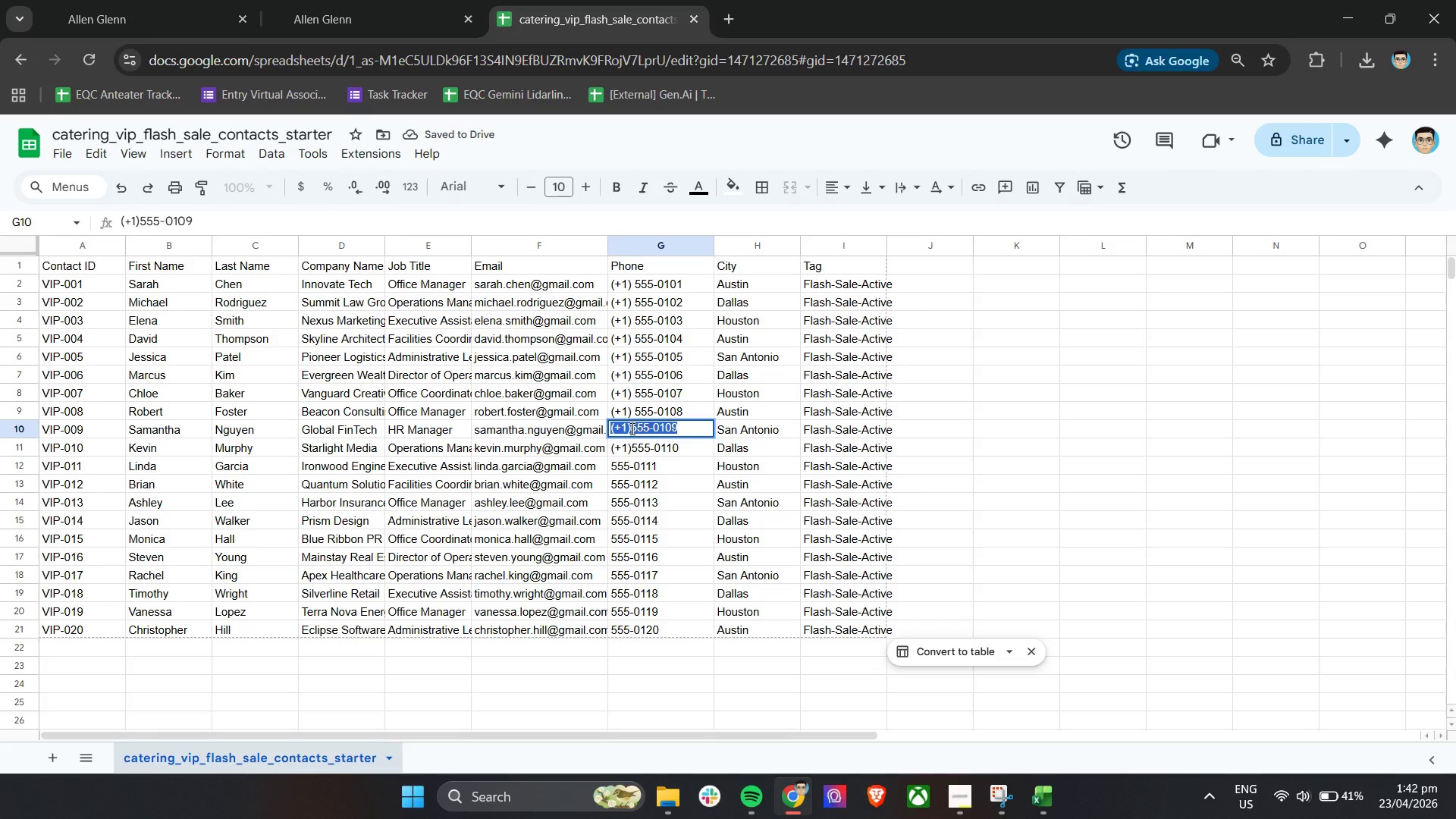 
triple_click([631, 428])
 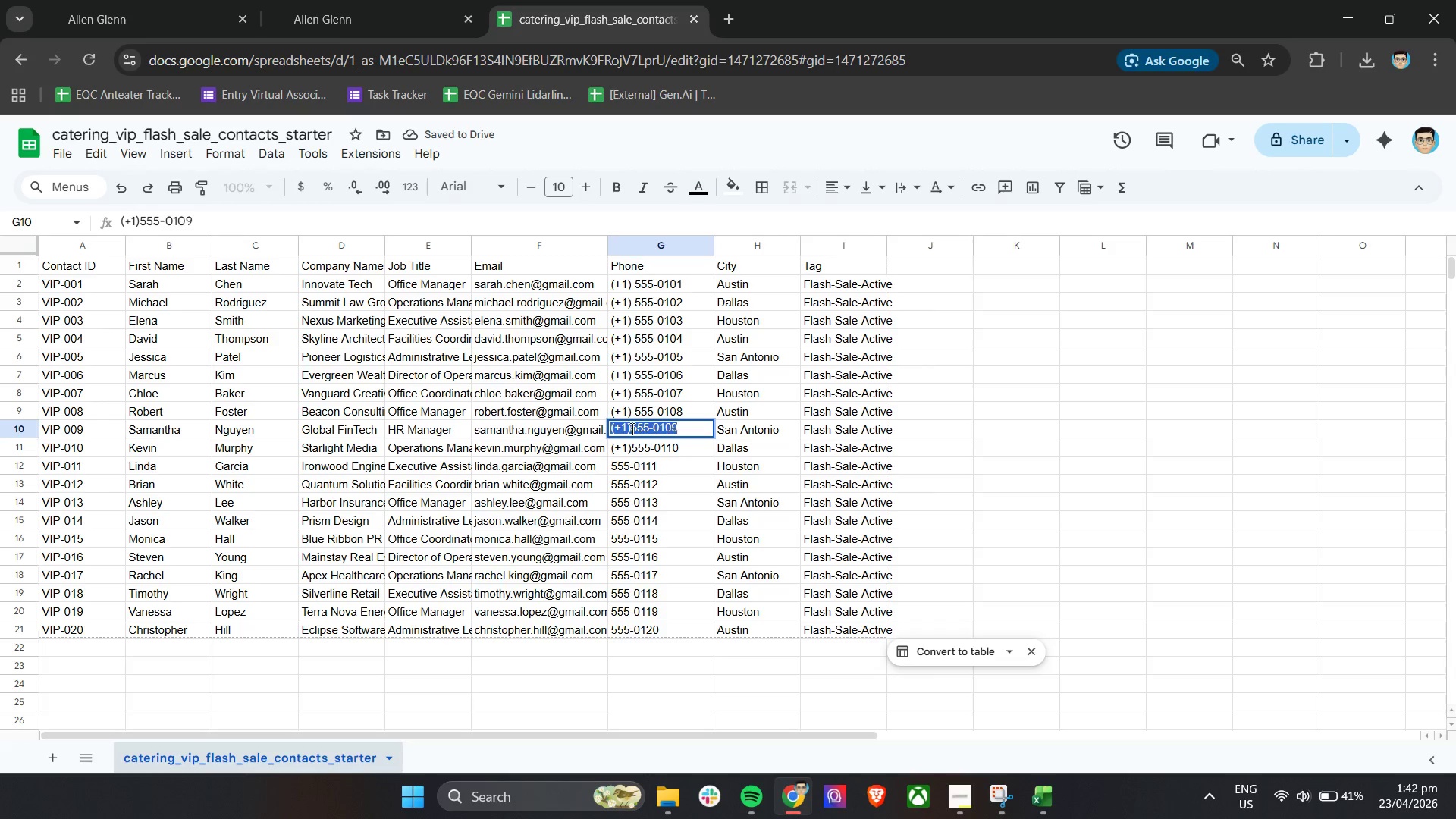 
hold_key(key=ArrowLeft, duration=0.61)
 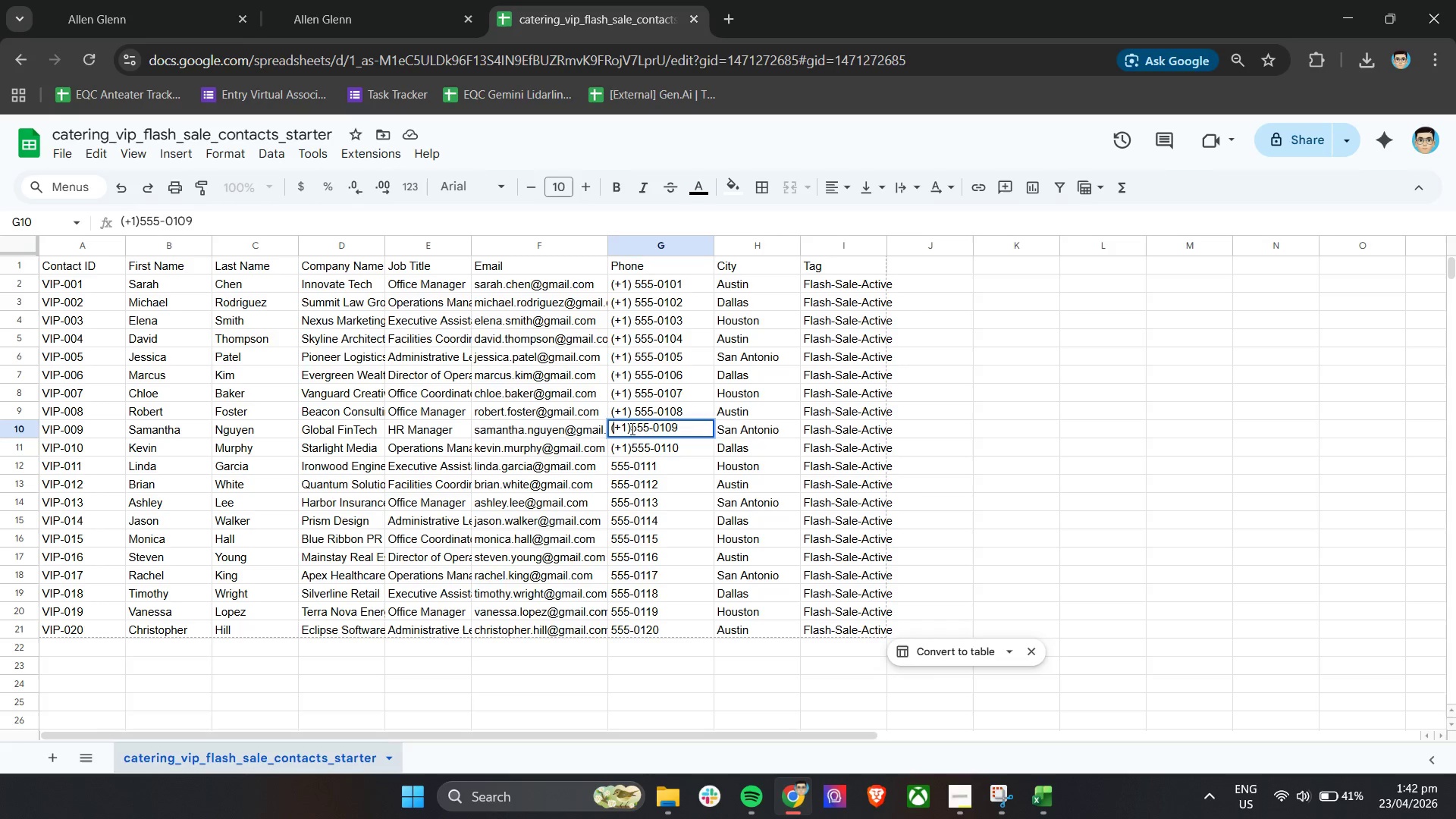 
key(ArrowRight)
 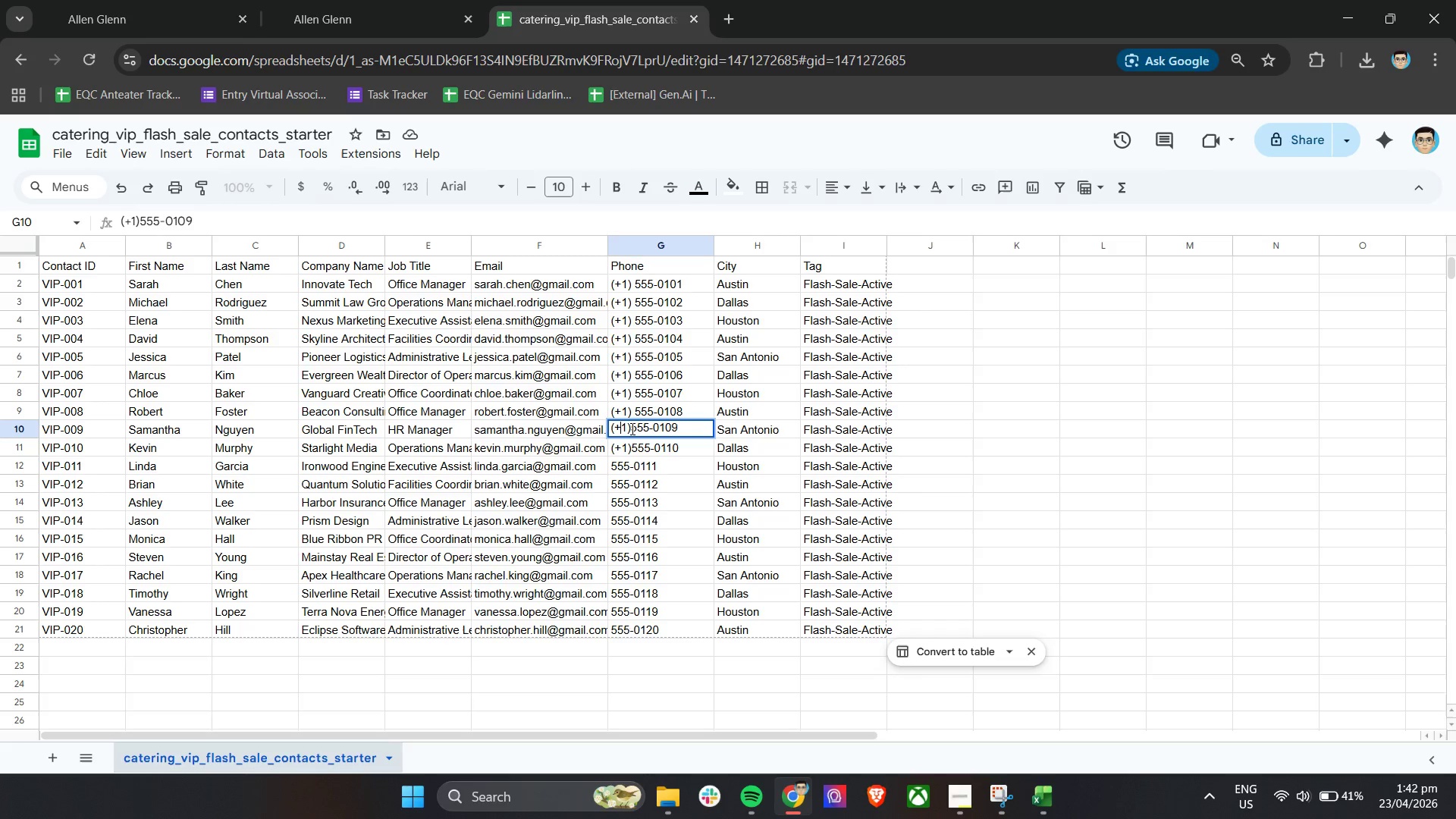 
key(ArrowRight)
 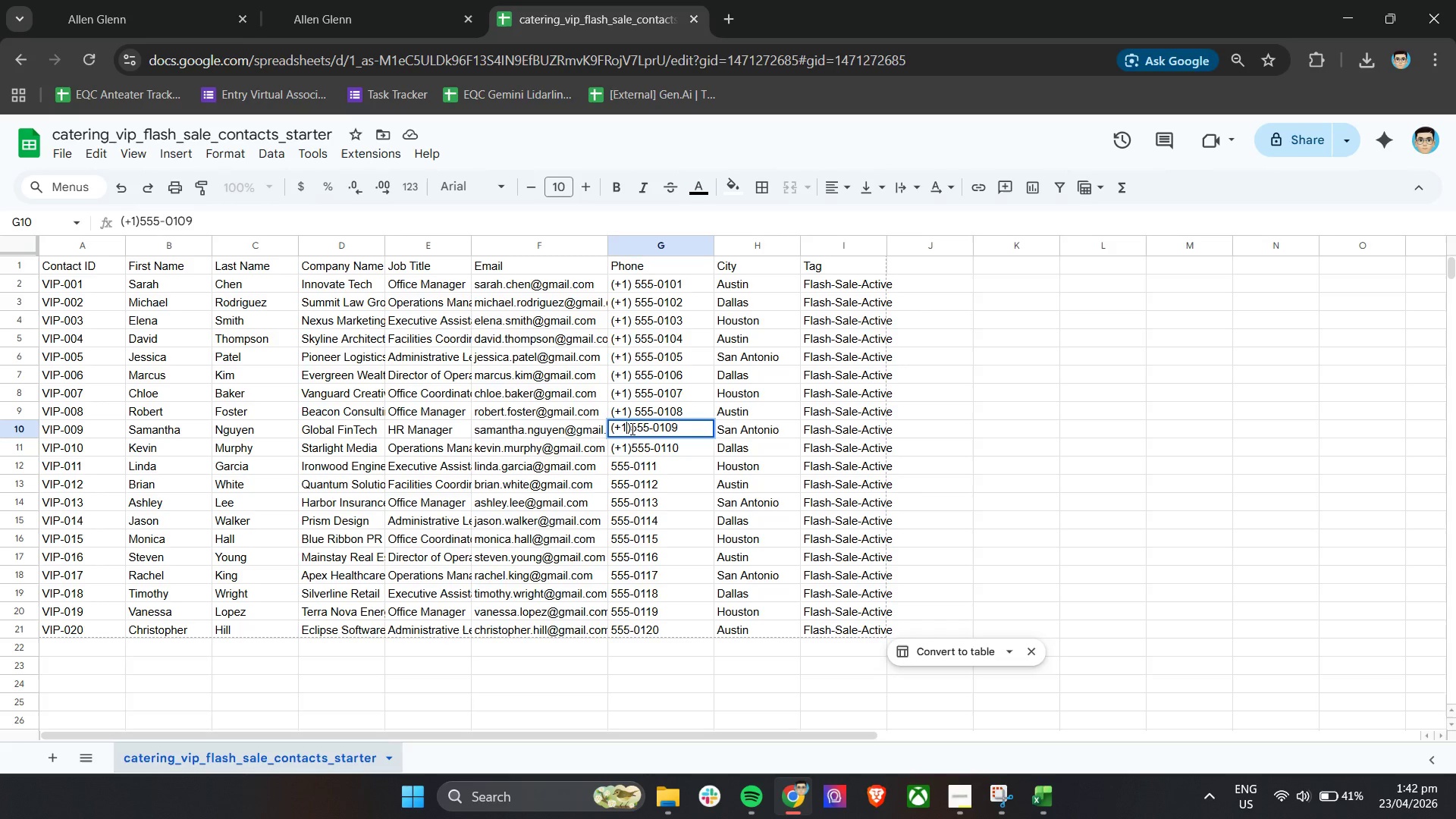 
key(ArrowRight)
 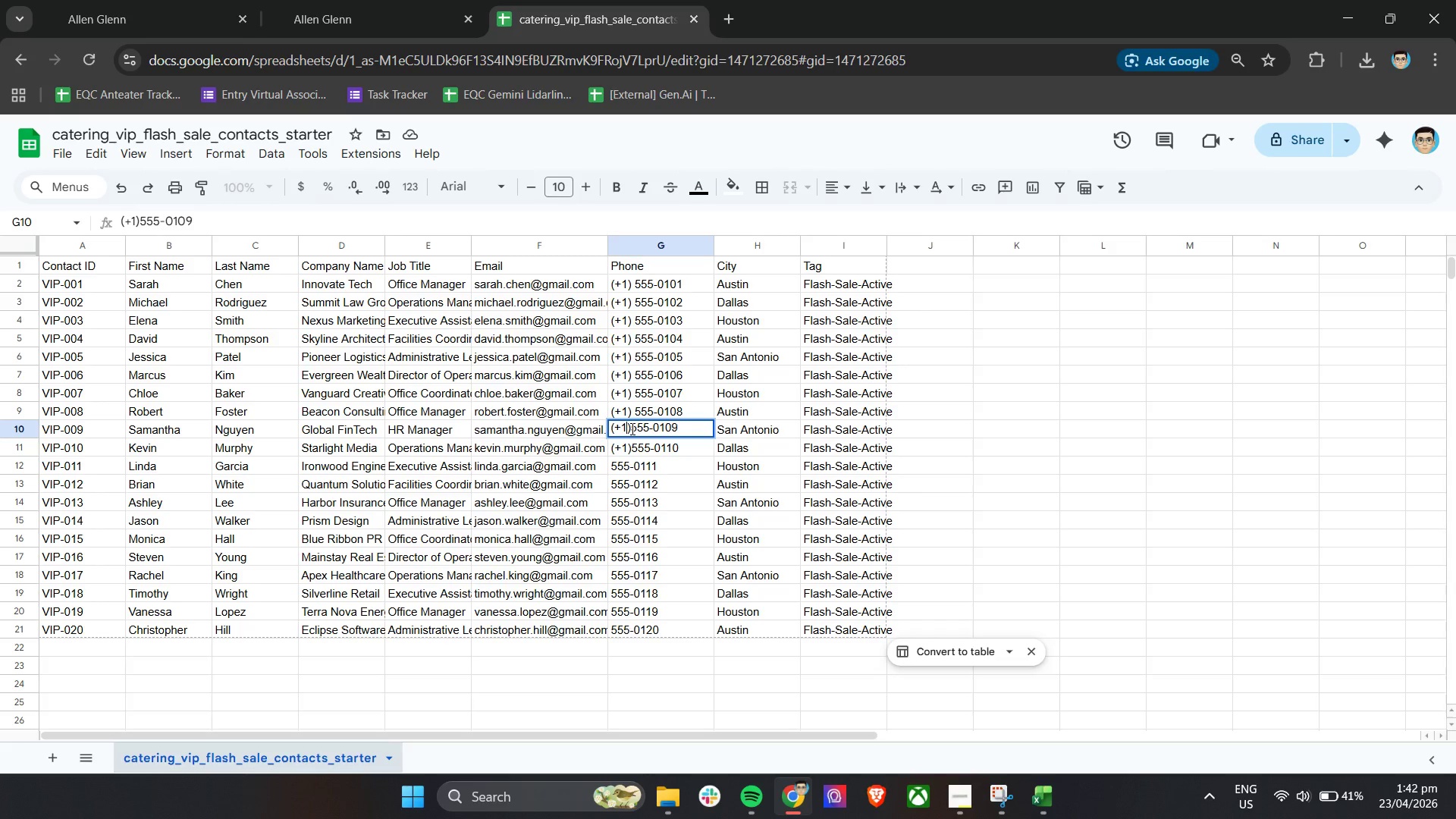 
key(ArrowRight)
 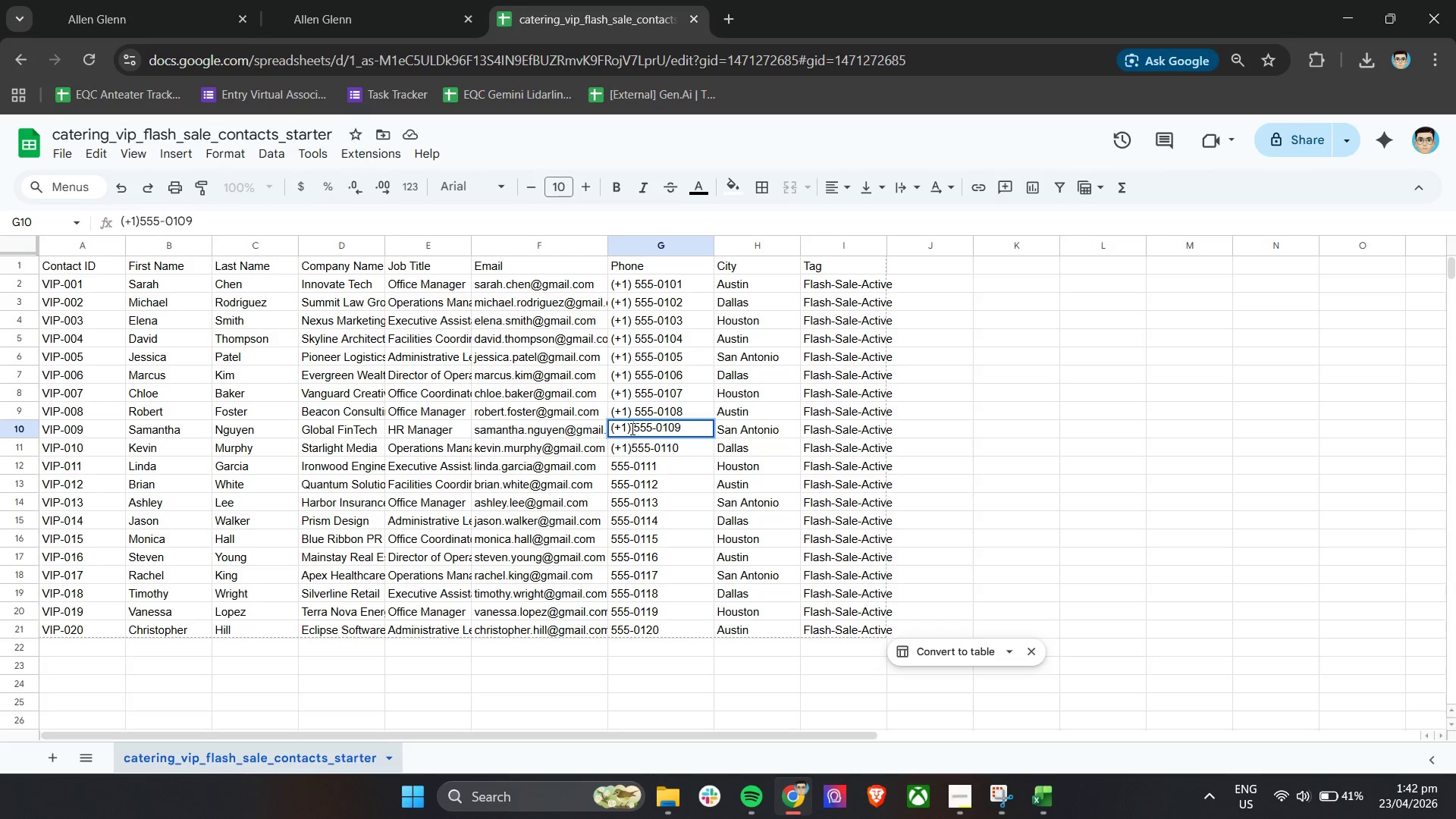 
key(Space)
 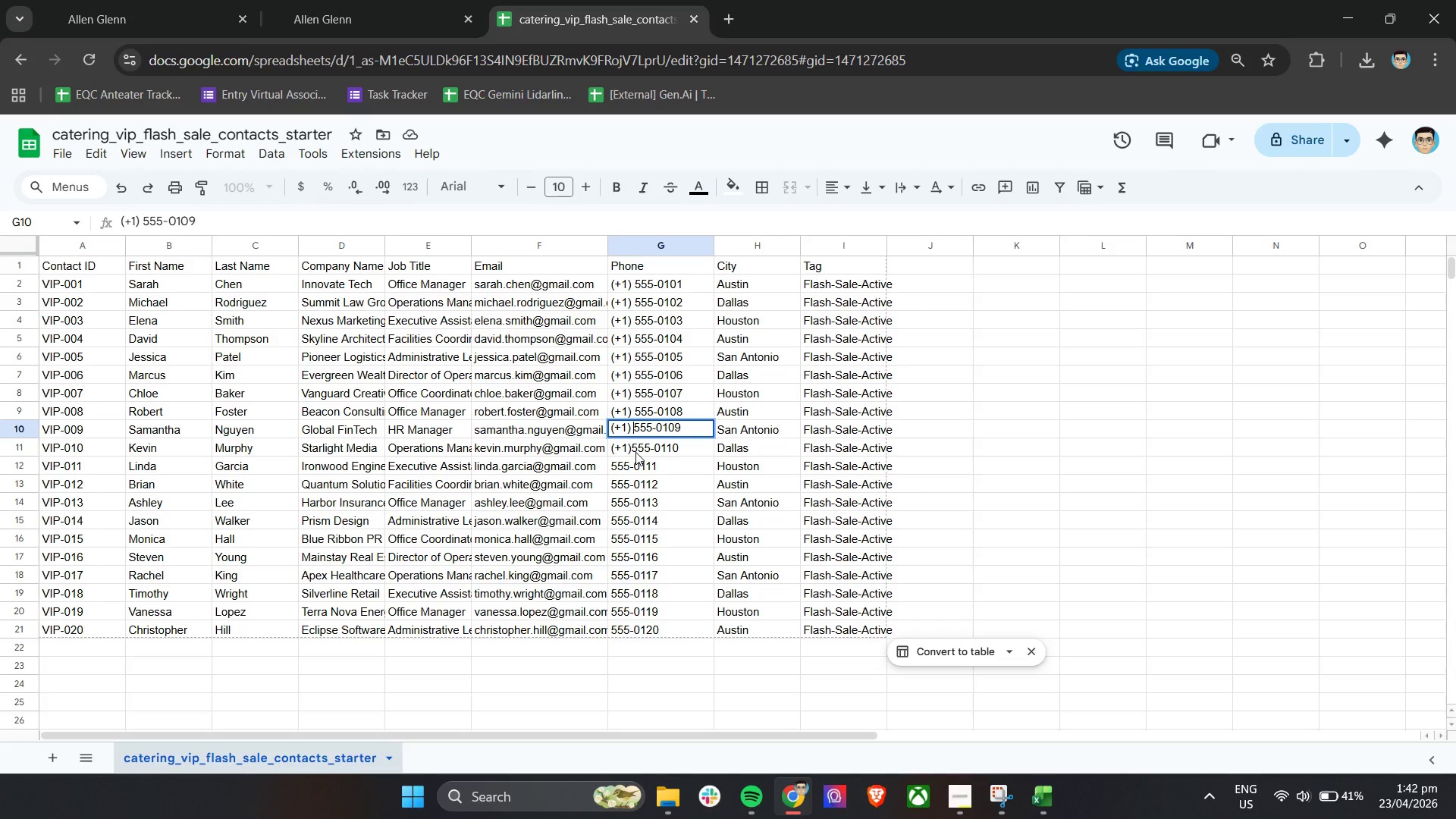 
double_click([633, 452])
 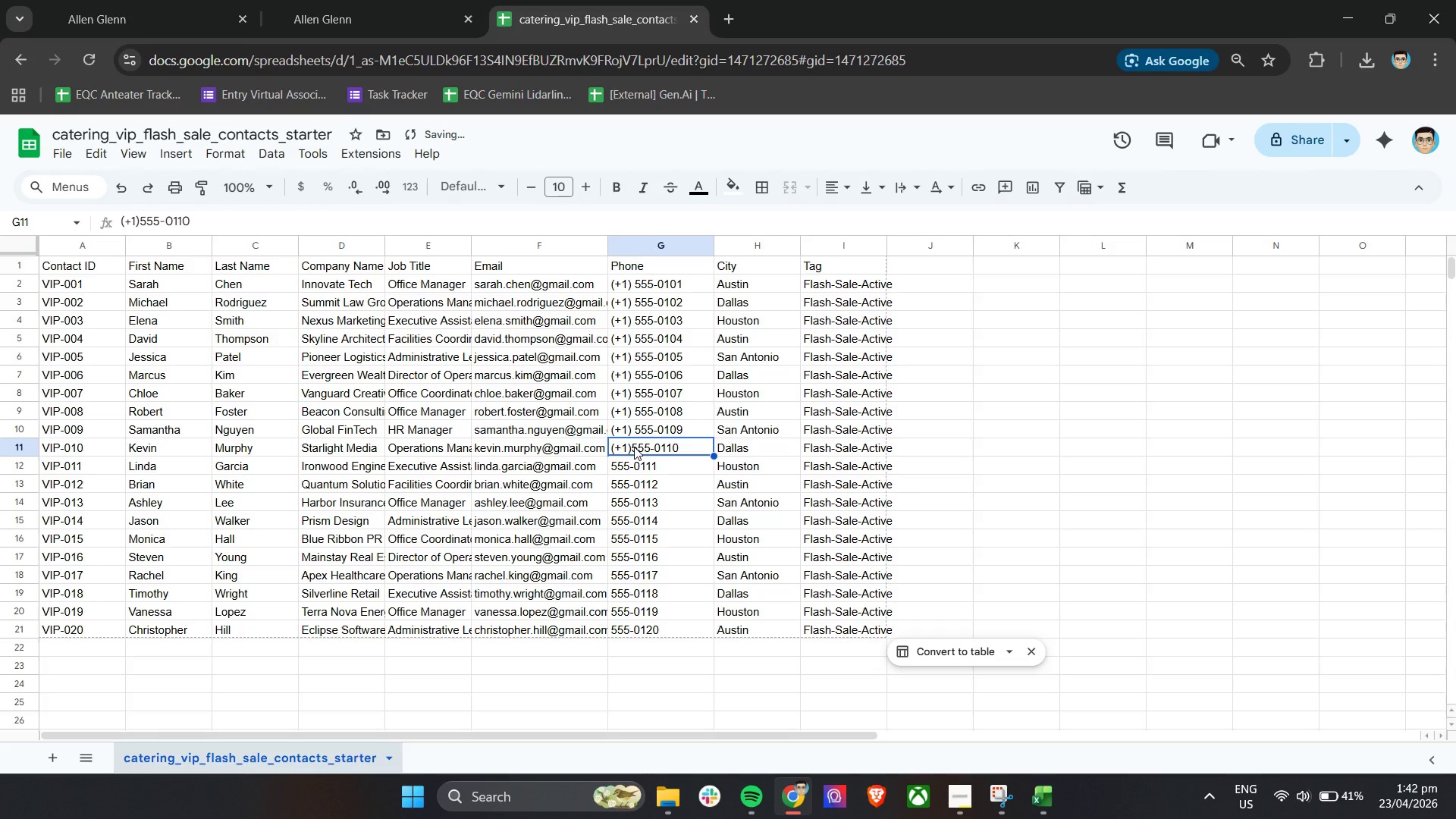 
double_click([634, 447])
 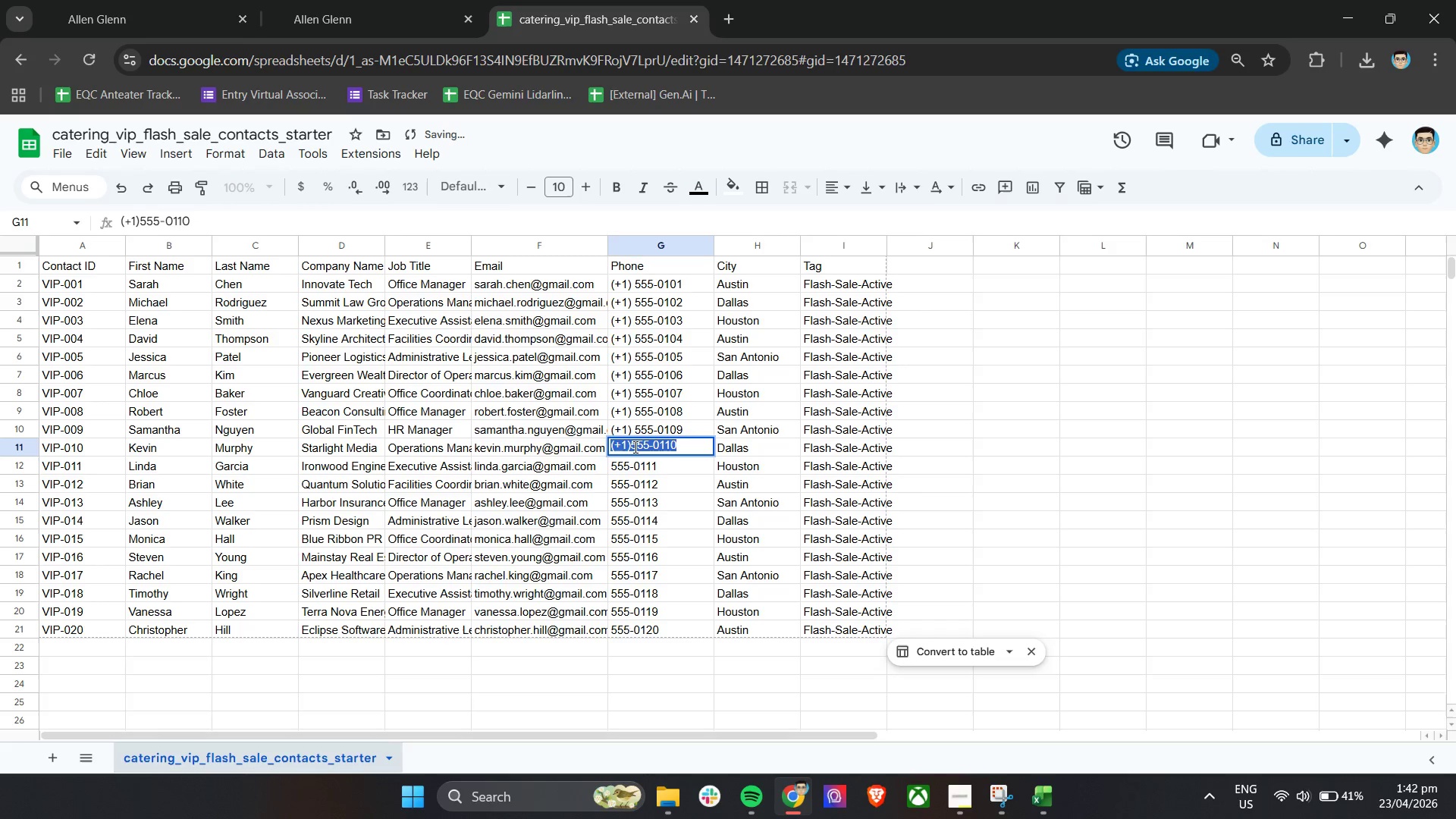 
triple_click([634, 447])
 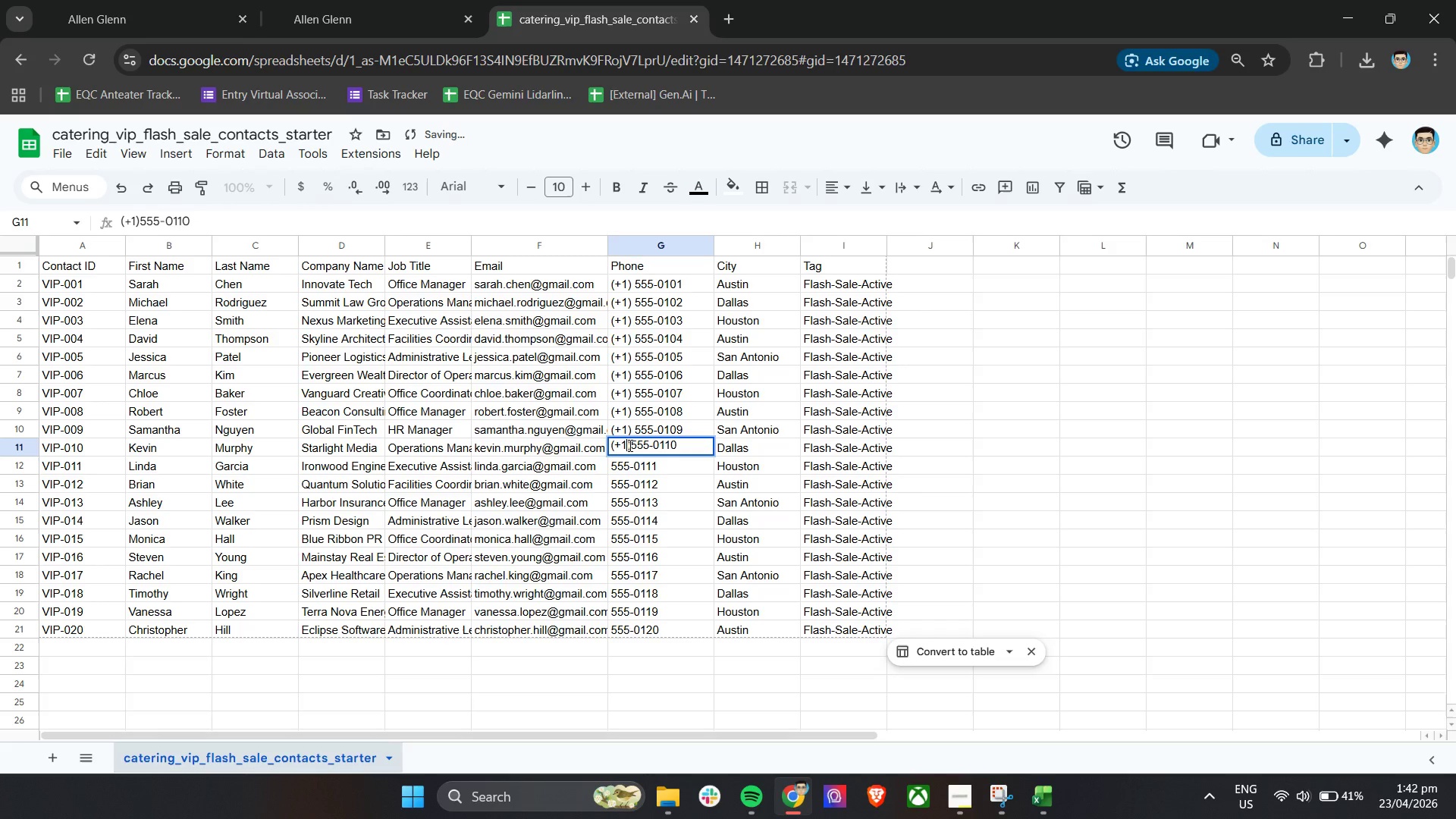 
triple_click([629, 445])
 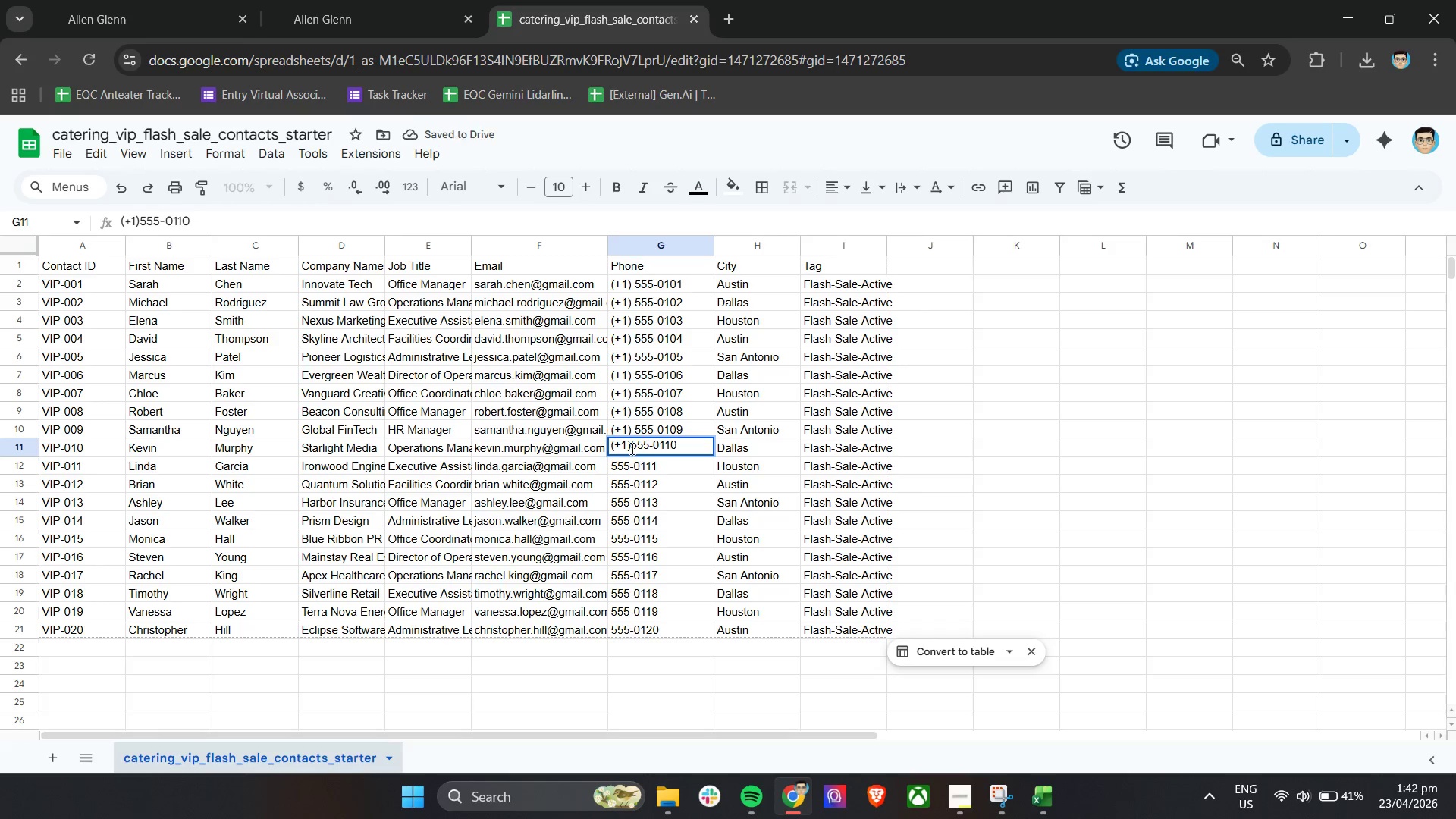 
left_click([631, 448])
 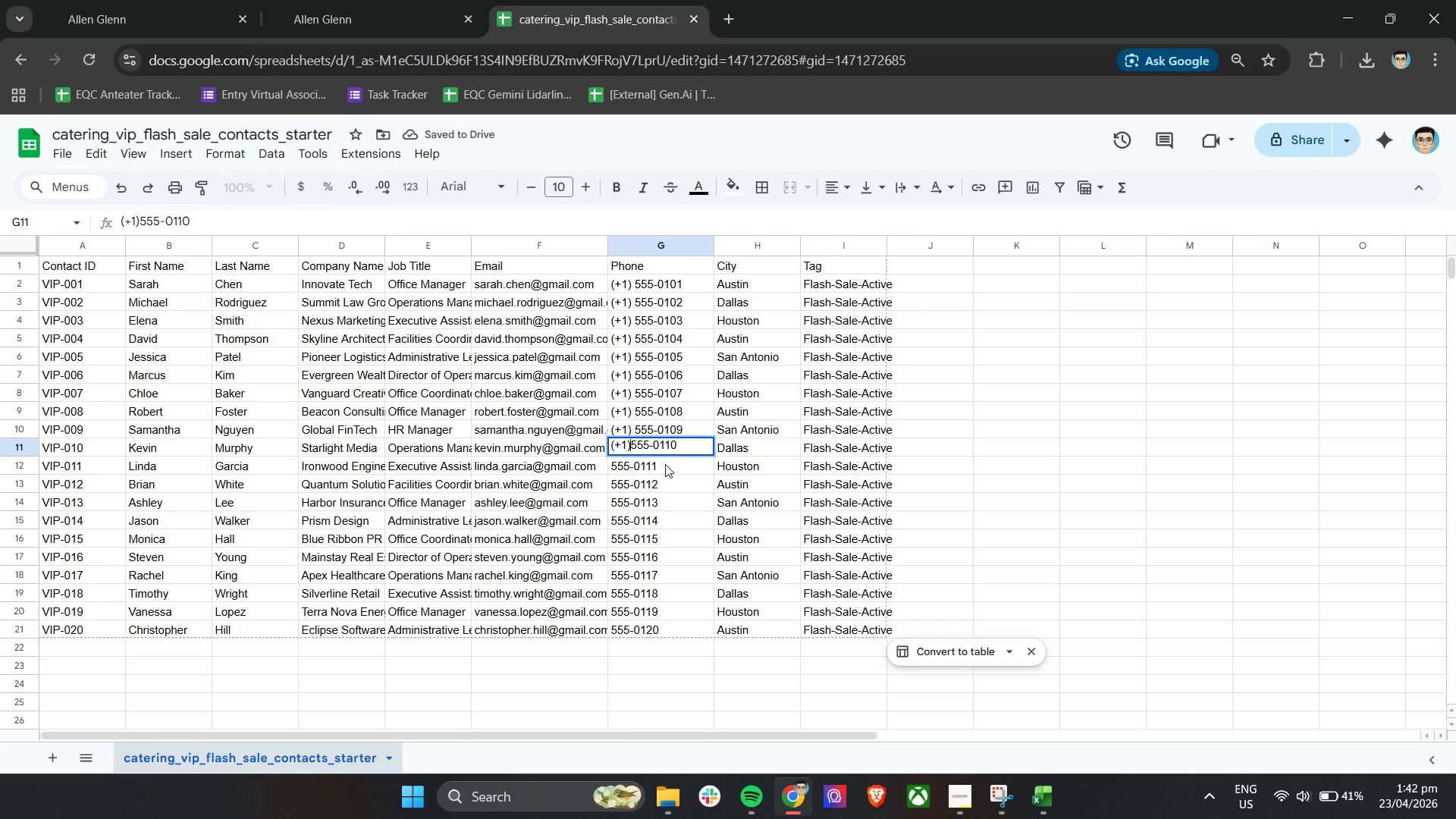 
key(Space)
 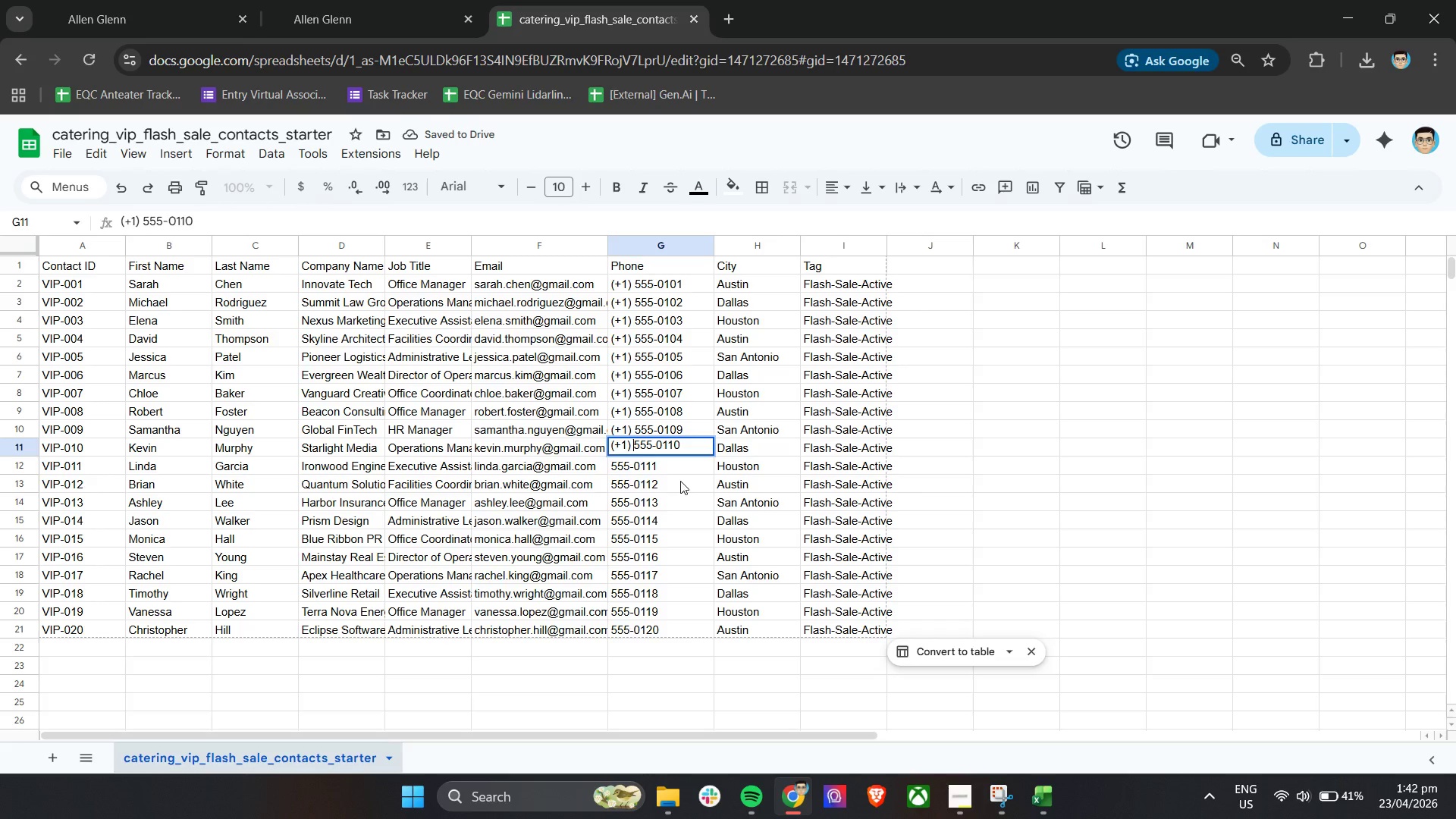 
left_click([680, 481])
 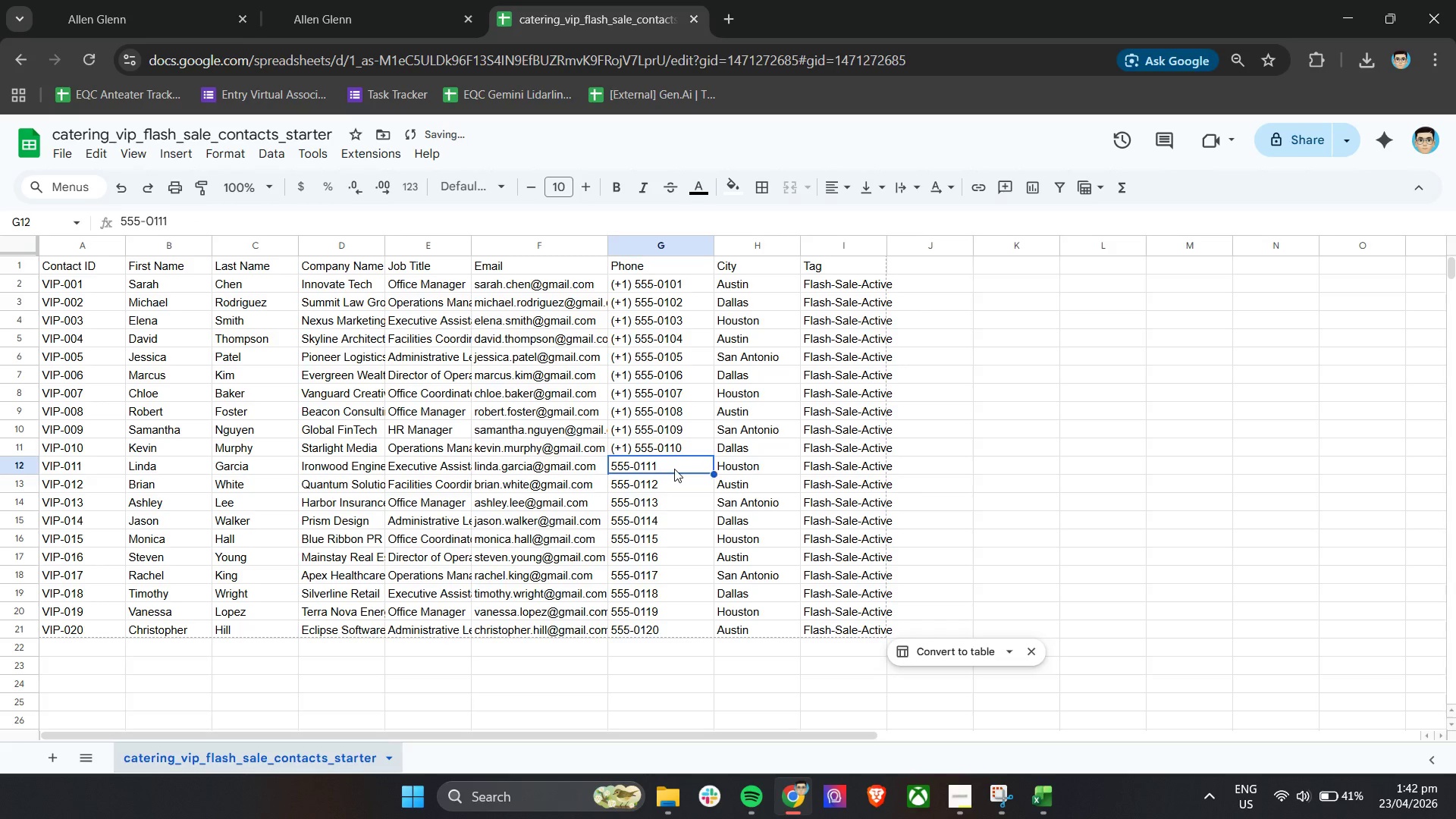 
double_click([674, 469])
 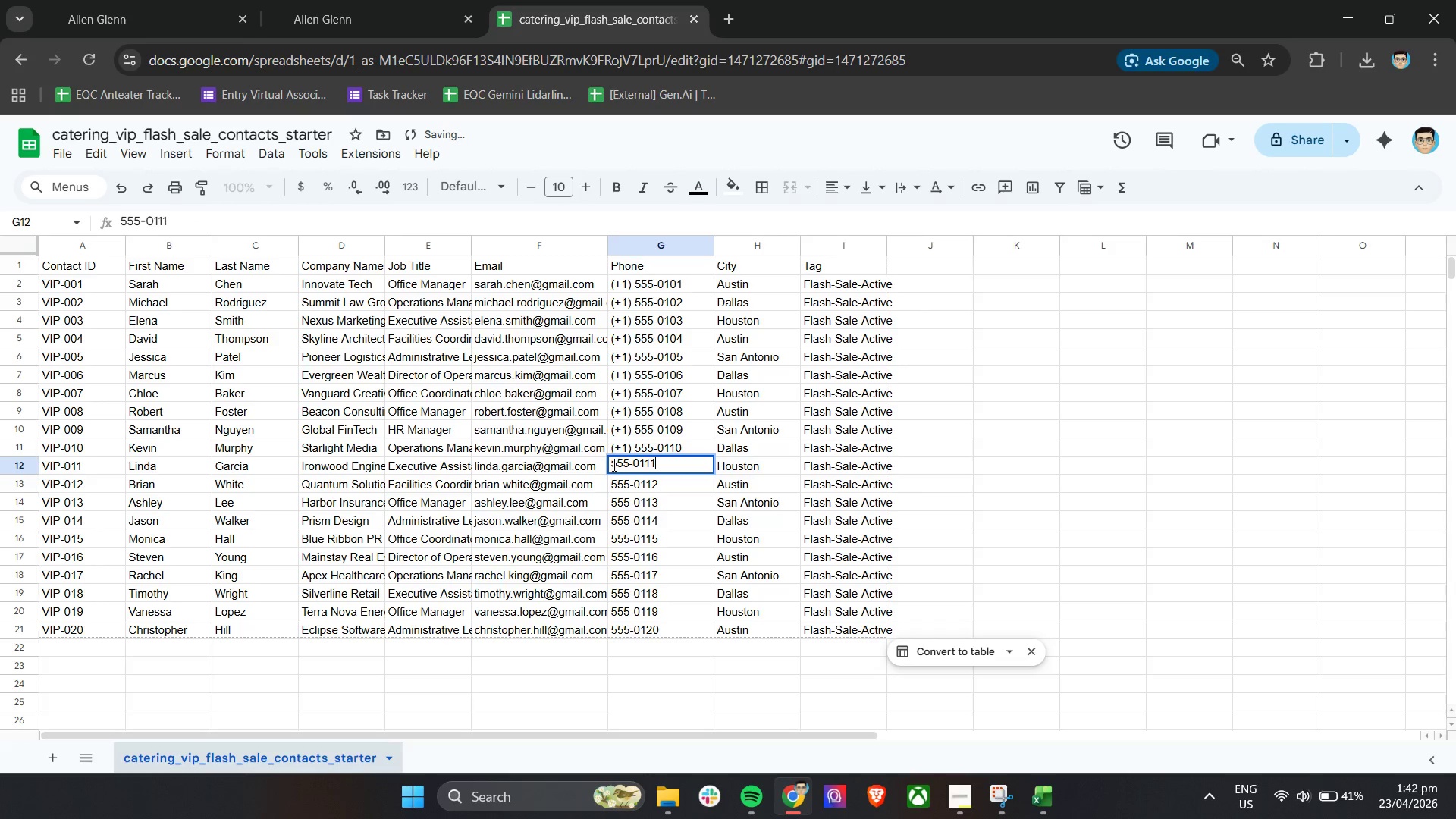 
left_click([611, 465])
 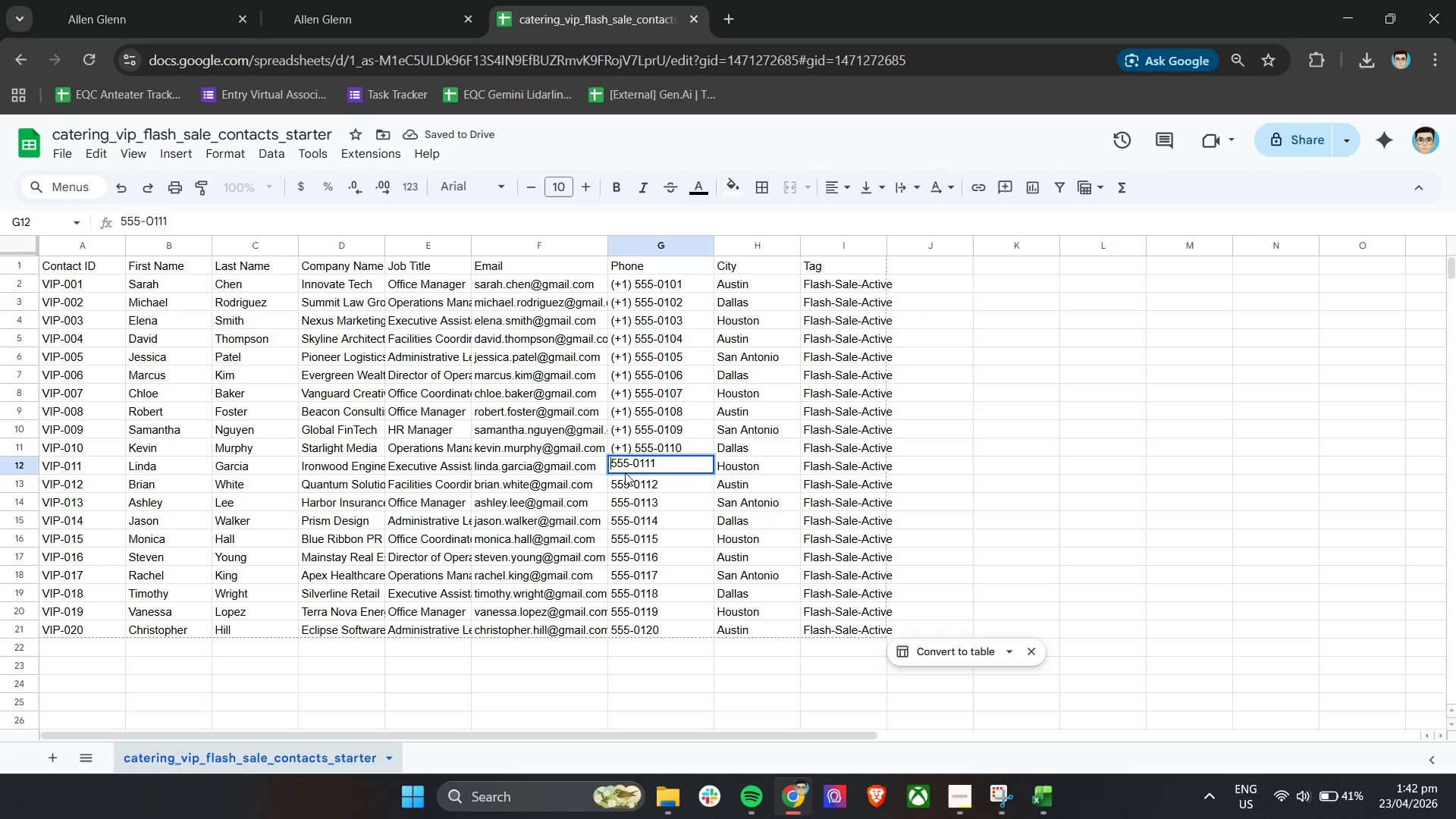 
key(Control+V)
 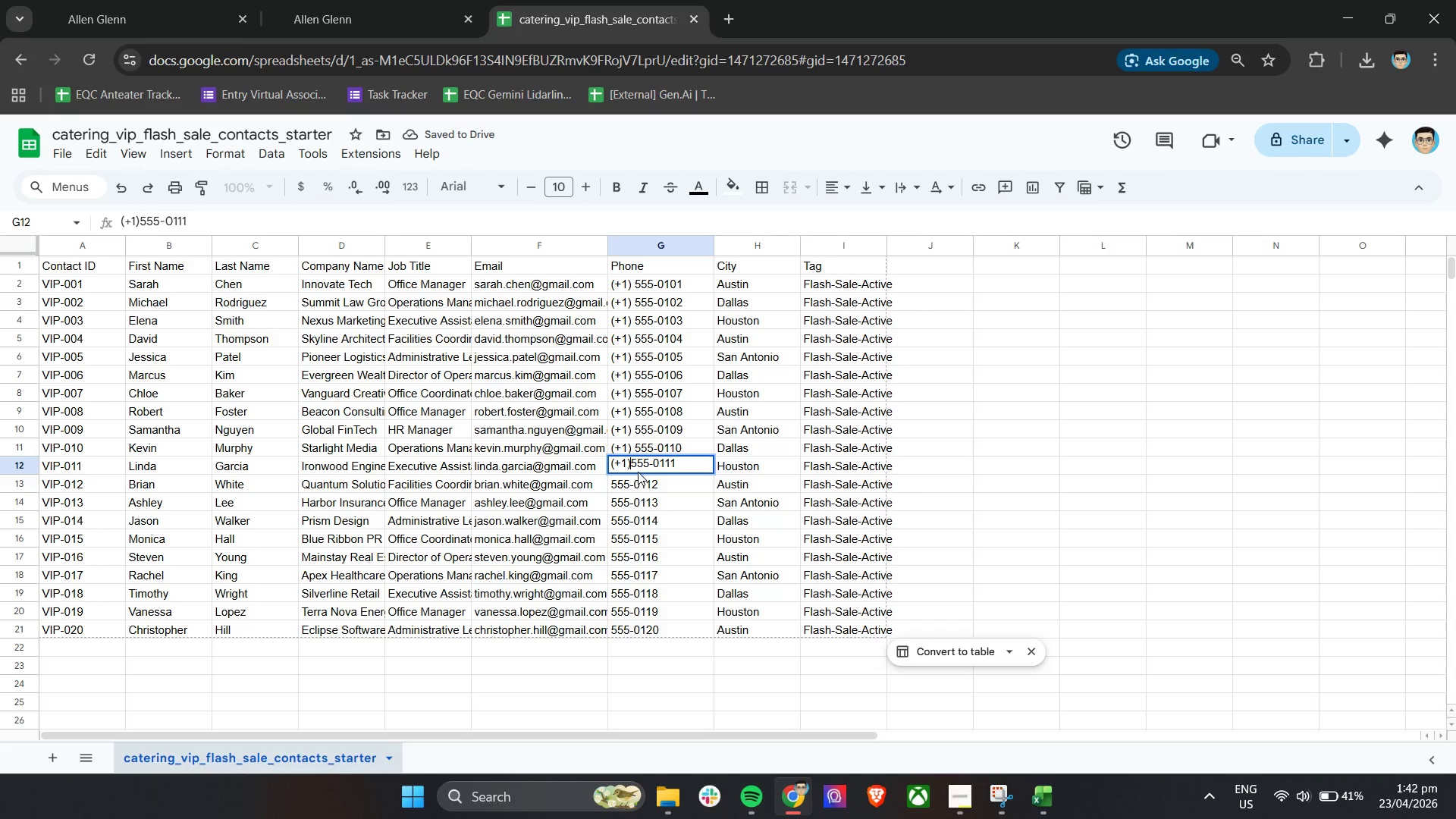 
key(Space)
 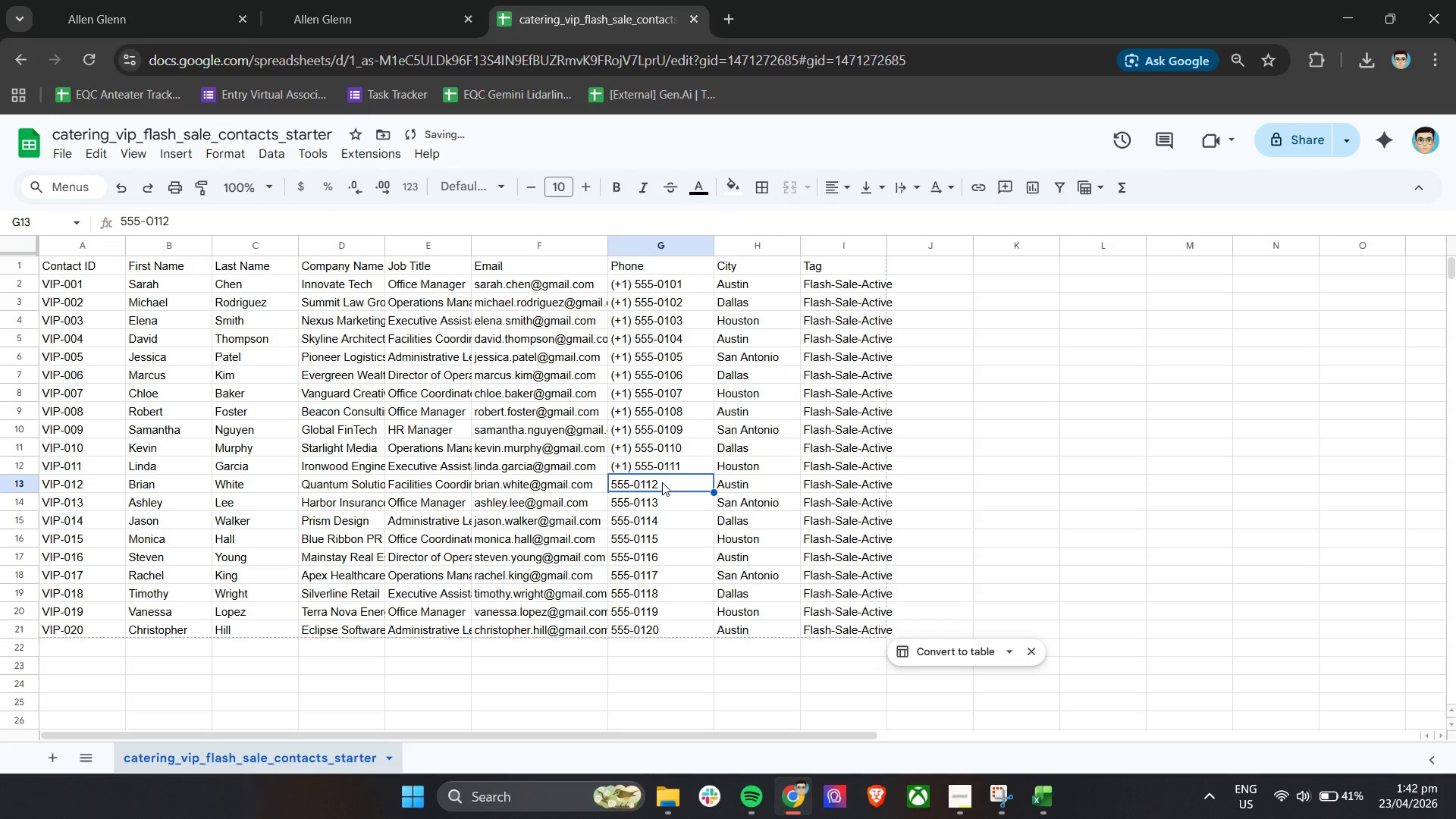 
double_click([662, 482])
 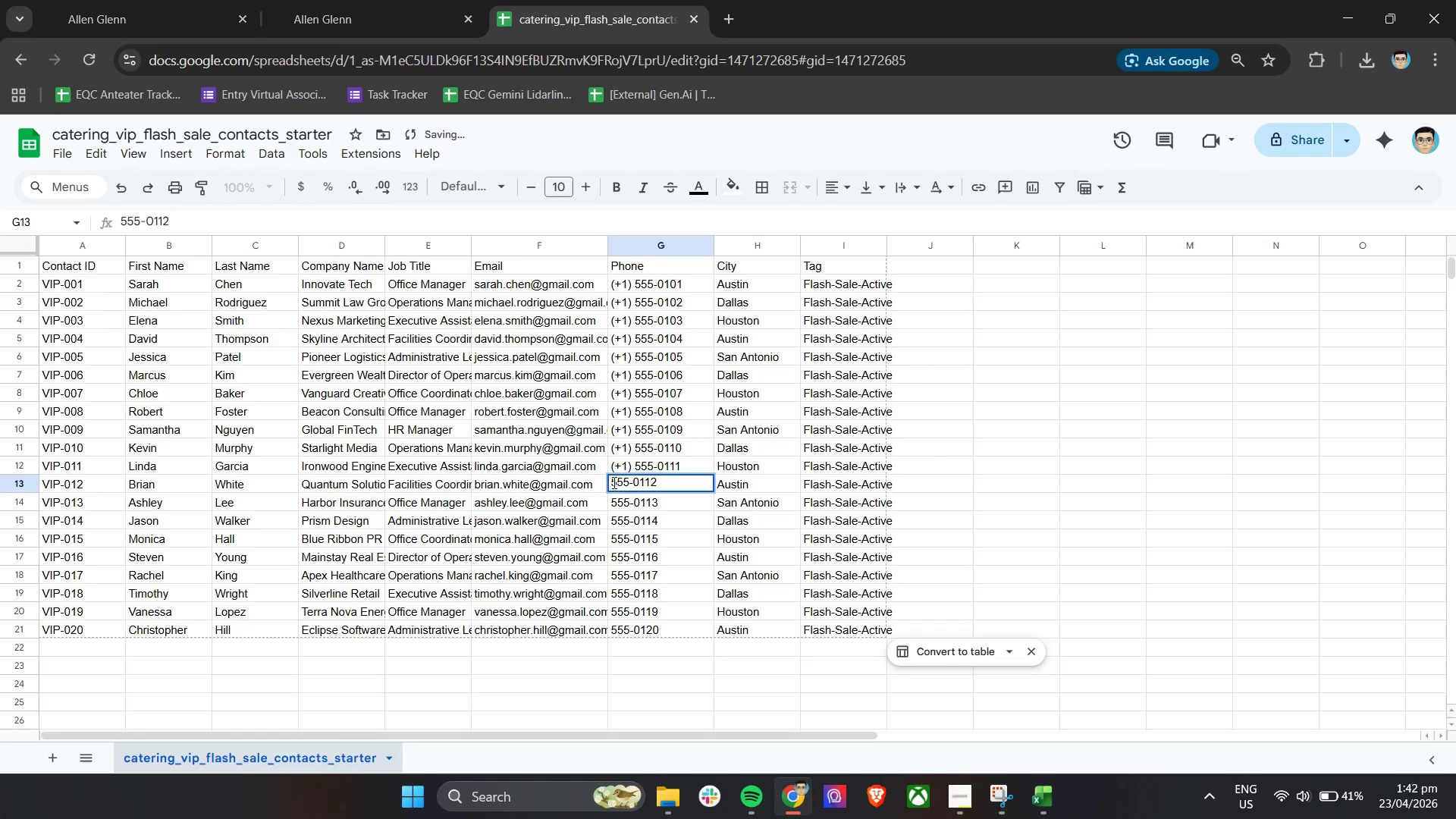 
left_click([608, 481])
 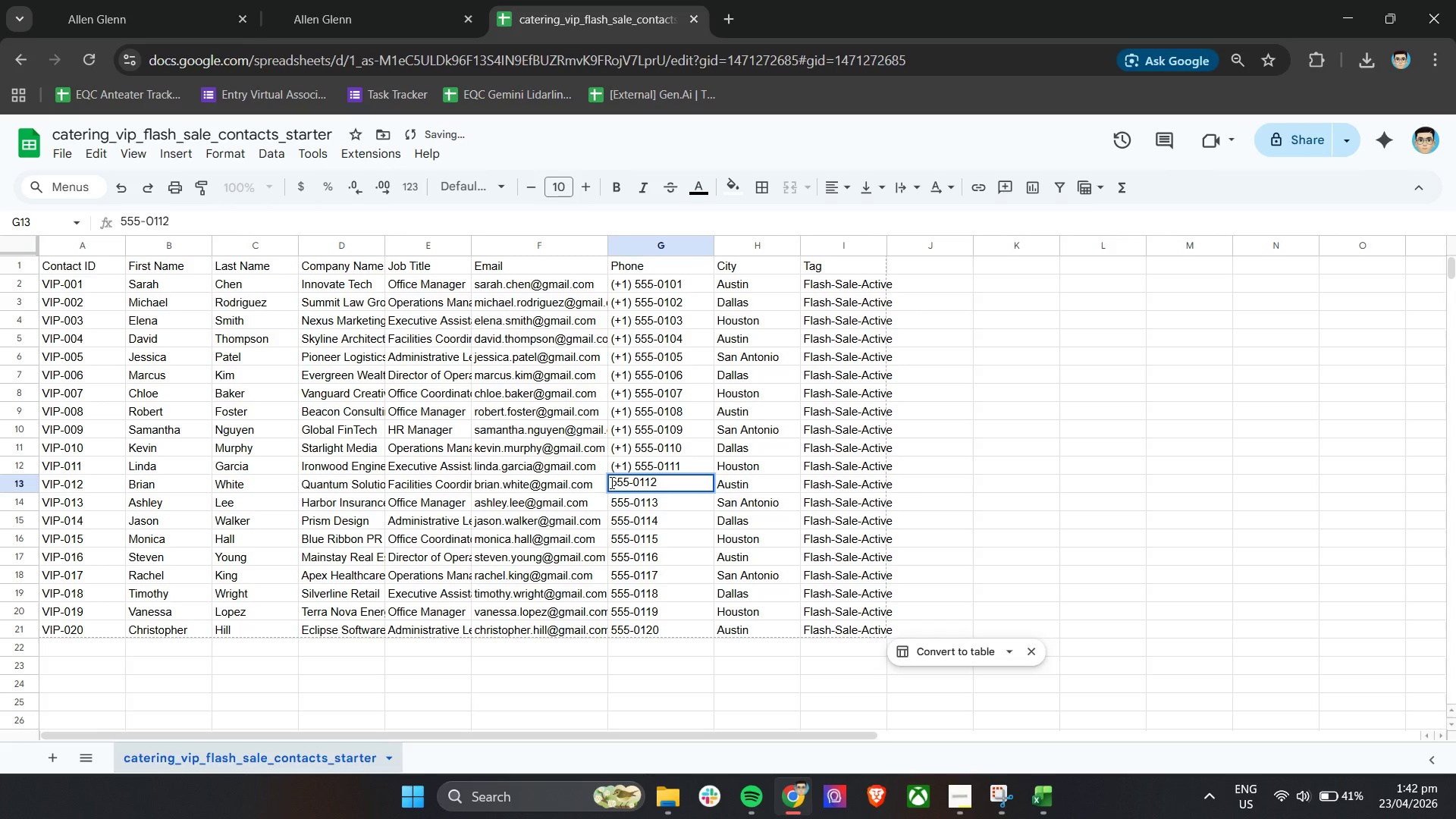 
left_click([610, 482])
 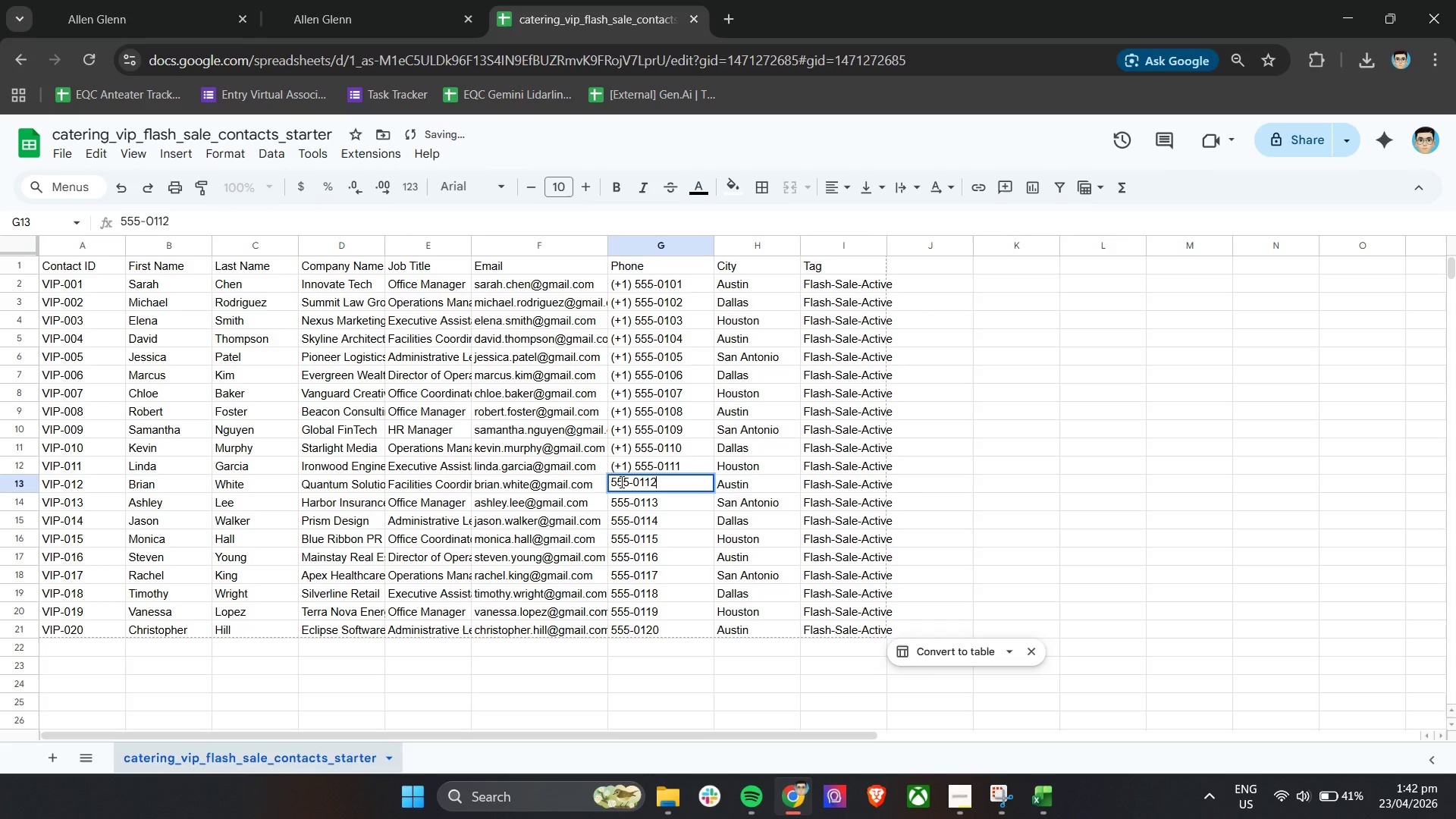 
key(Control+V)
 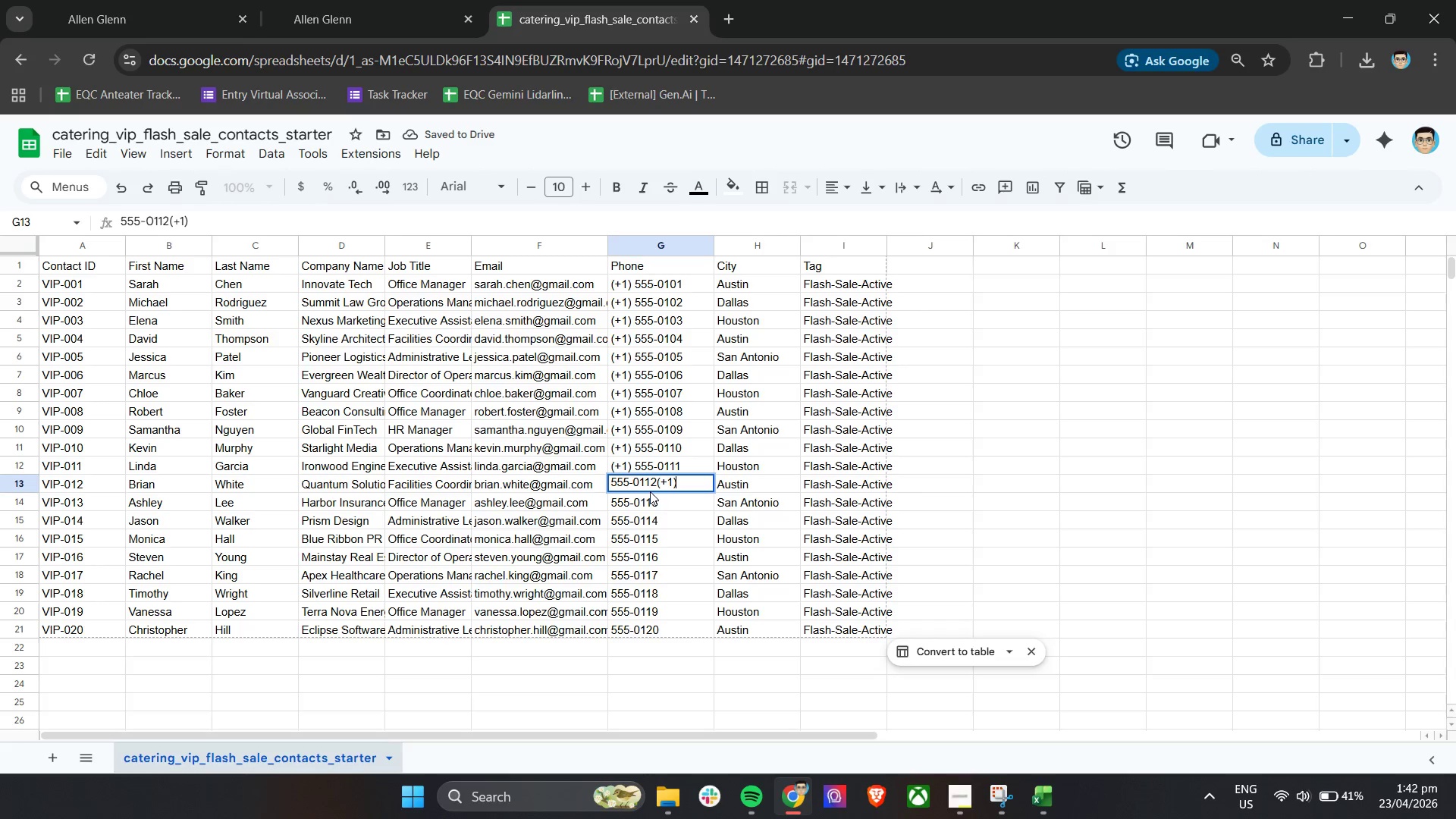 
key(Control+Z)
 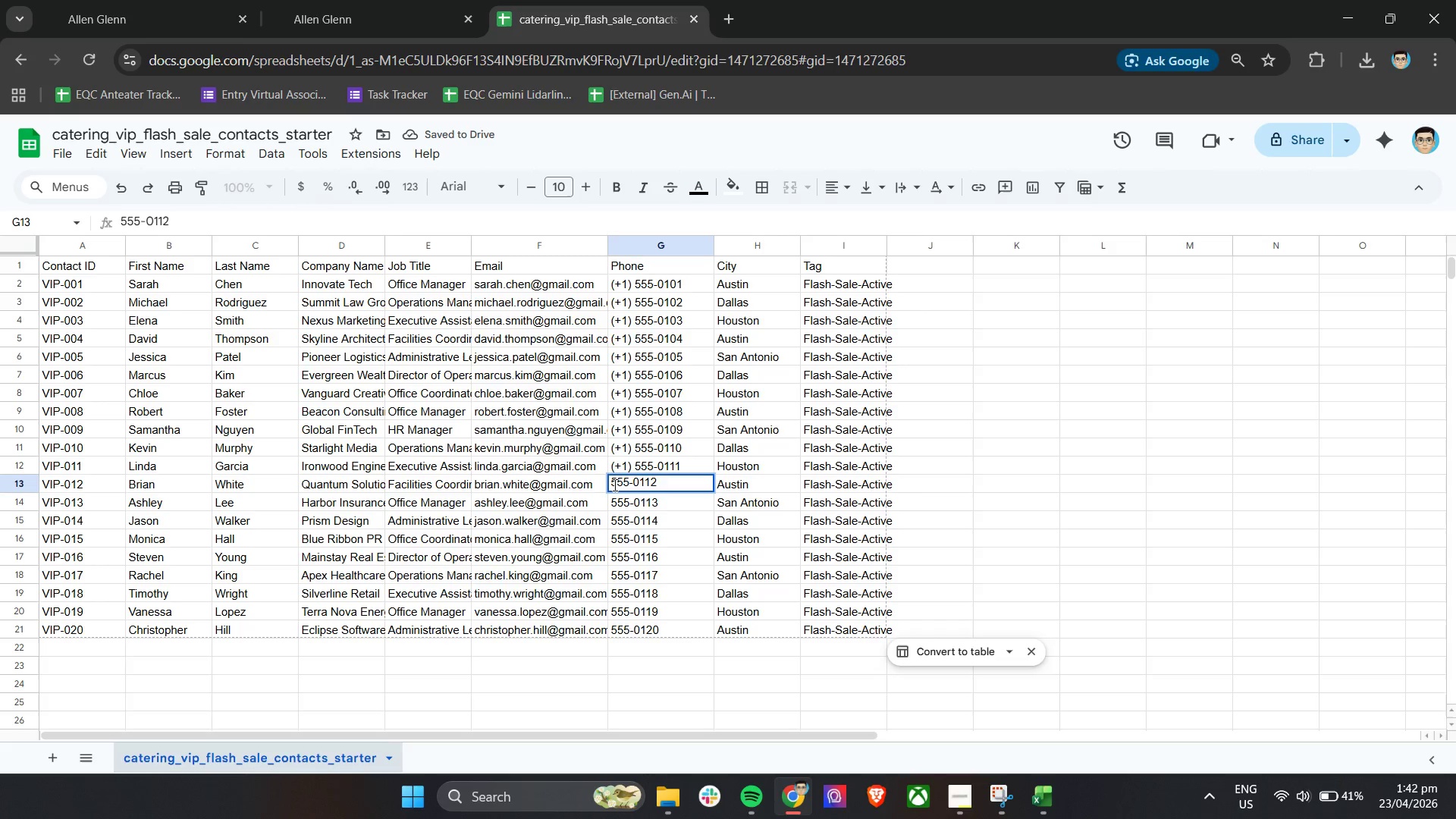 
left_click([613, 485])
 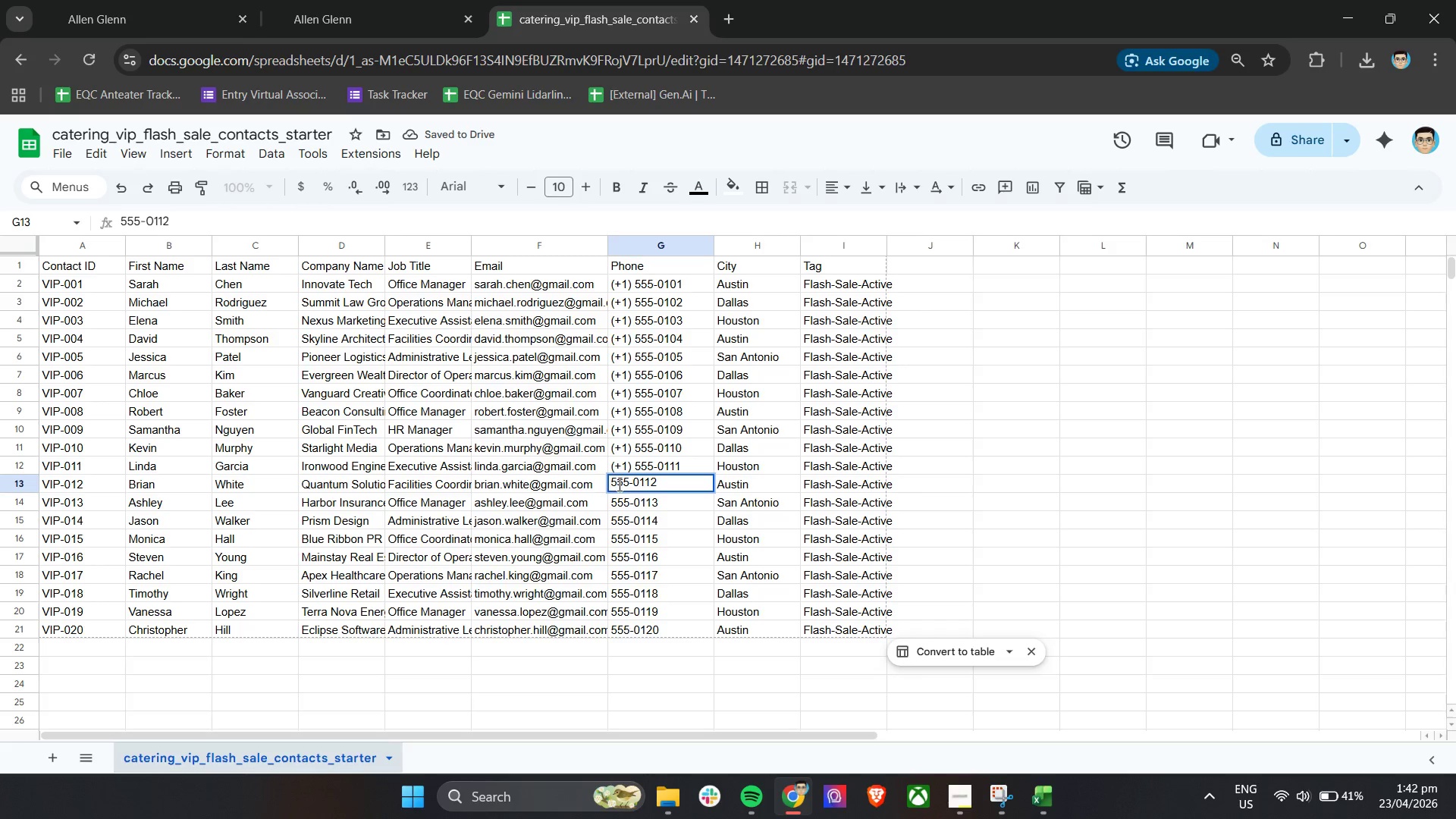 
key(Control+V)
 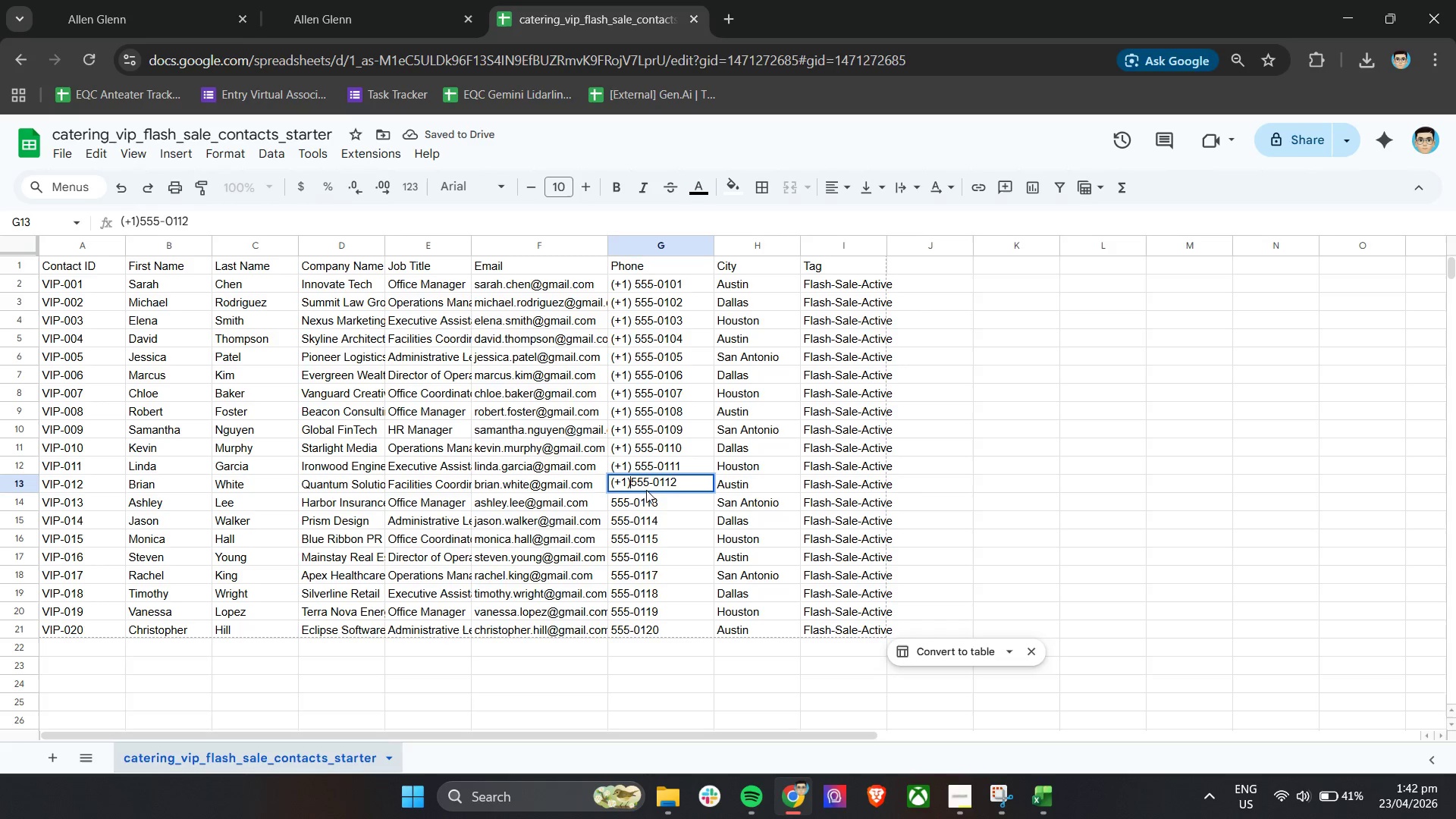 
key(Space)
 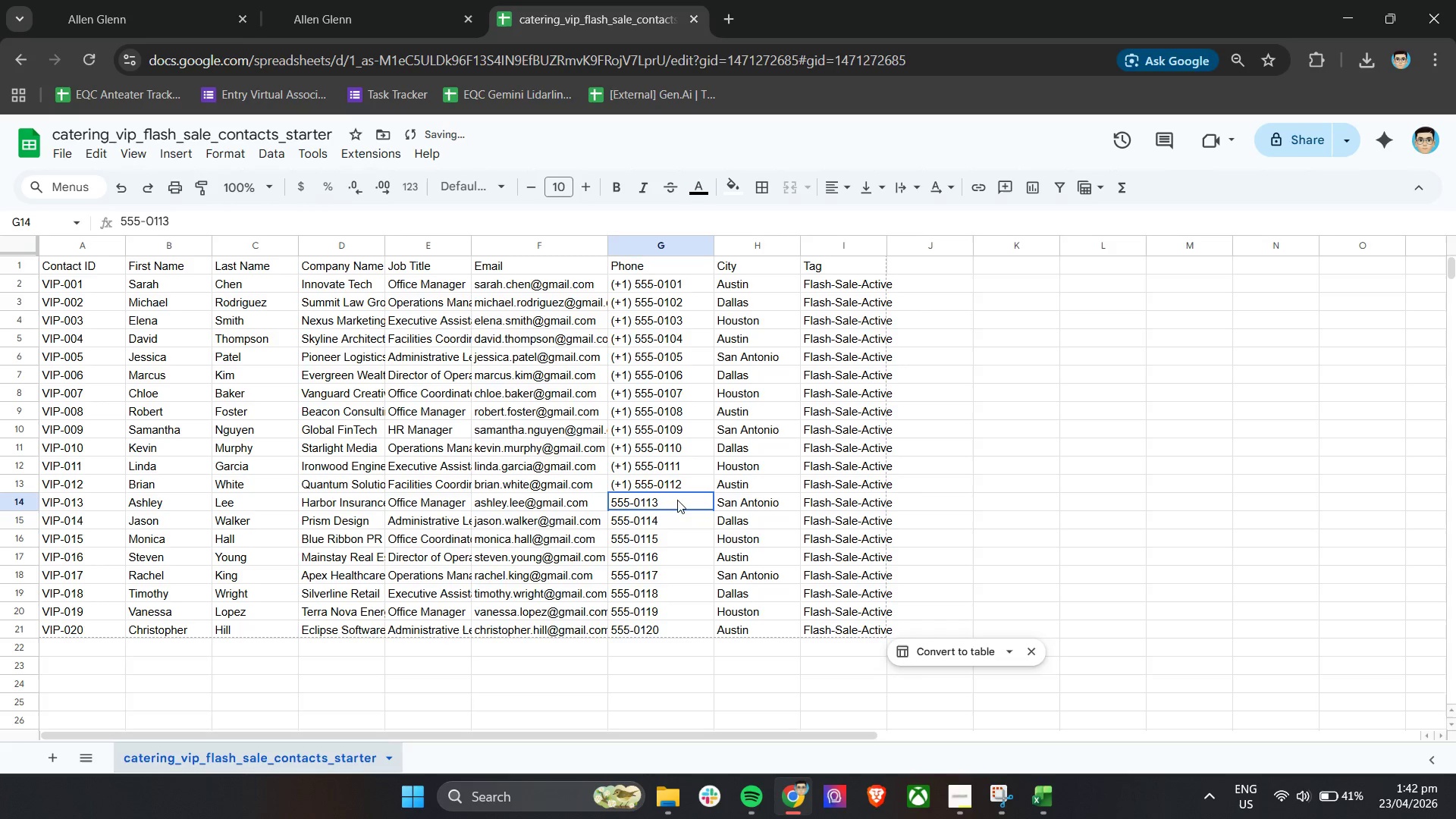 
double_click([677, 500])
 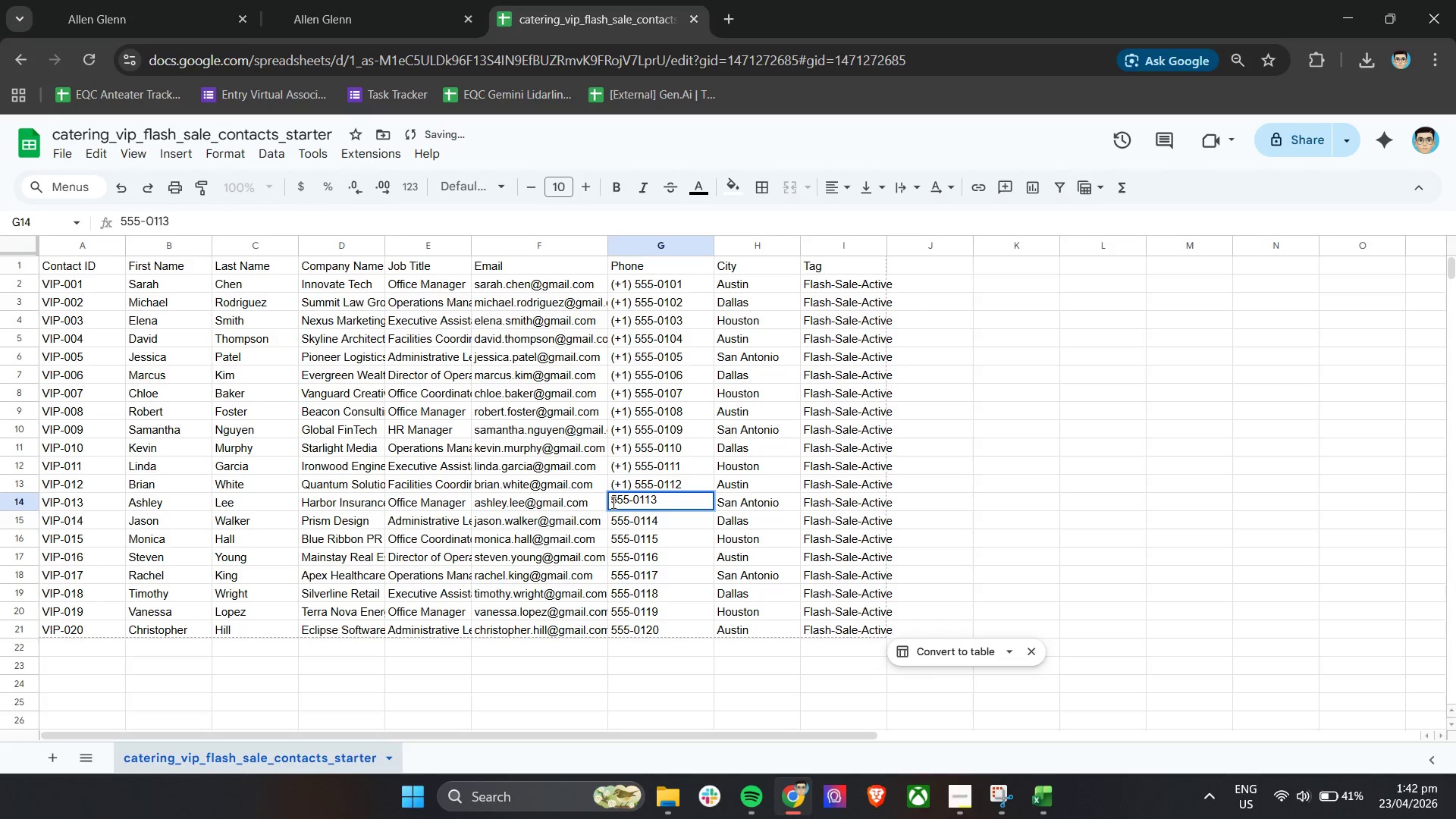 
left_click([612, 502])
 